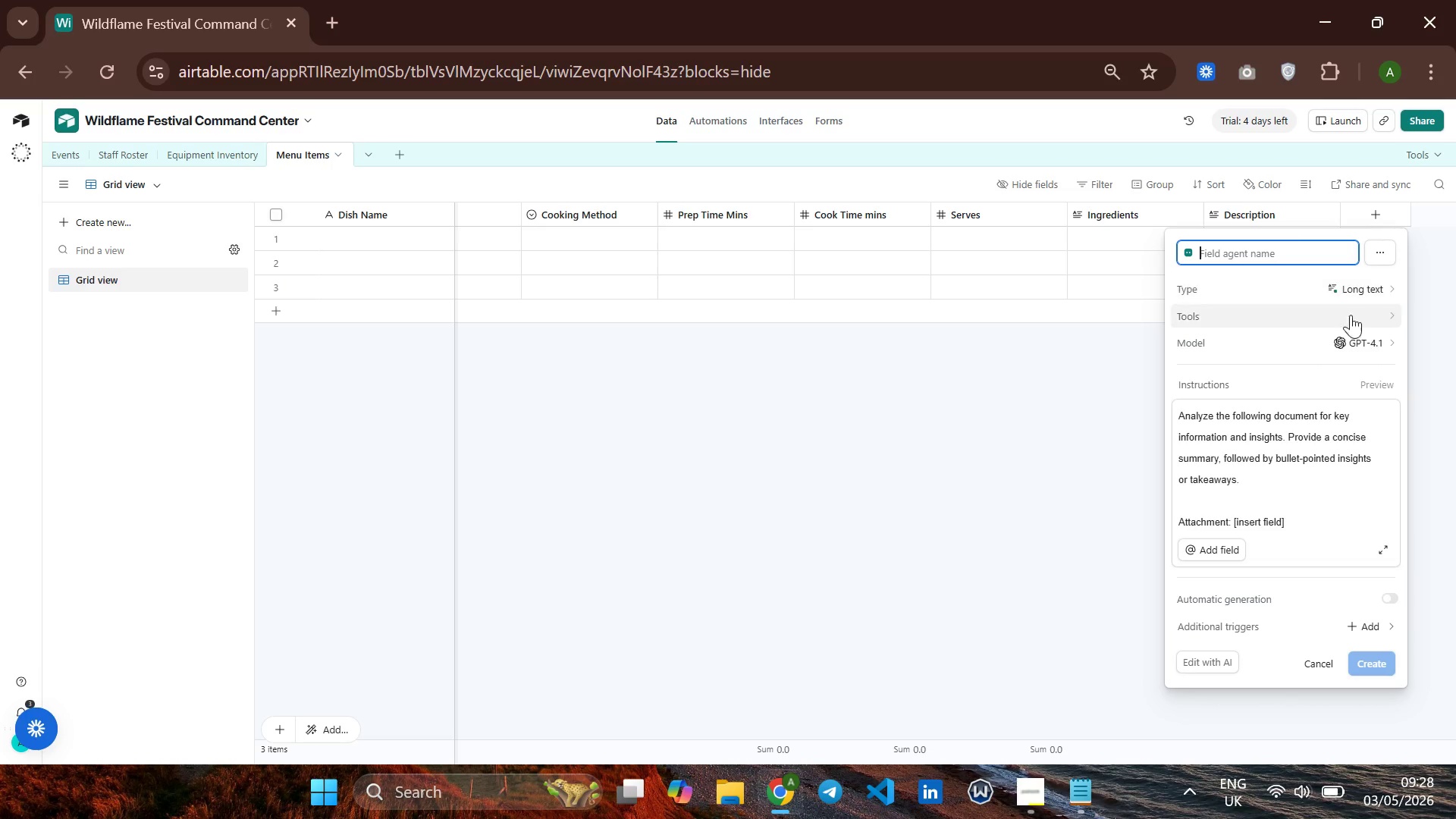 
wait(12.7)
 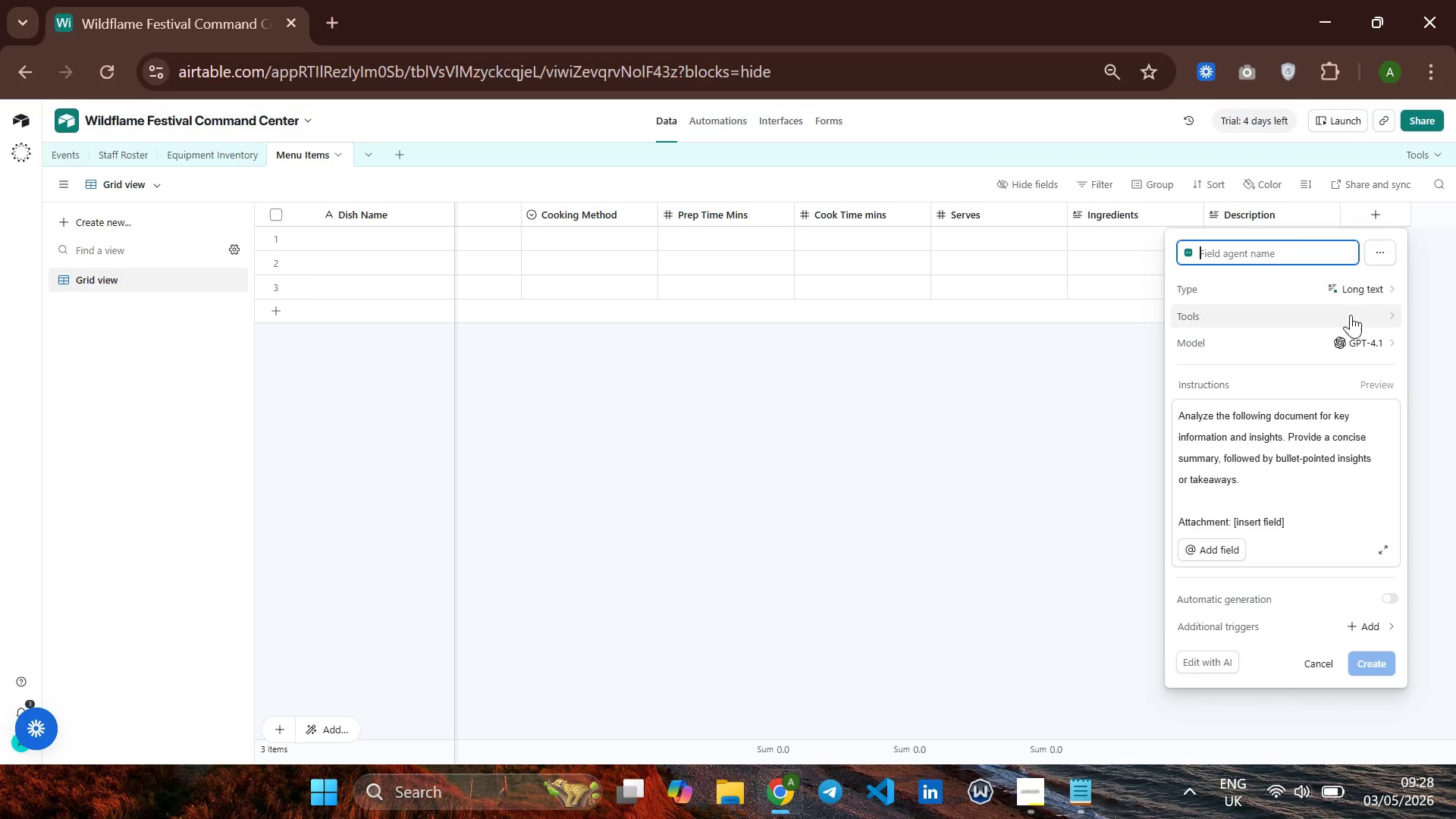 
left_click([1325, 657])
 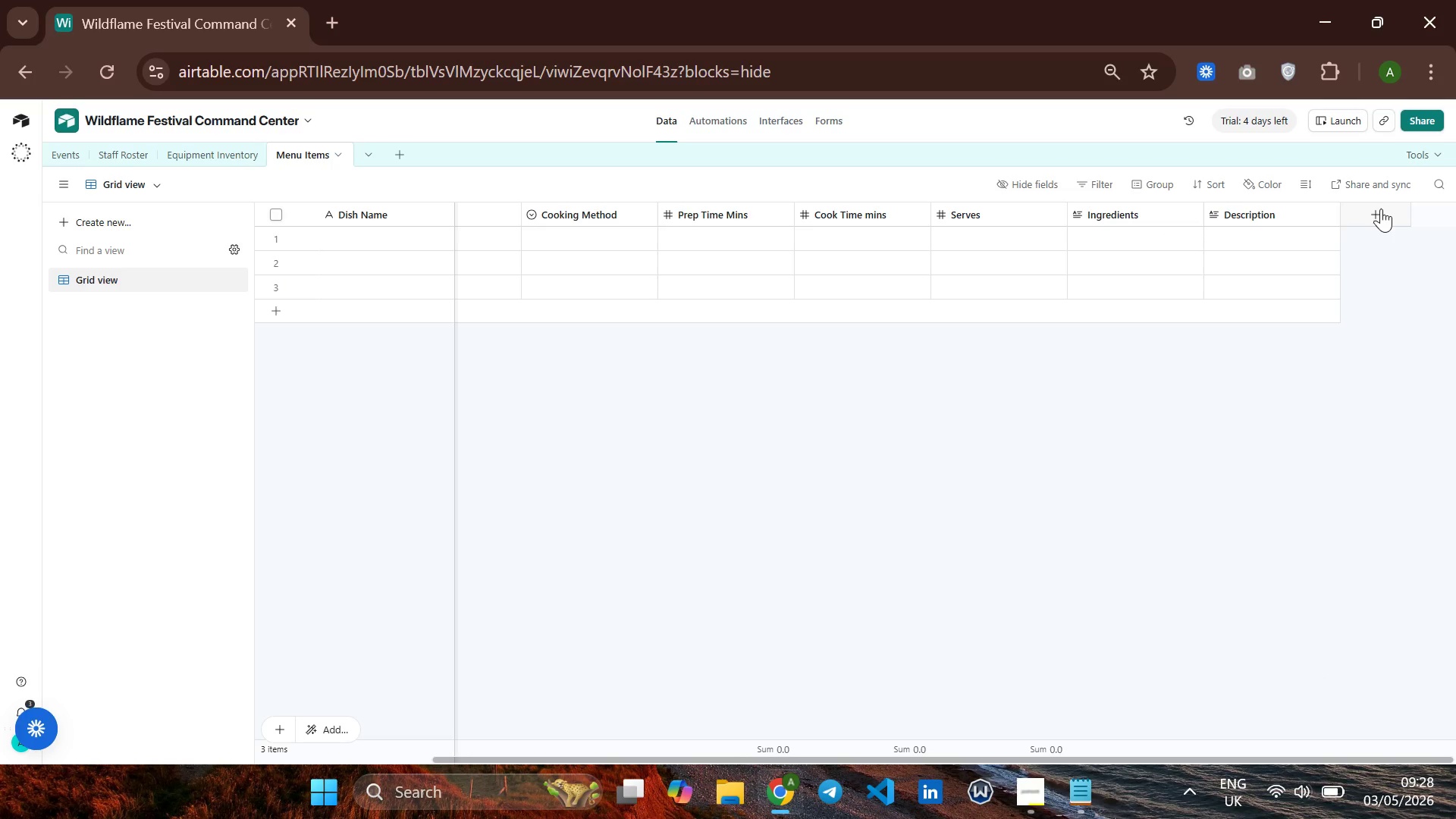 
left_click([1381, 209])
 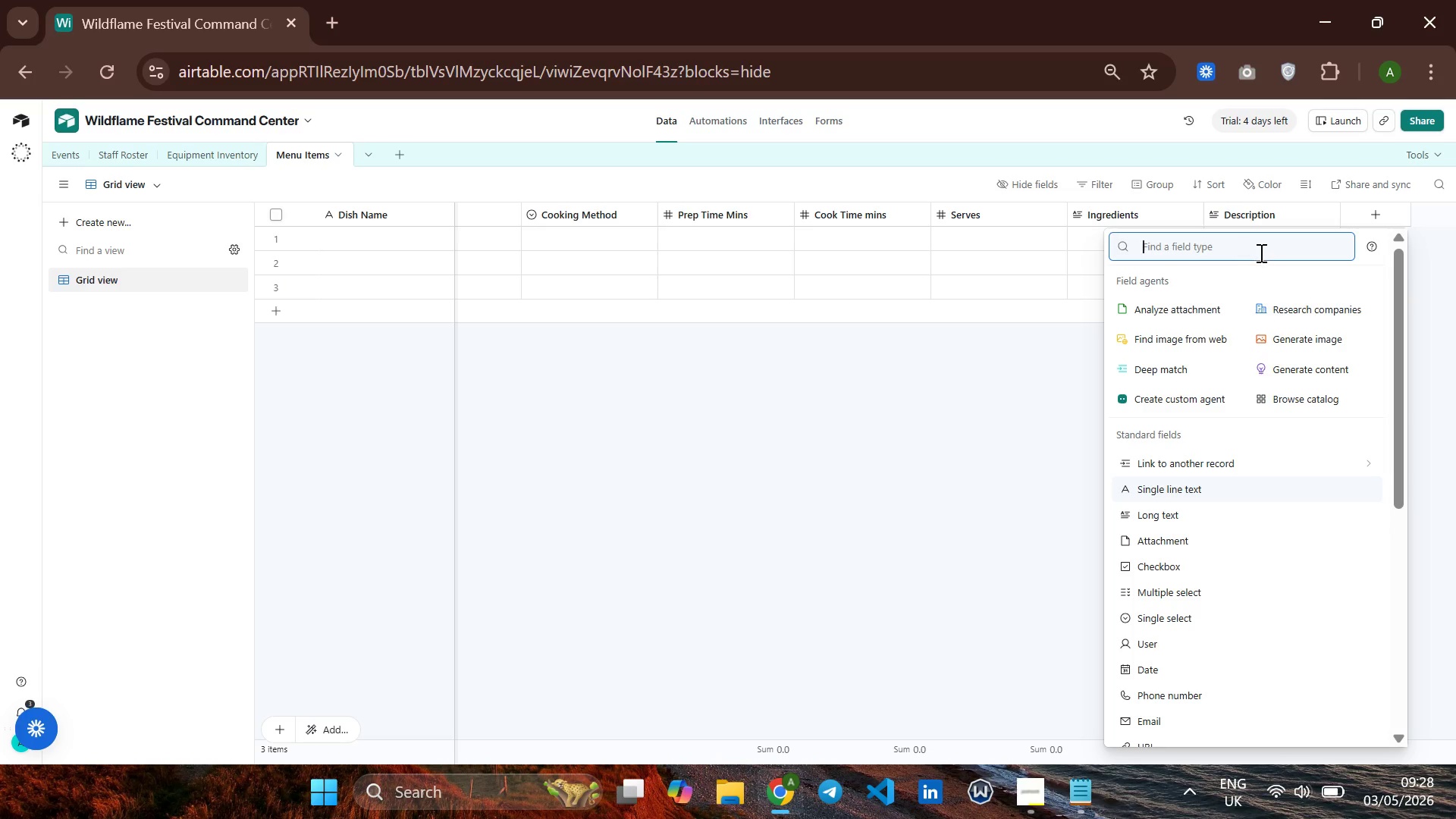 
type(atta)
 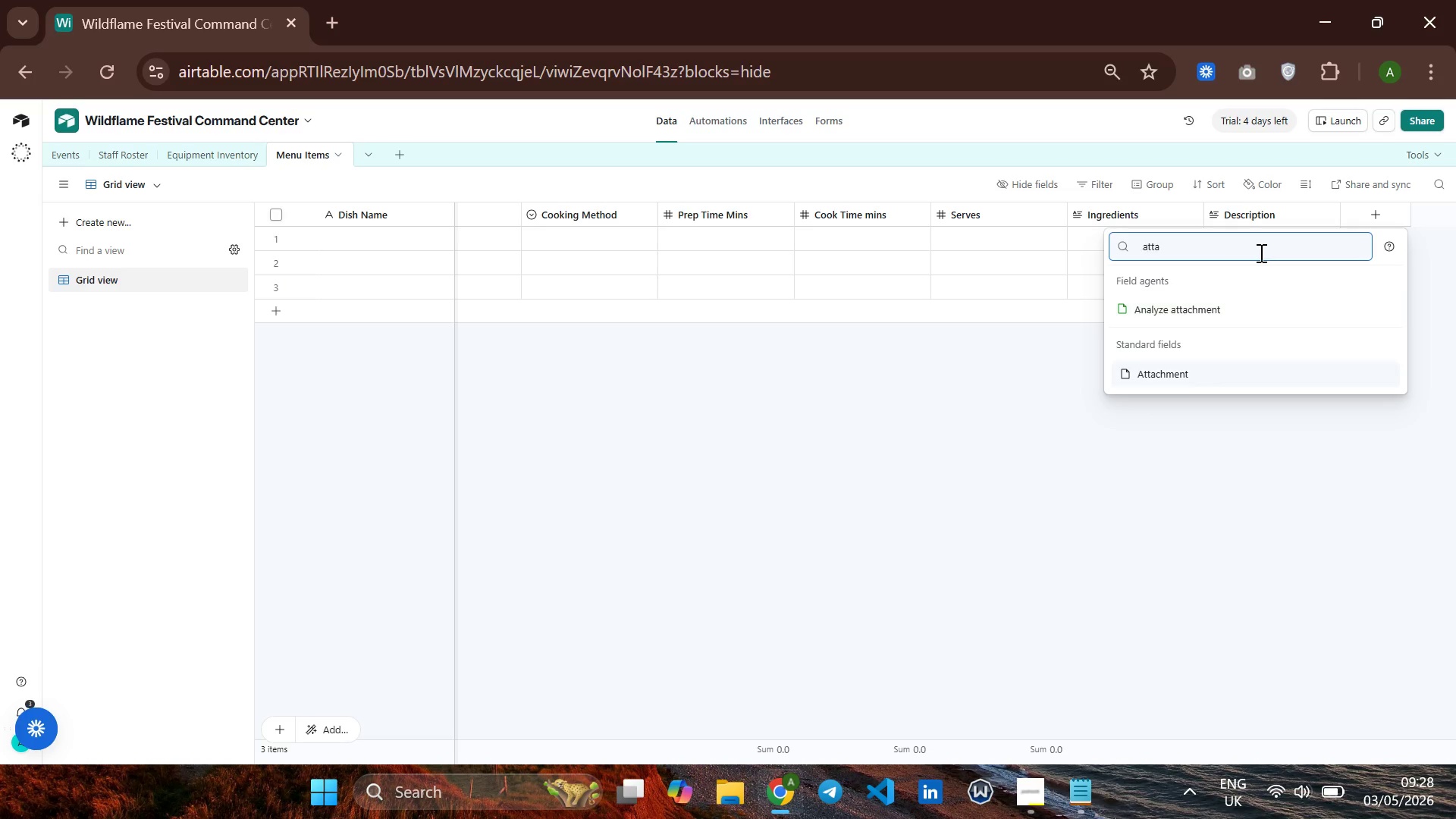 
key(ArrowDown)
 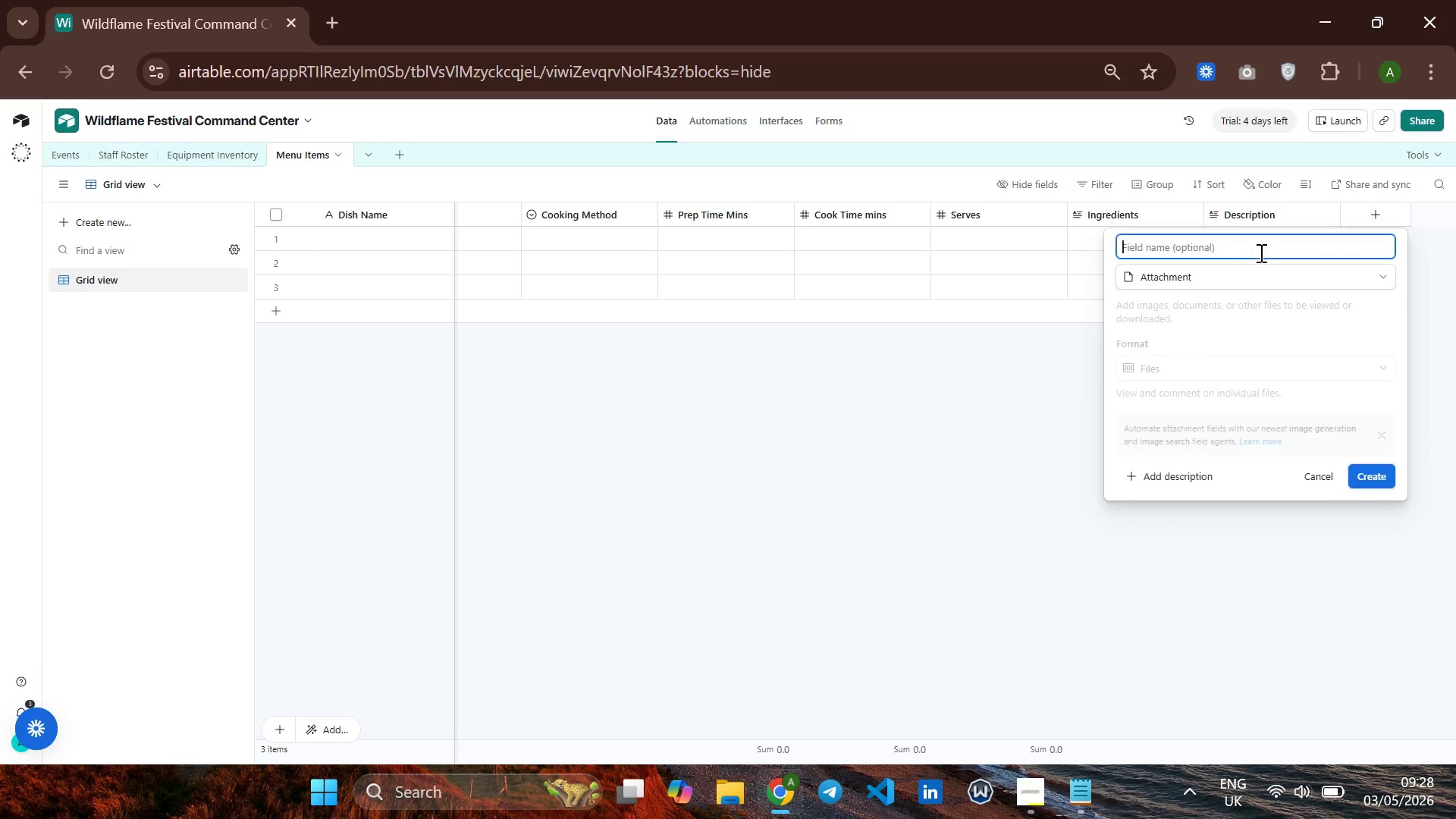 
key(Enter)
 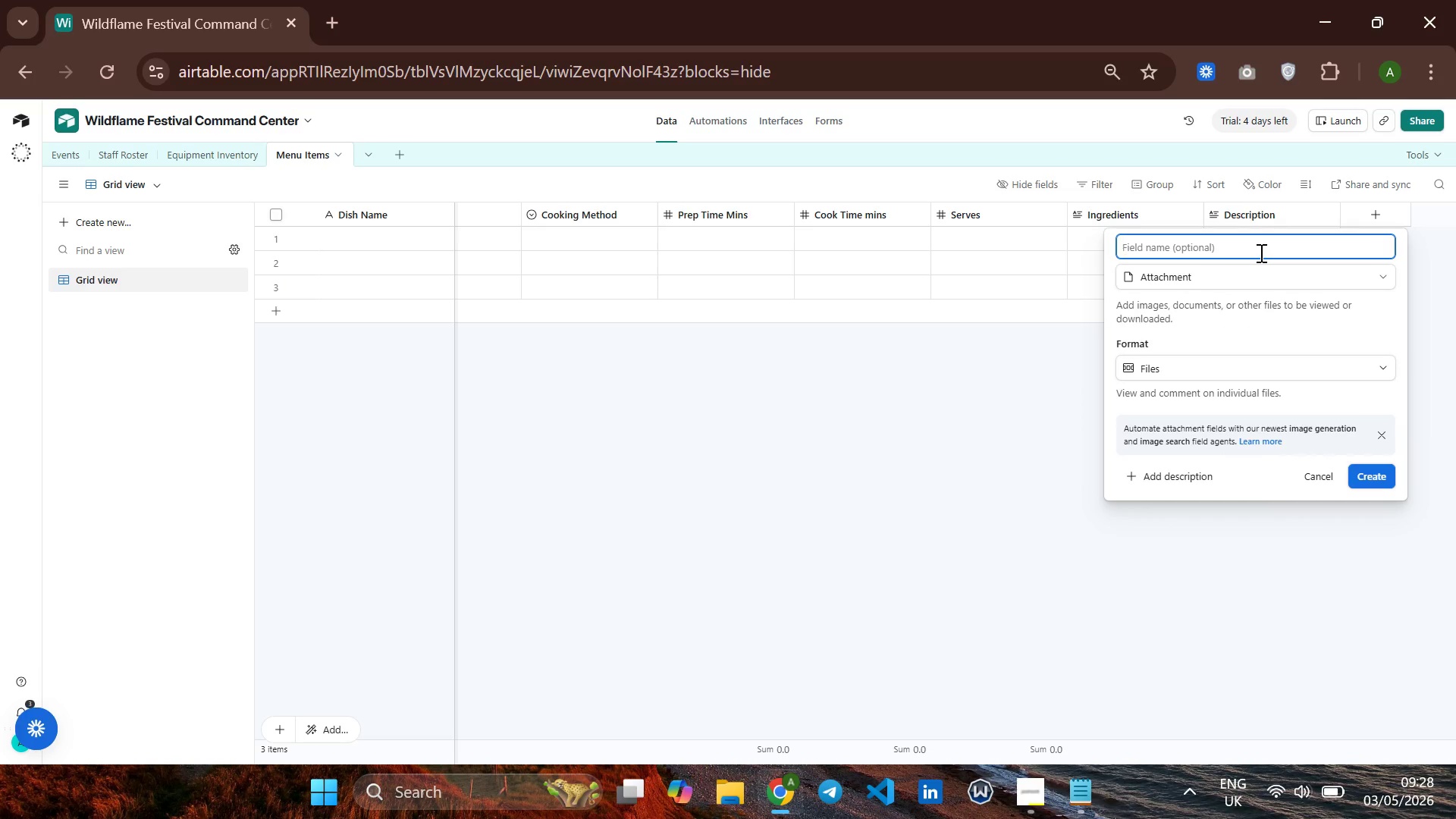 
type(Photo)
 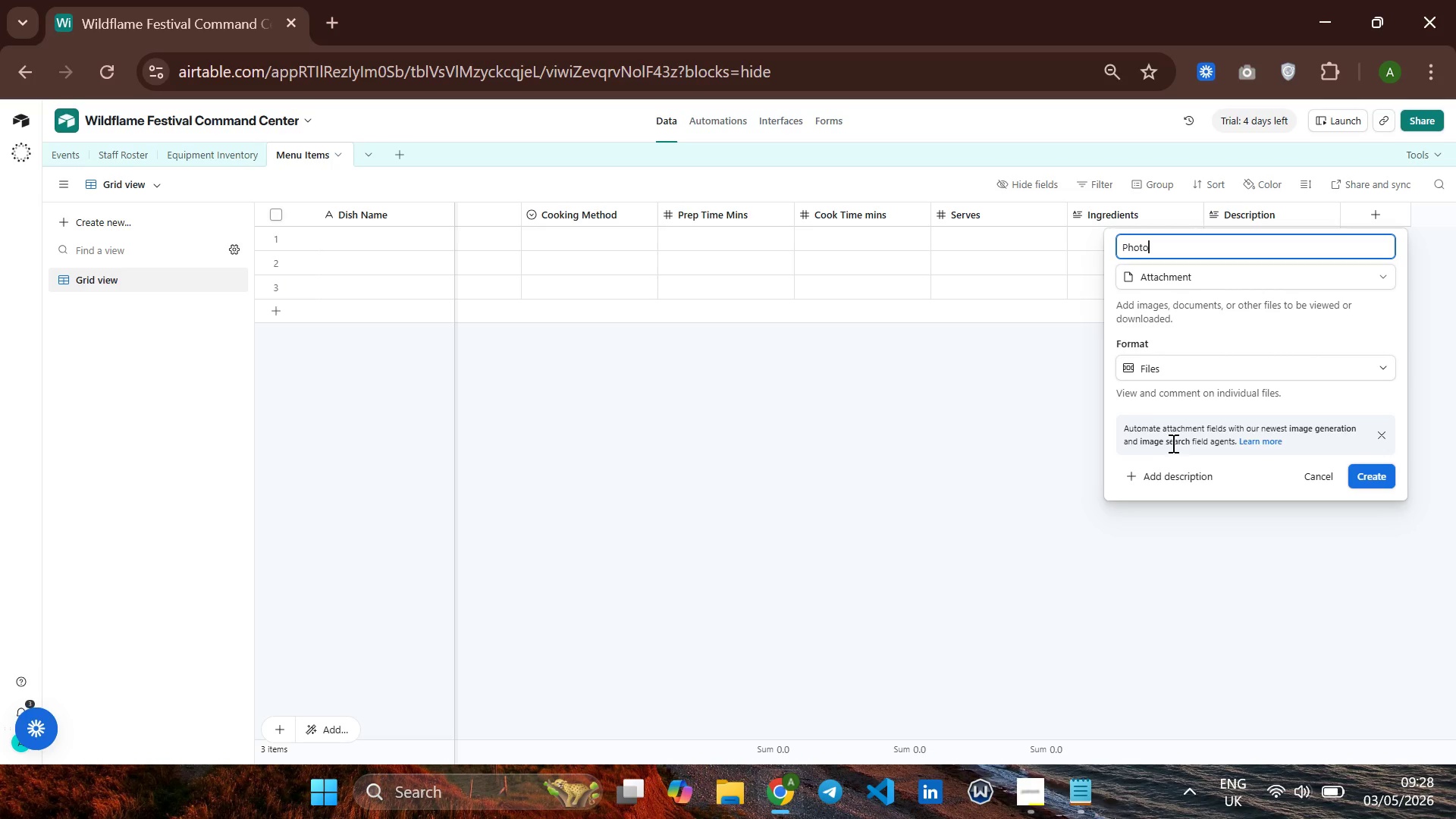 
wait(5.72)
 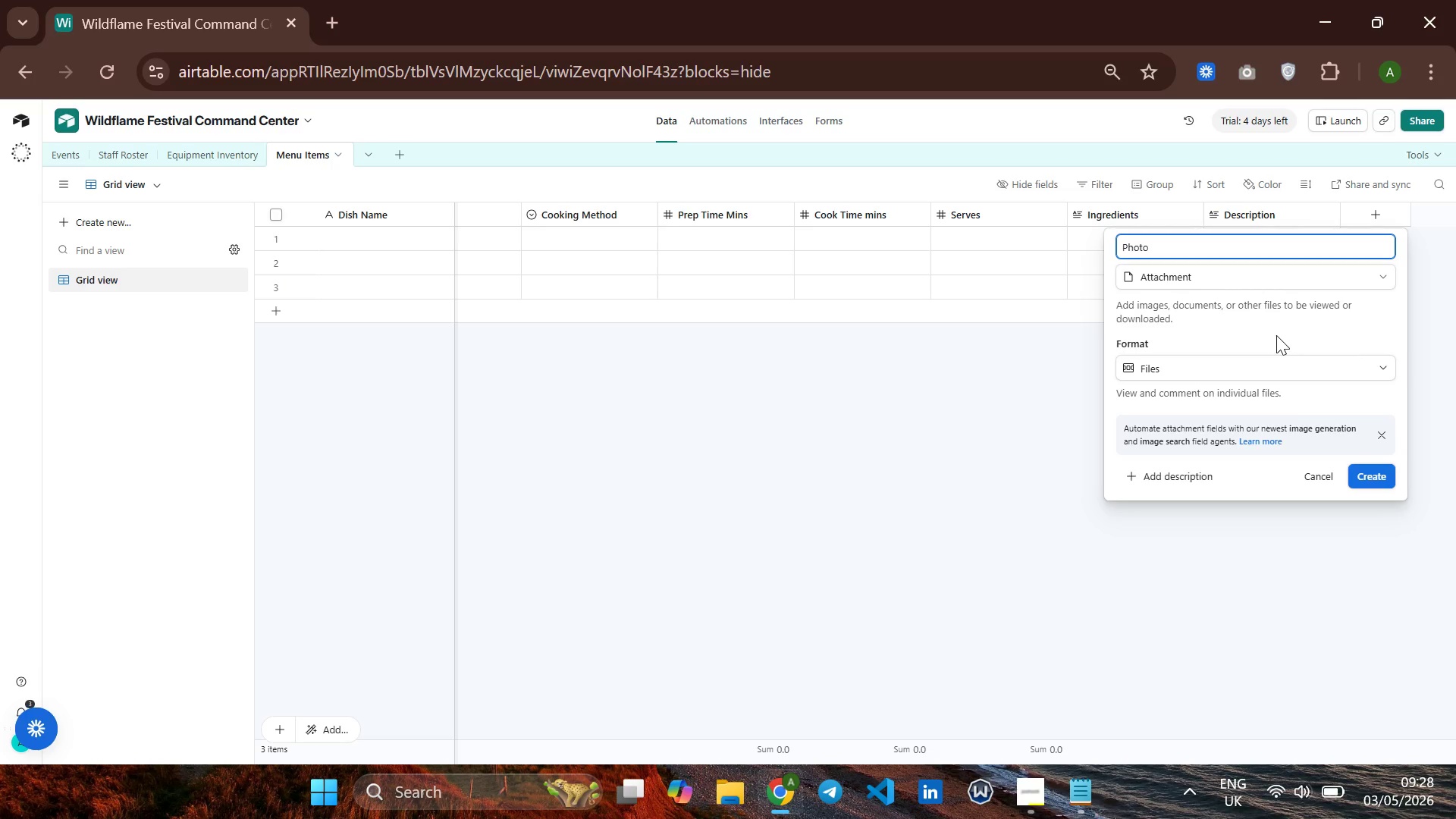 
left_click([1382, 478])
 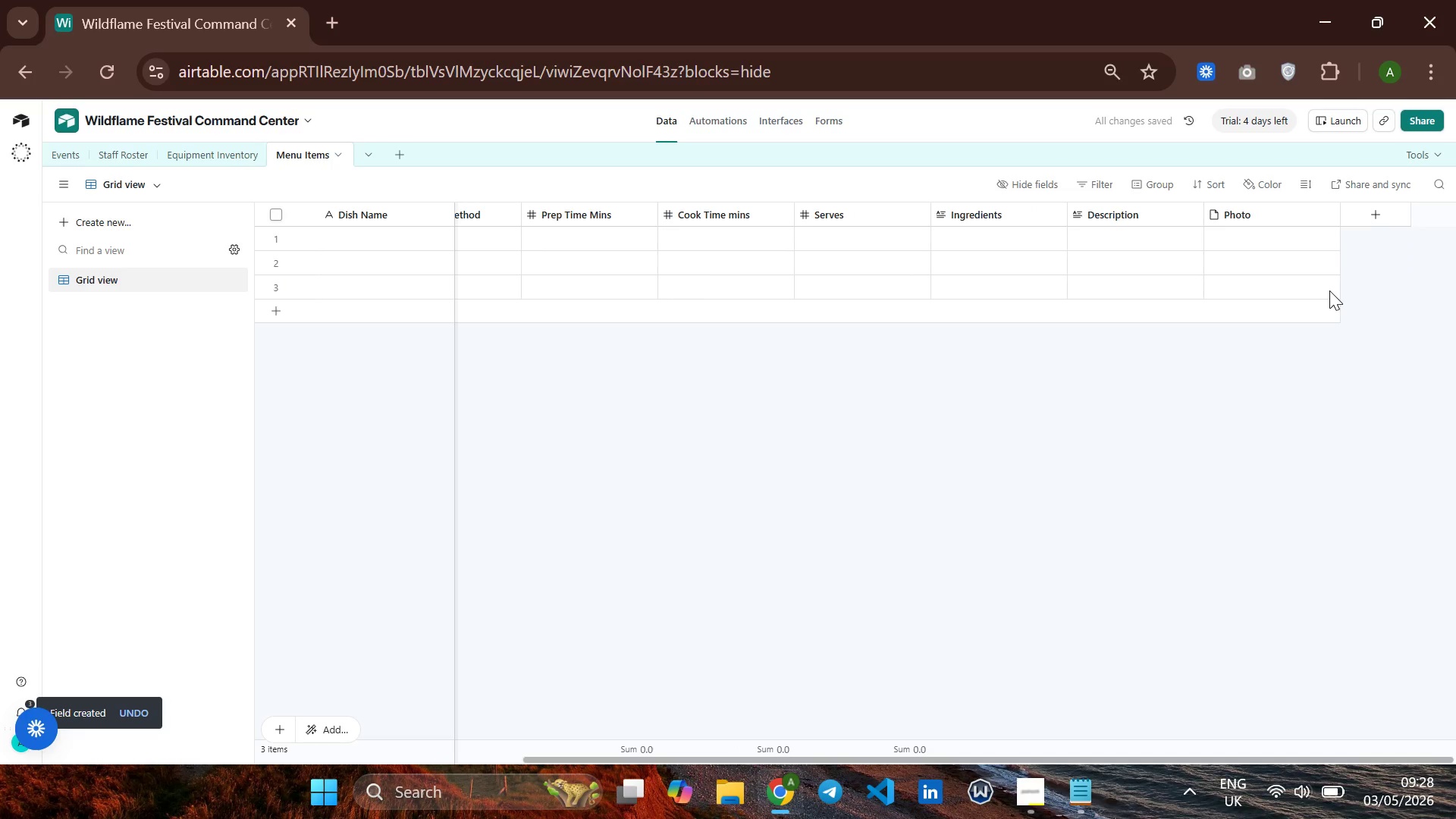 
wait(5.47)
 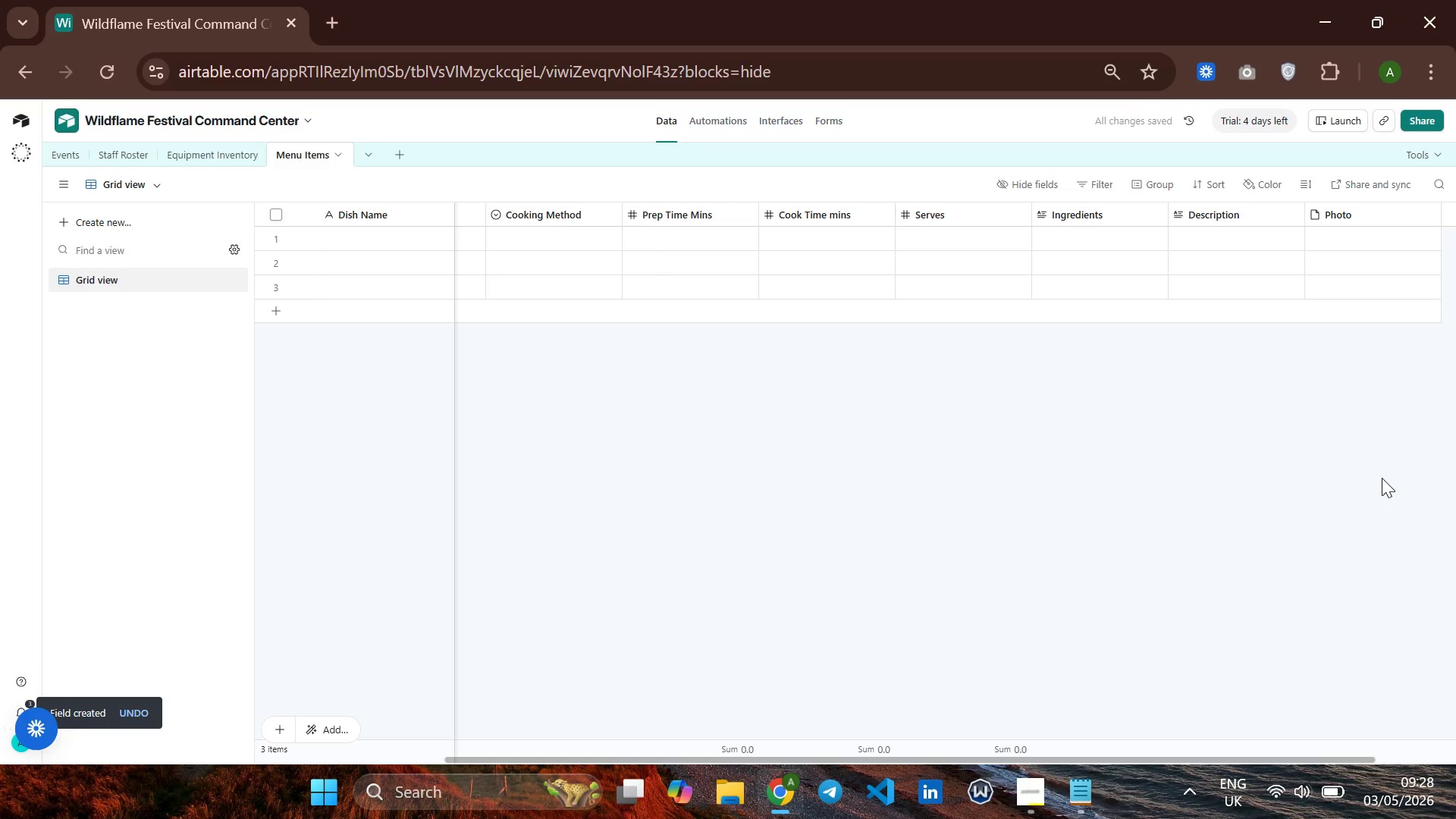 
left_click([1385, 213])
 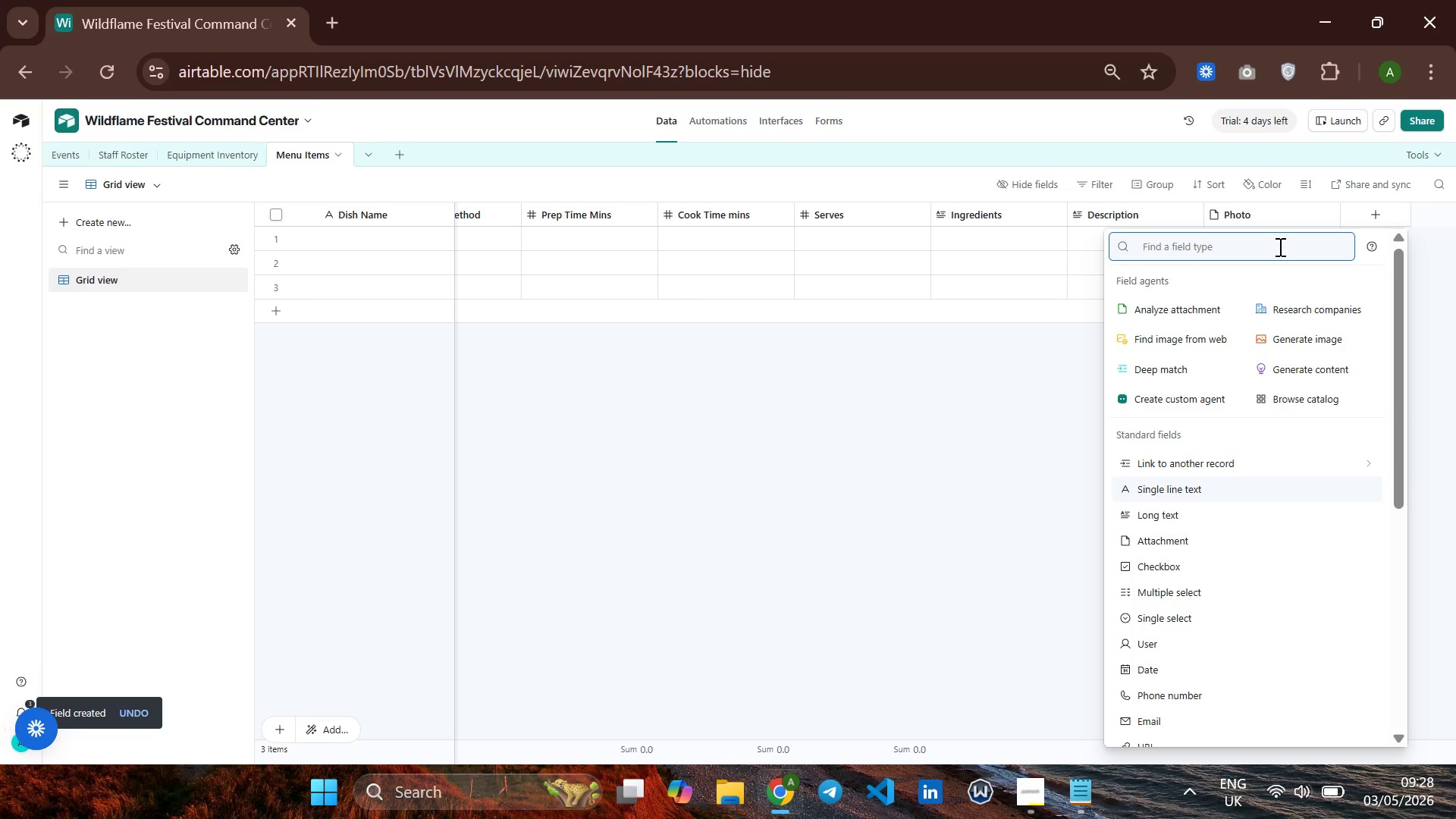 
key(CapsLock)
 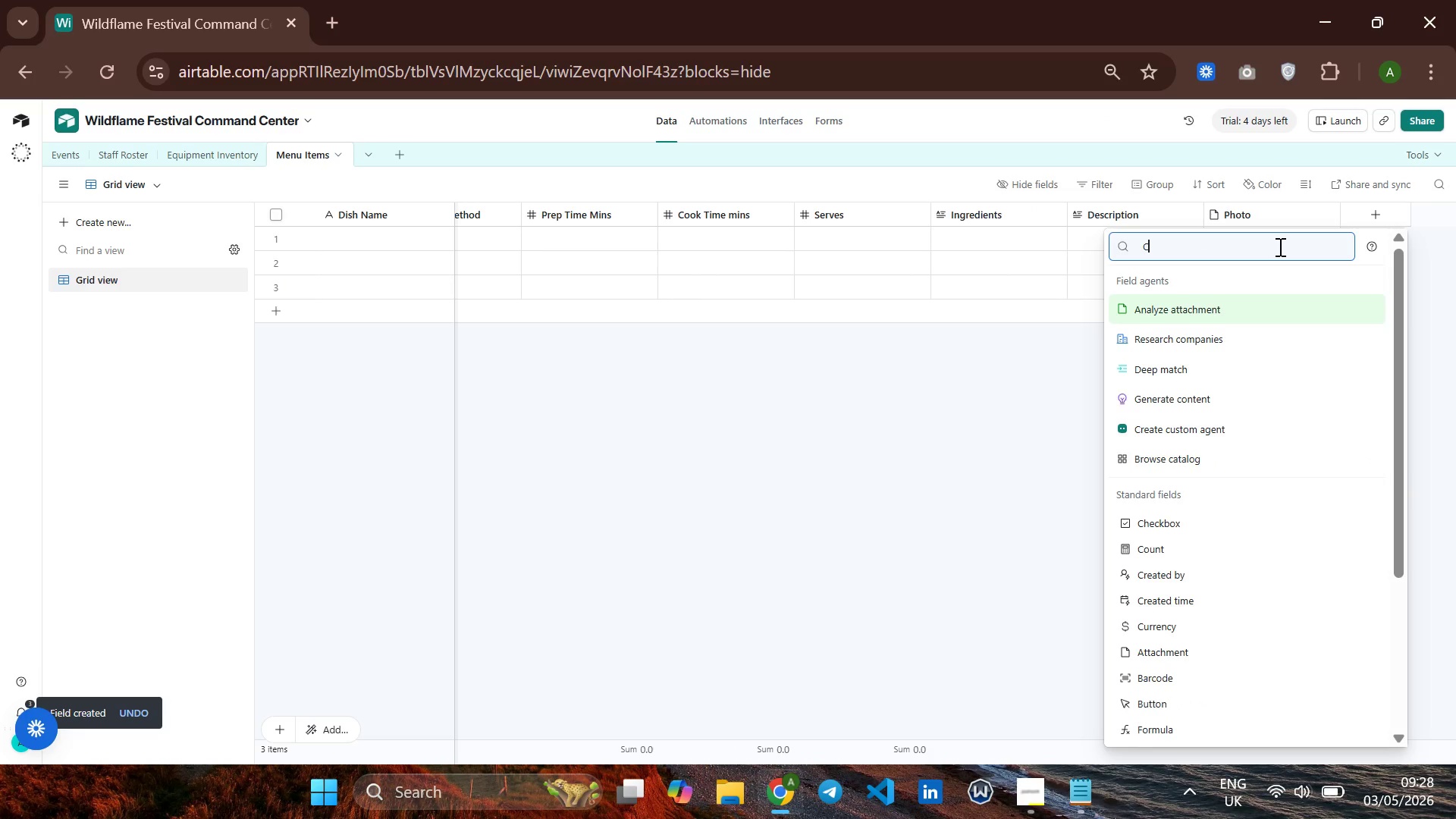 
key(C)
 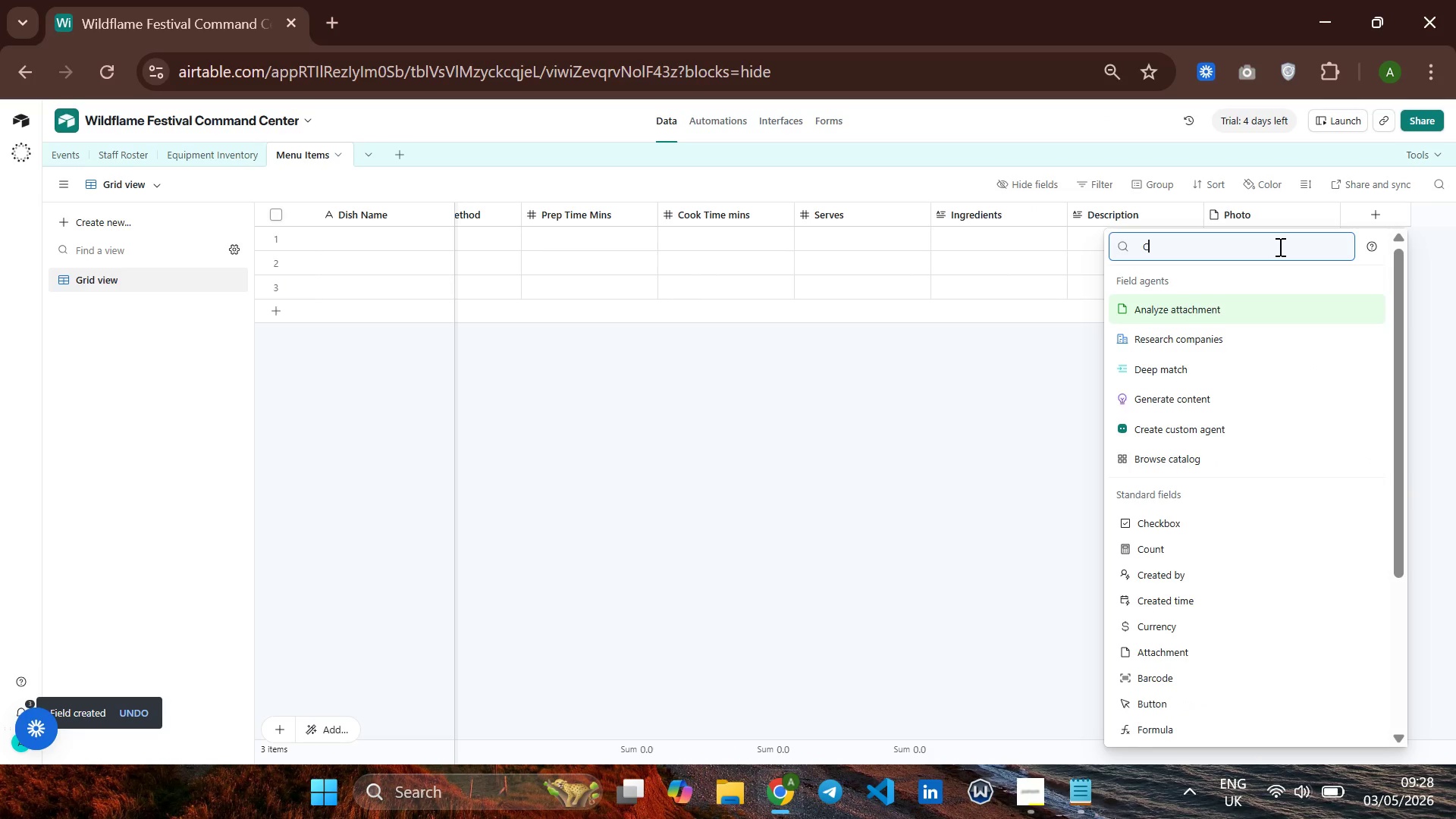 
key(CapsLock)
 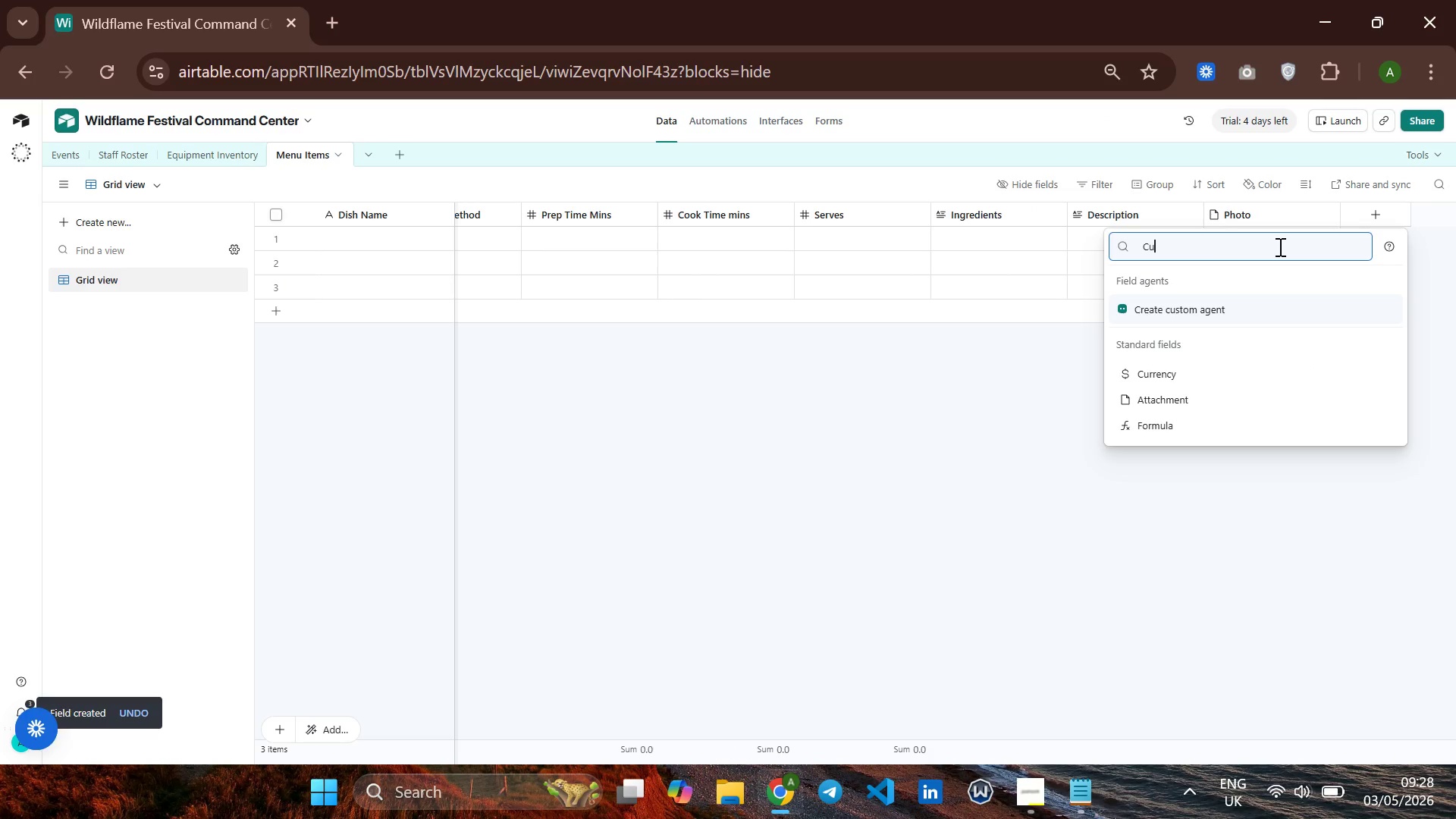 
key(U)
 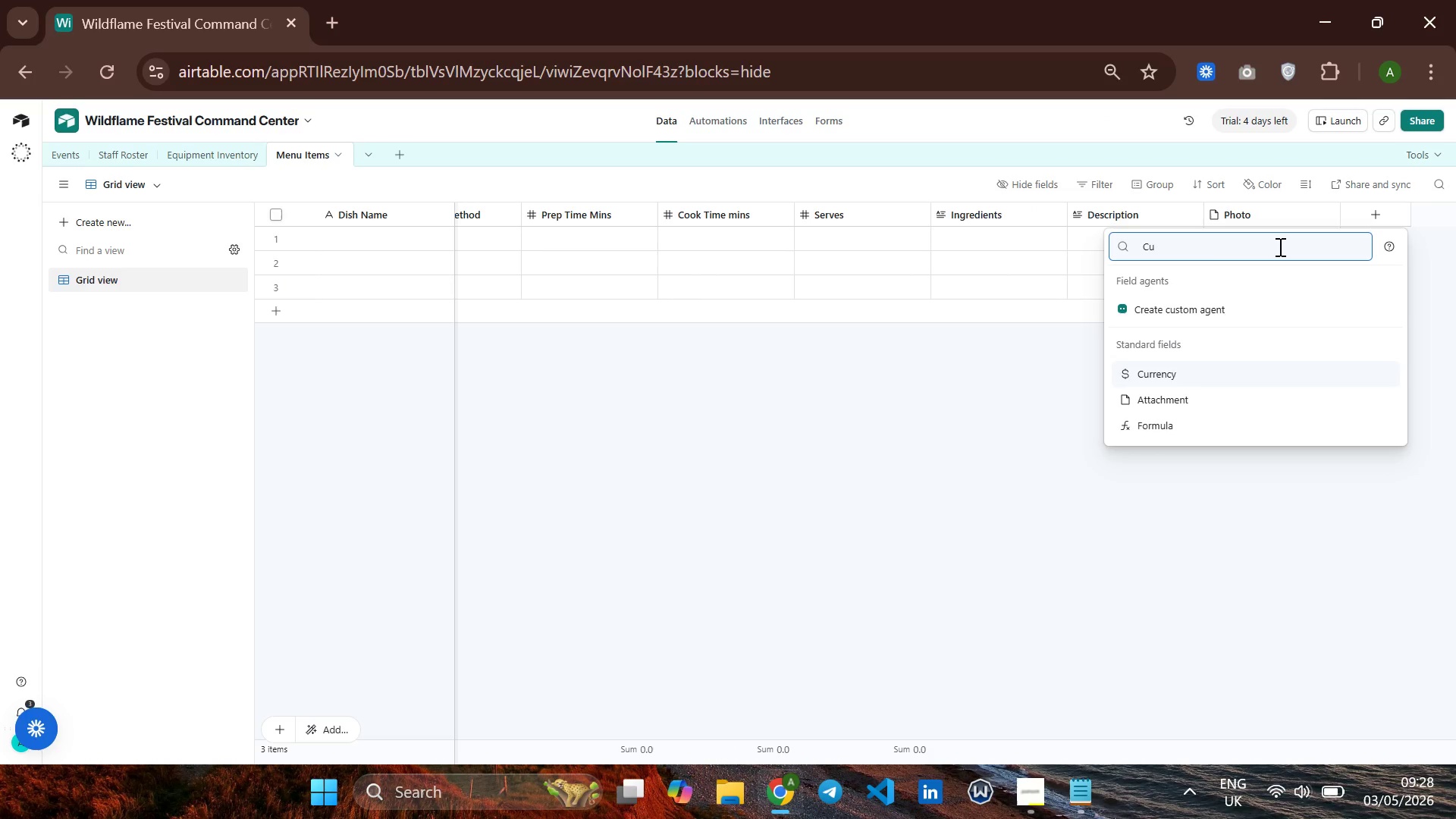 
key(ArrowDown)
 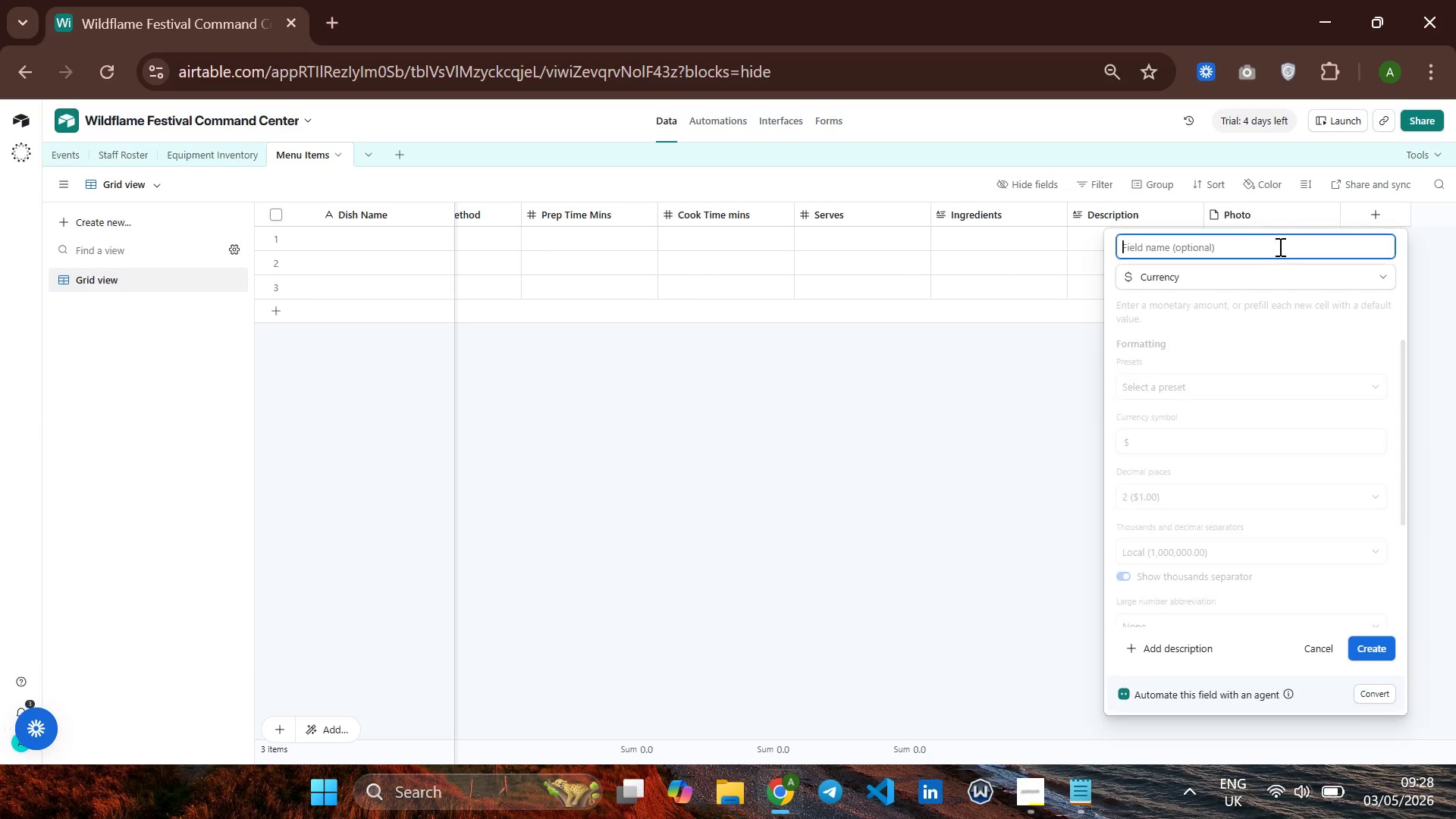 
key(Enter)
 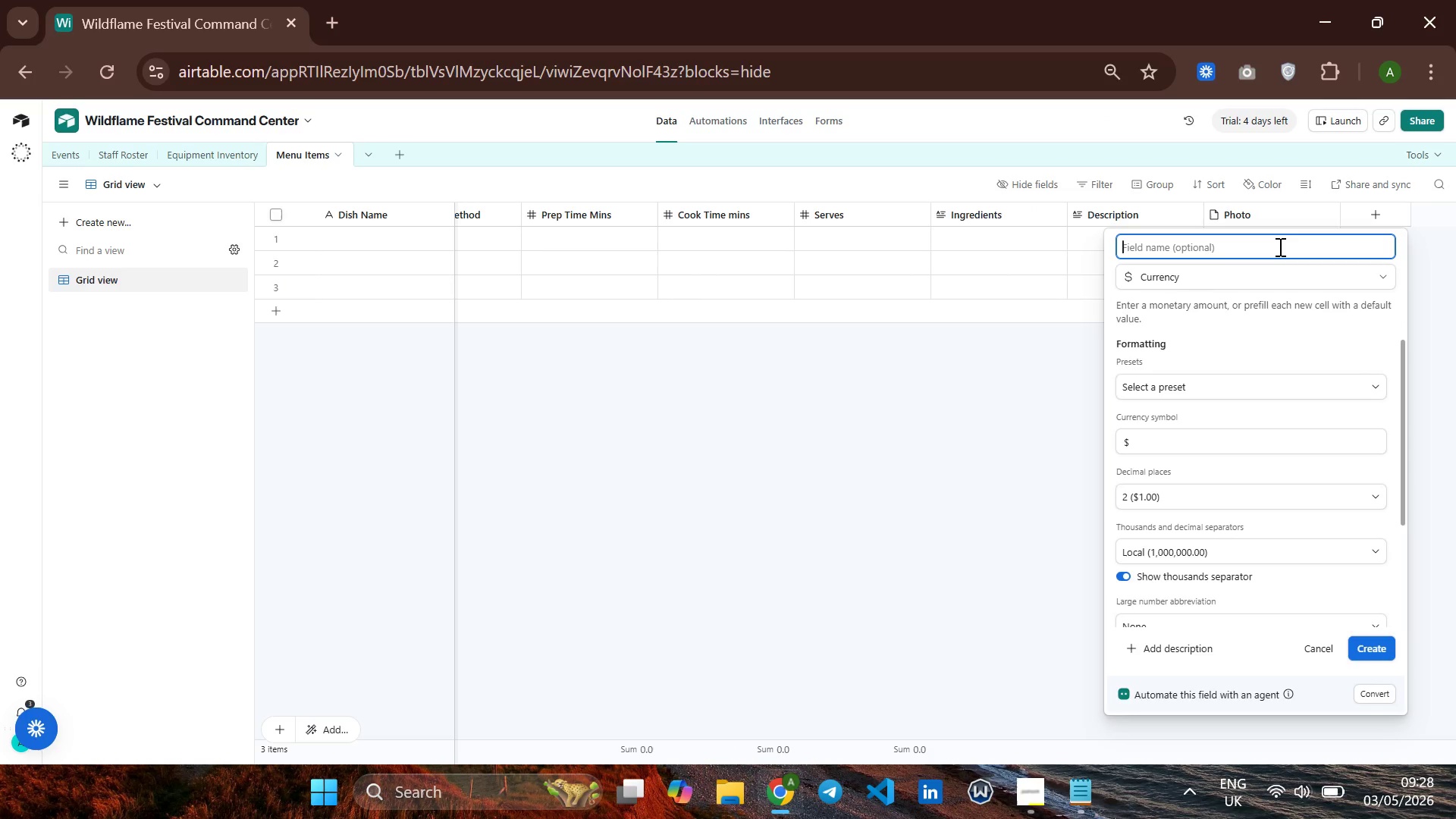 
type(Price Per Head)
 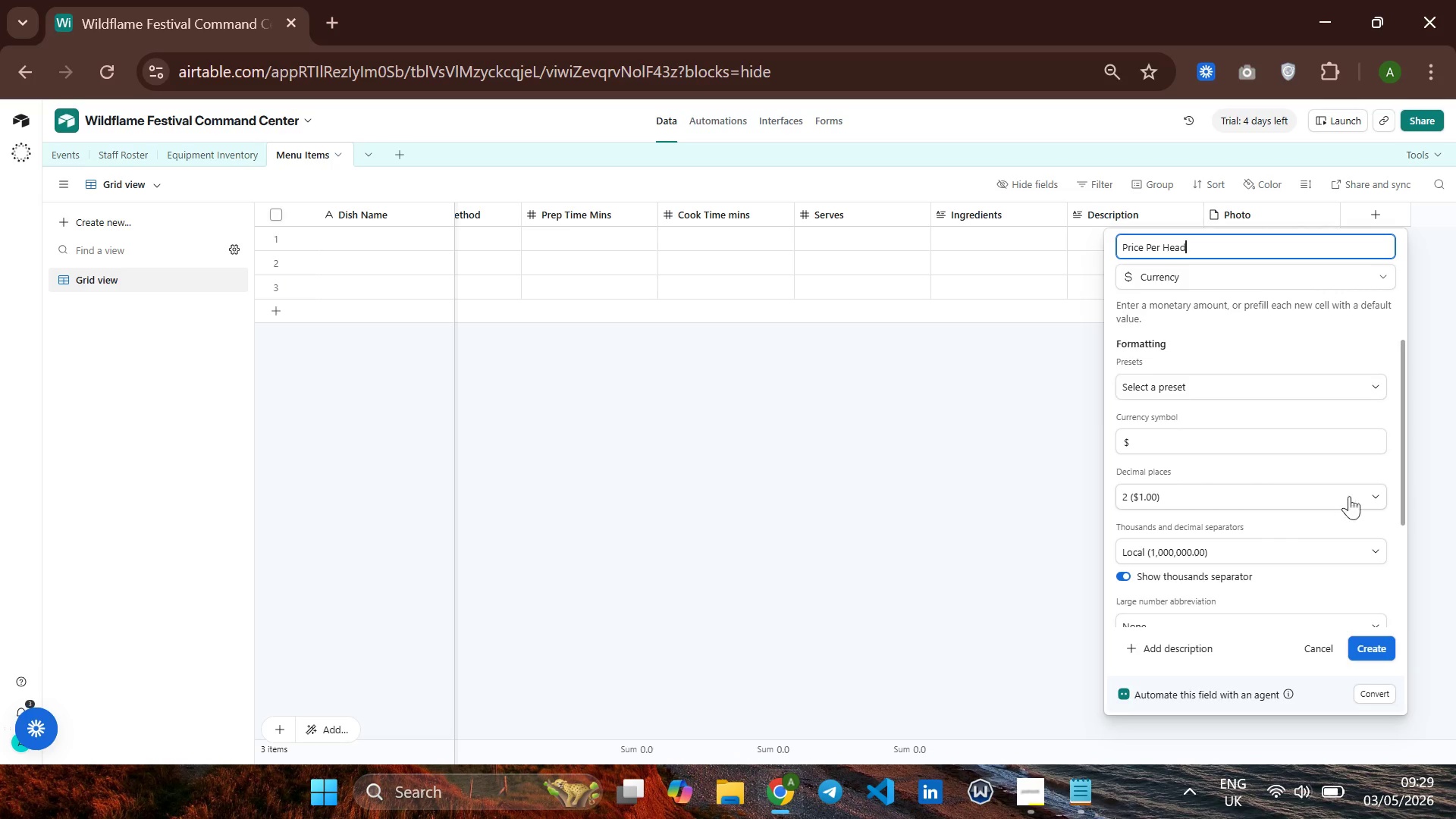 
wait(5.73)
 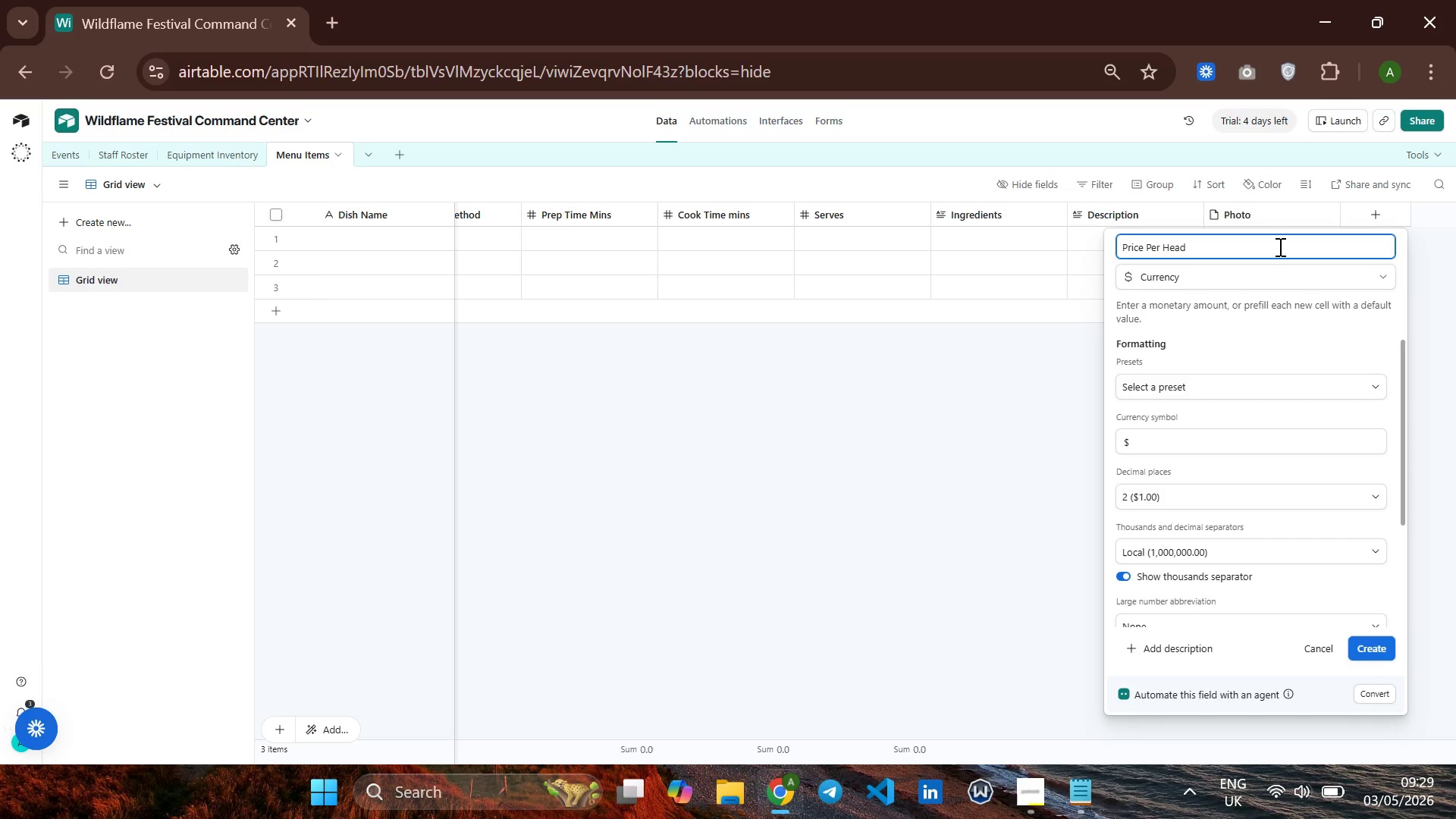 
left_click([1367, 640])
 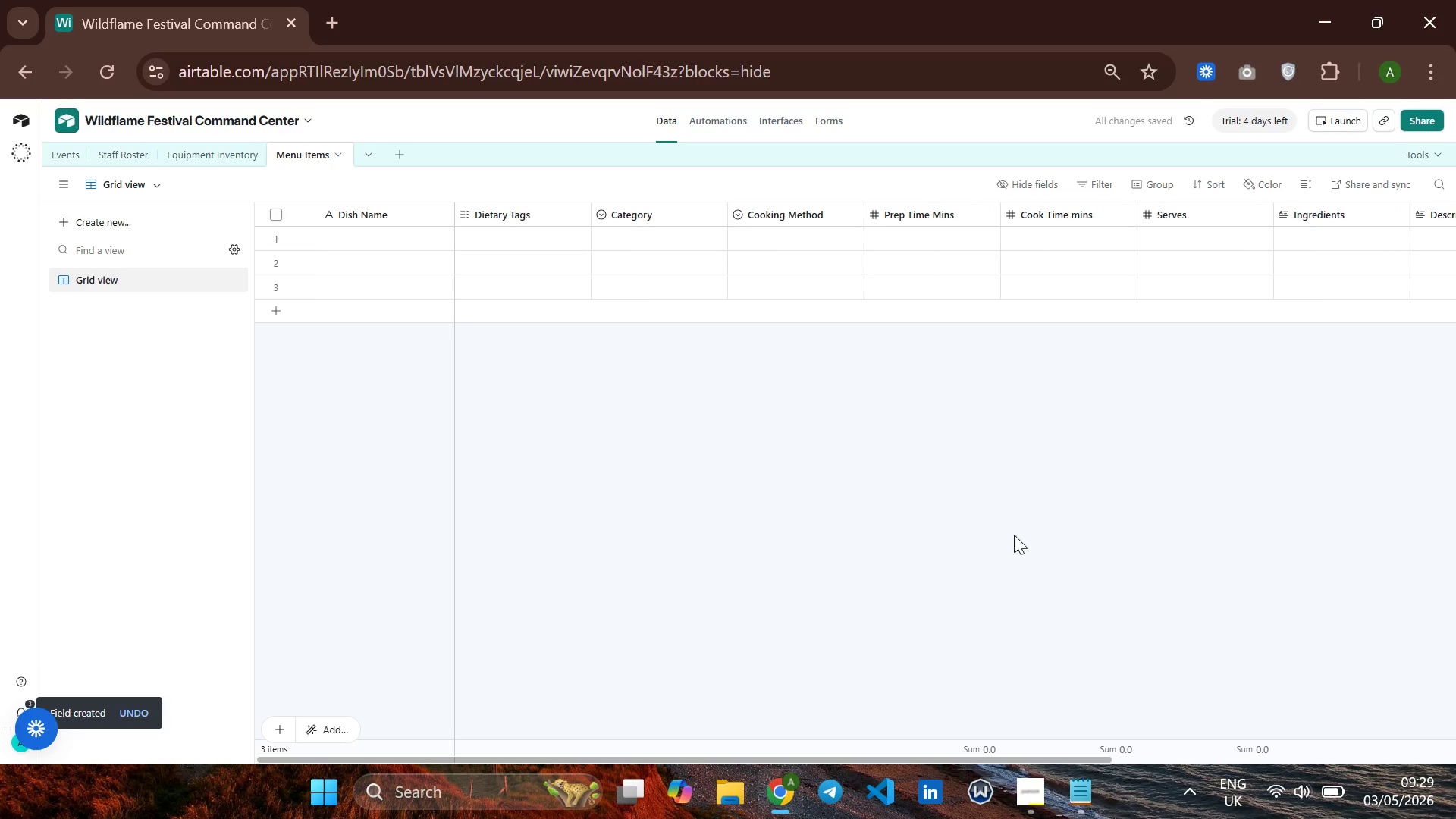 
wait(5.94)
 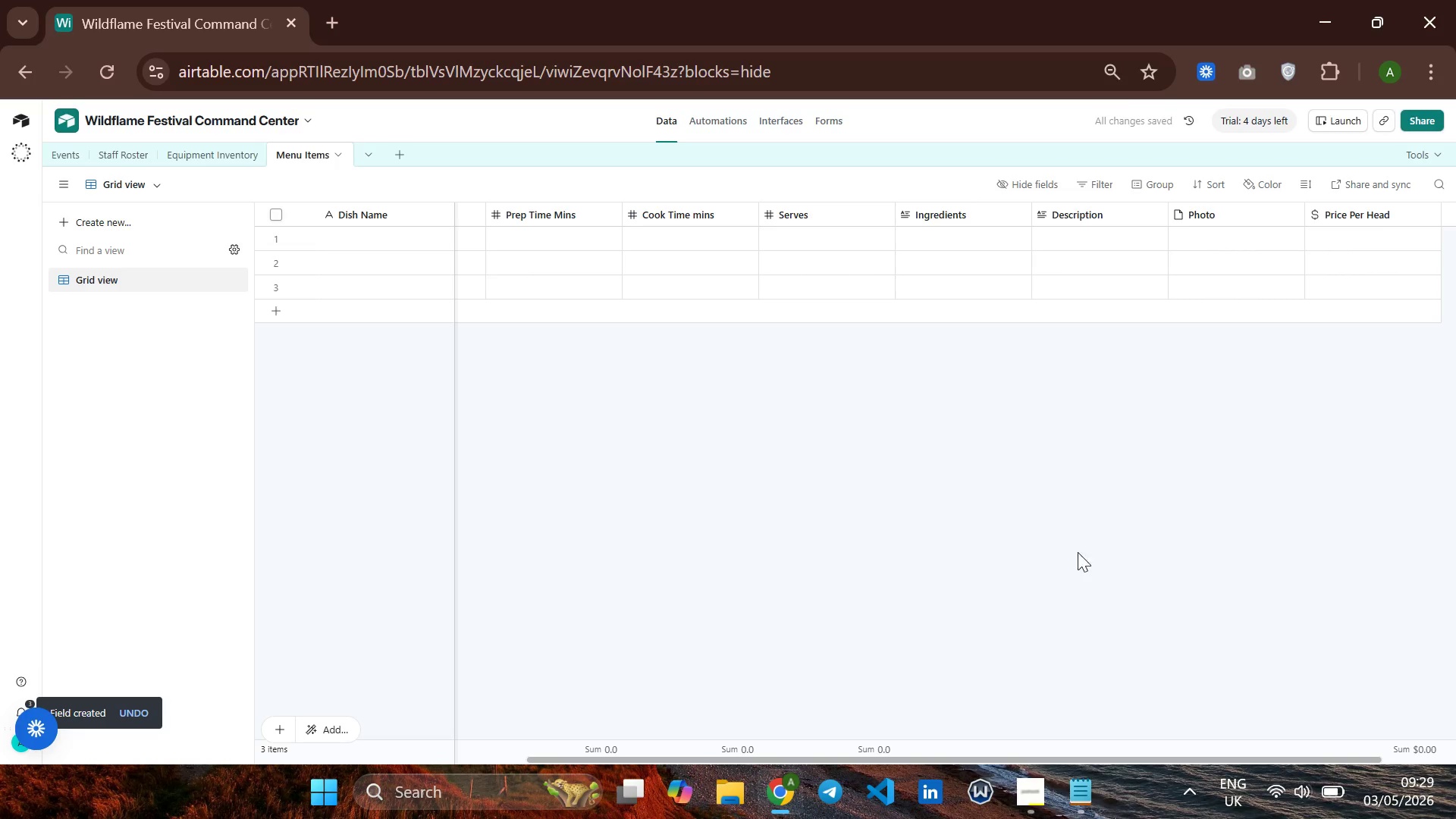 
left_click([384, 240])
 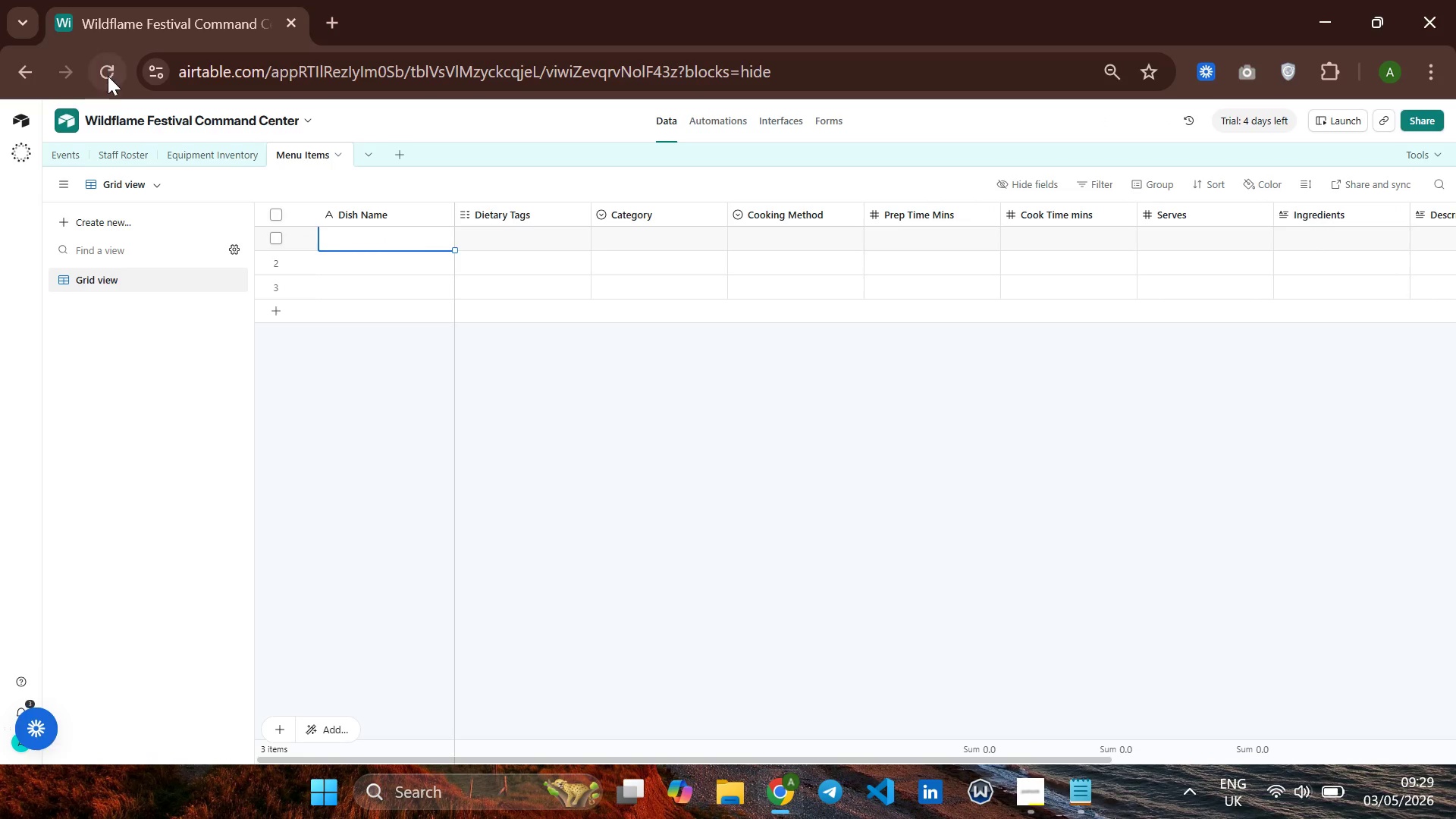 
left_click([118, 152])
 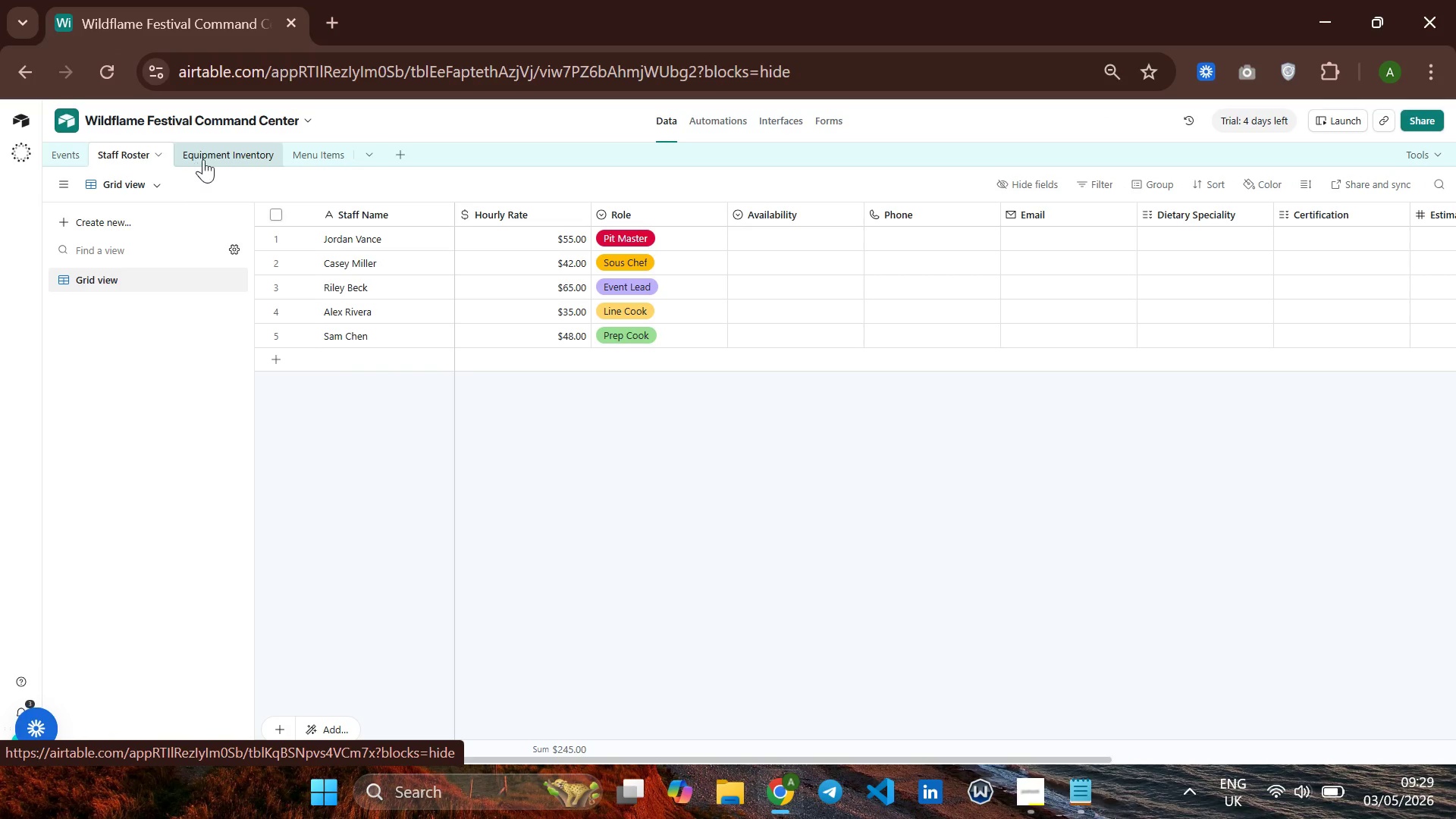 
left_click([205, 159])
 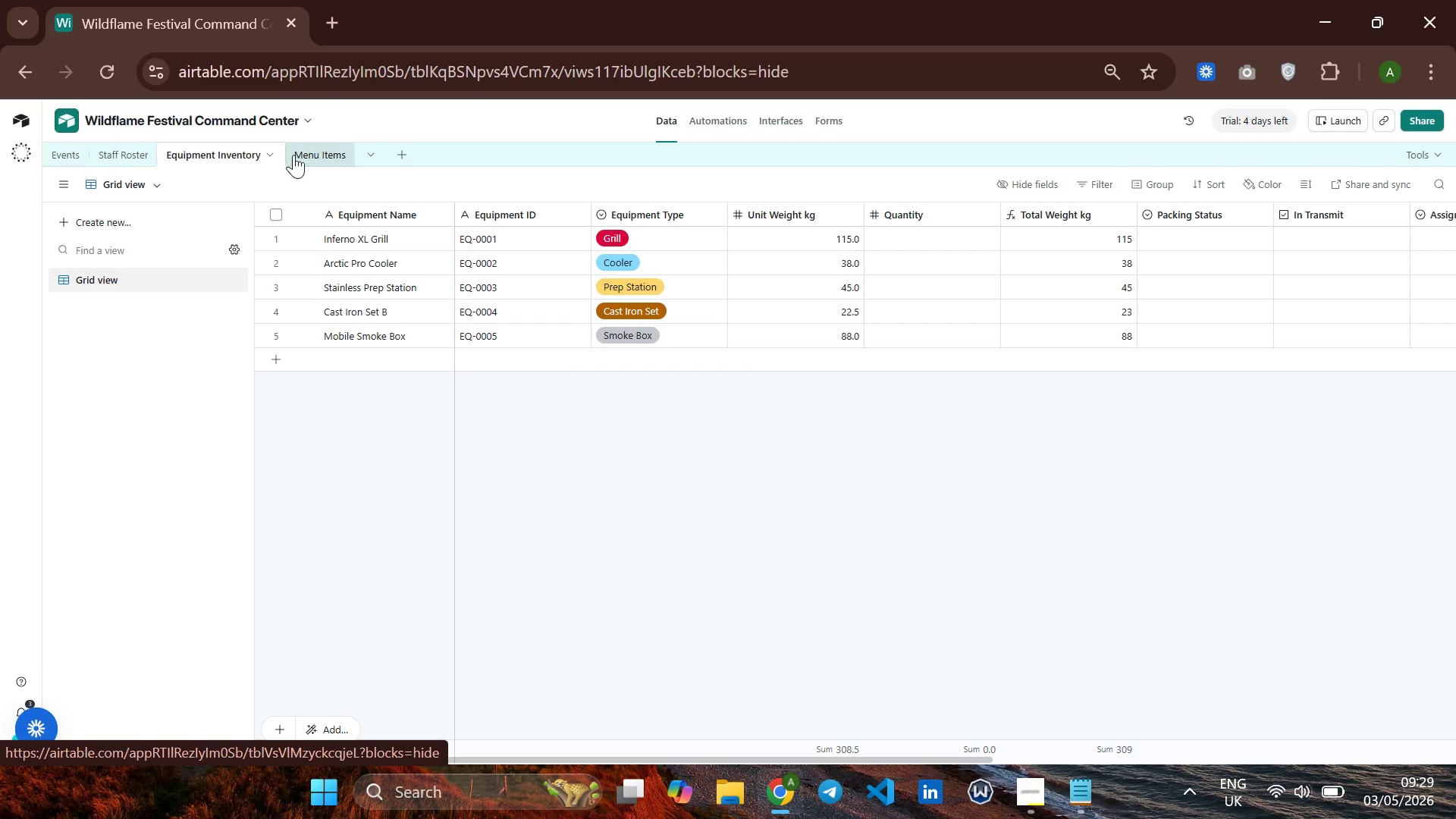 
left_click([299, 155])
 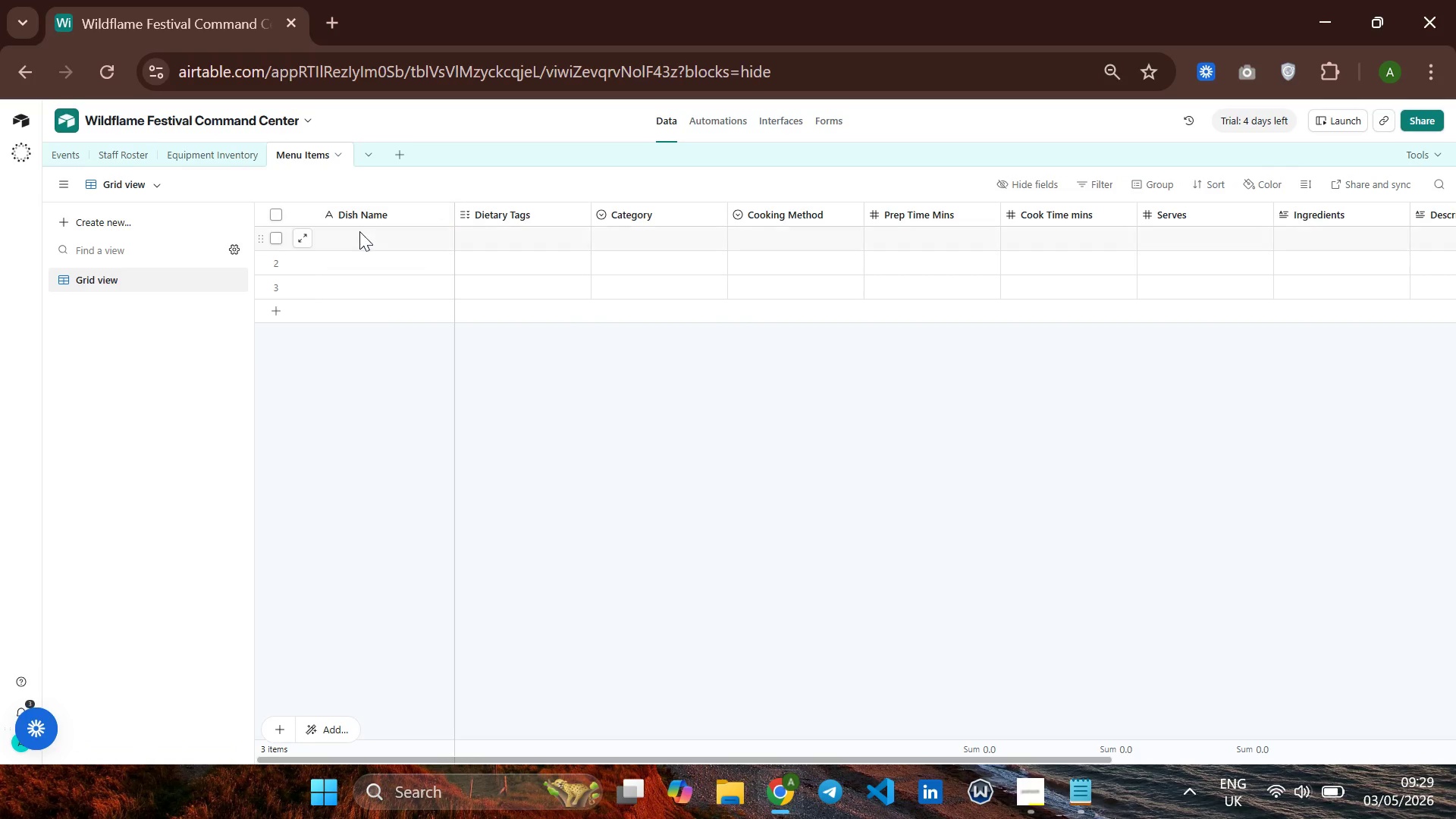 
left_click([351, 240])
 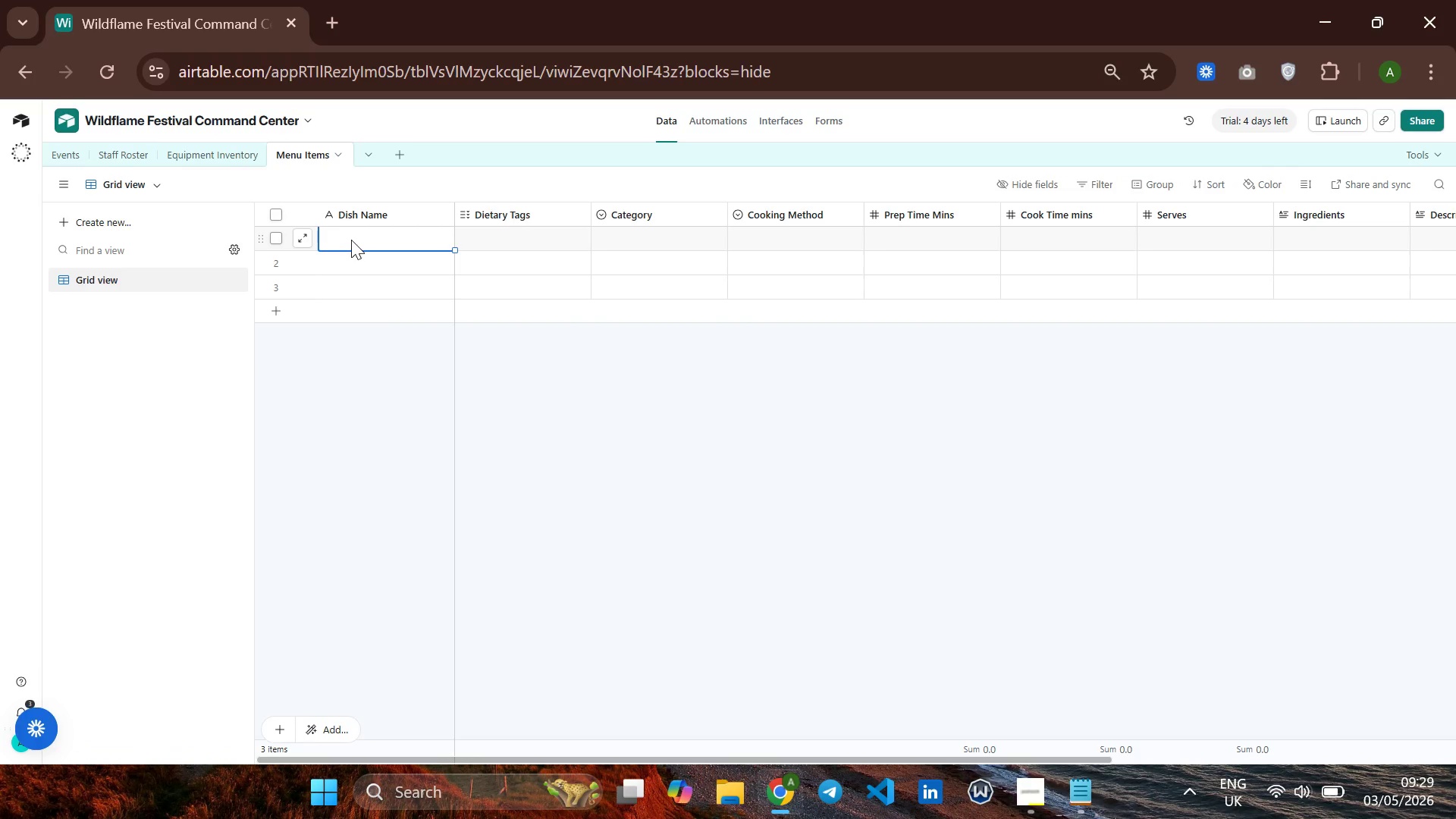 
type(Smoked Br)
 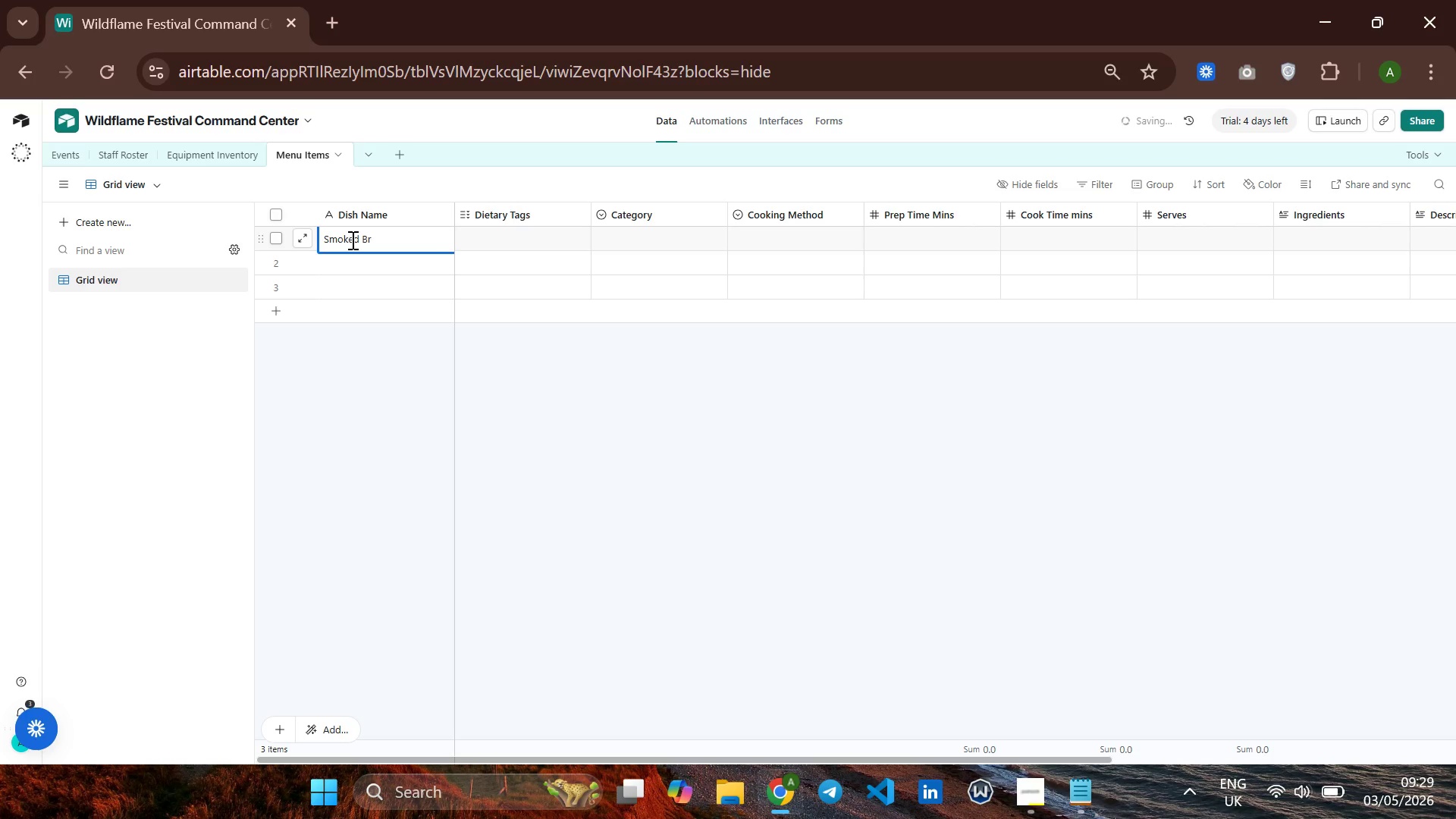 
wait(9.88)
 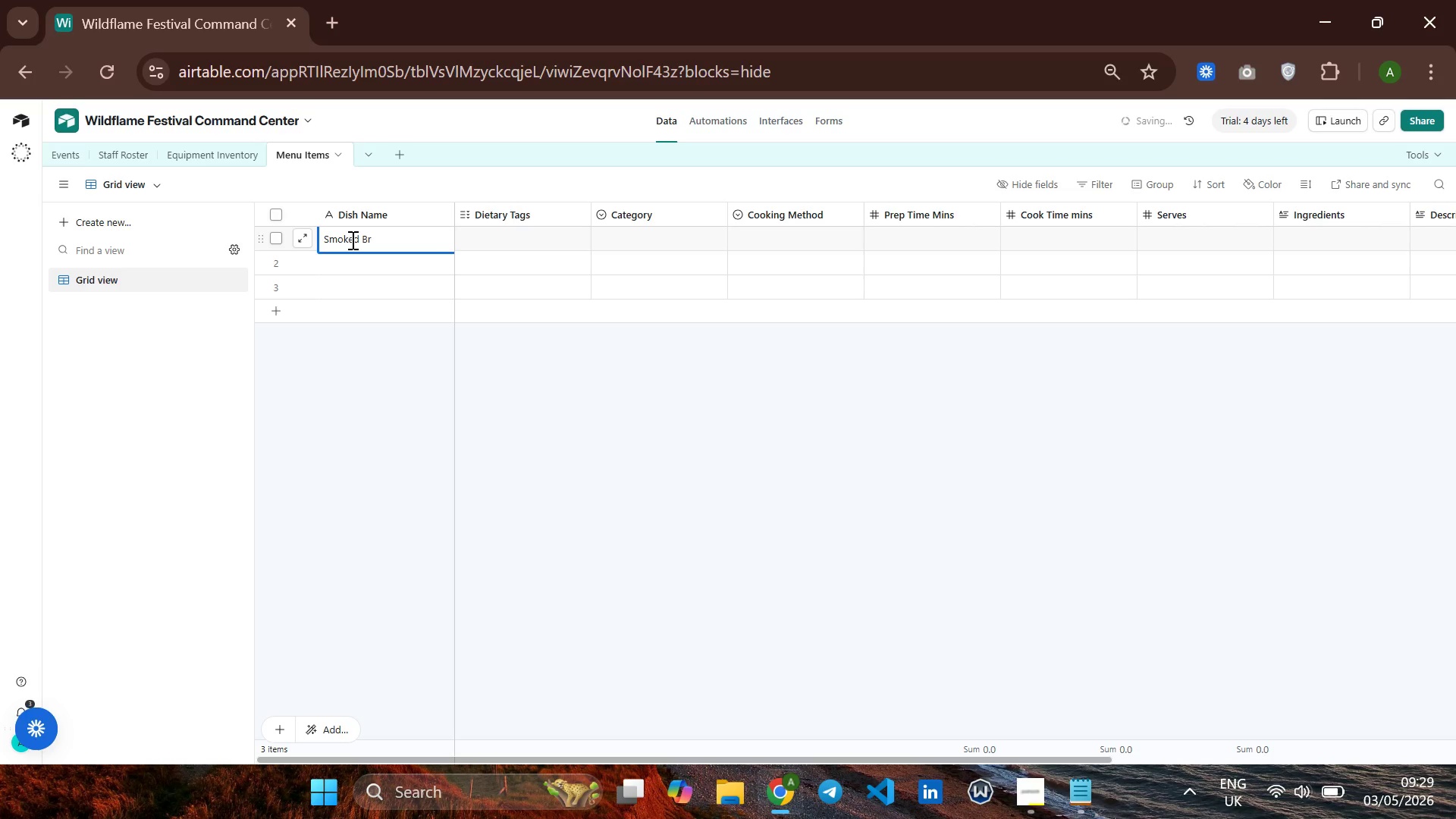 
type(isket Tracos)
 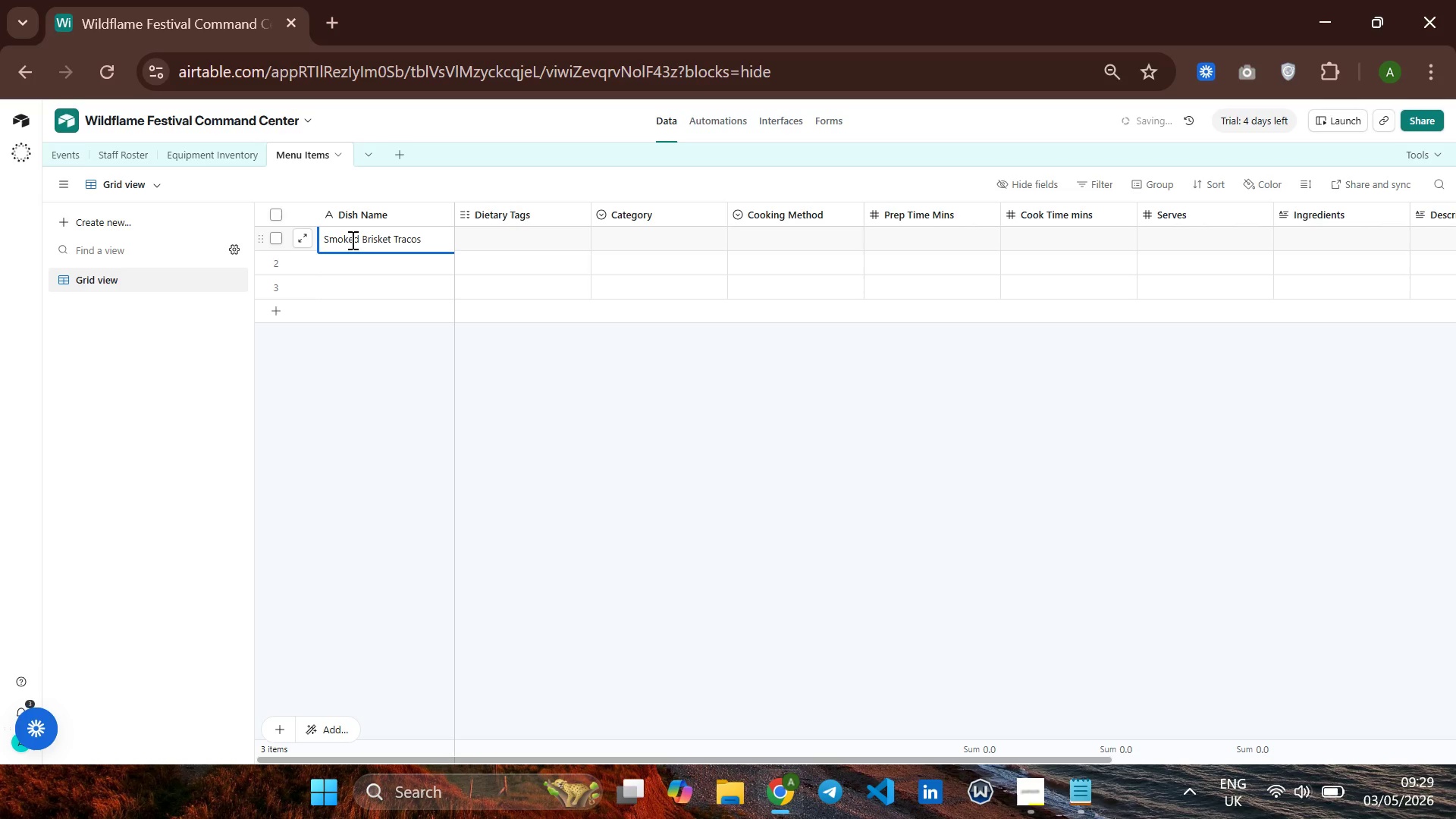 
key(Enter)
 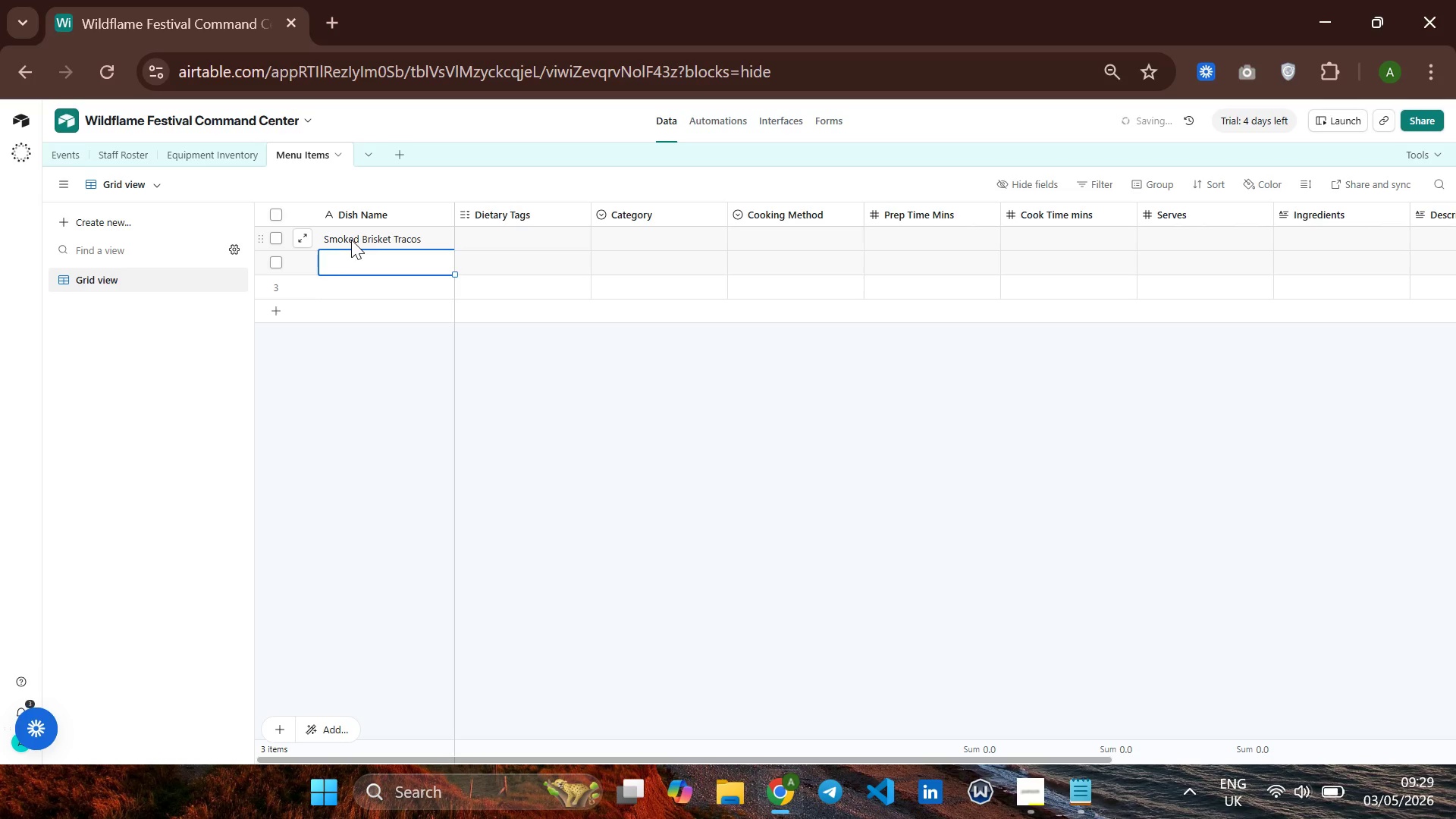 
type(Cedal)
key(Backspace)
type(r Plank Salmon)
 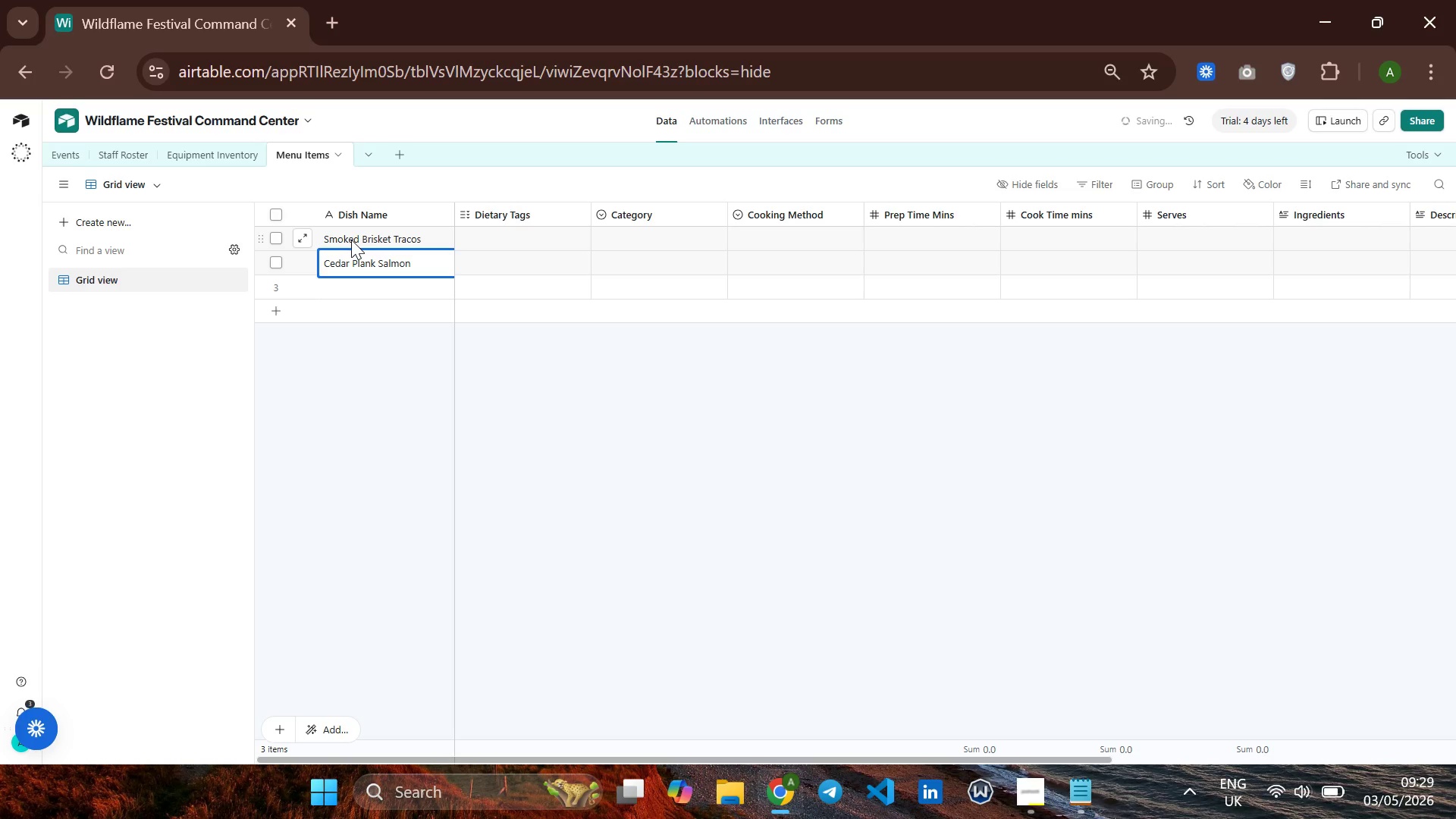 
key(Enter)
 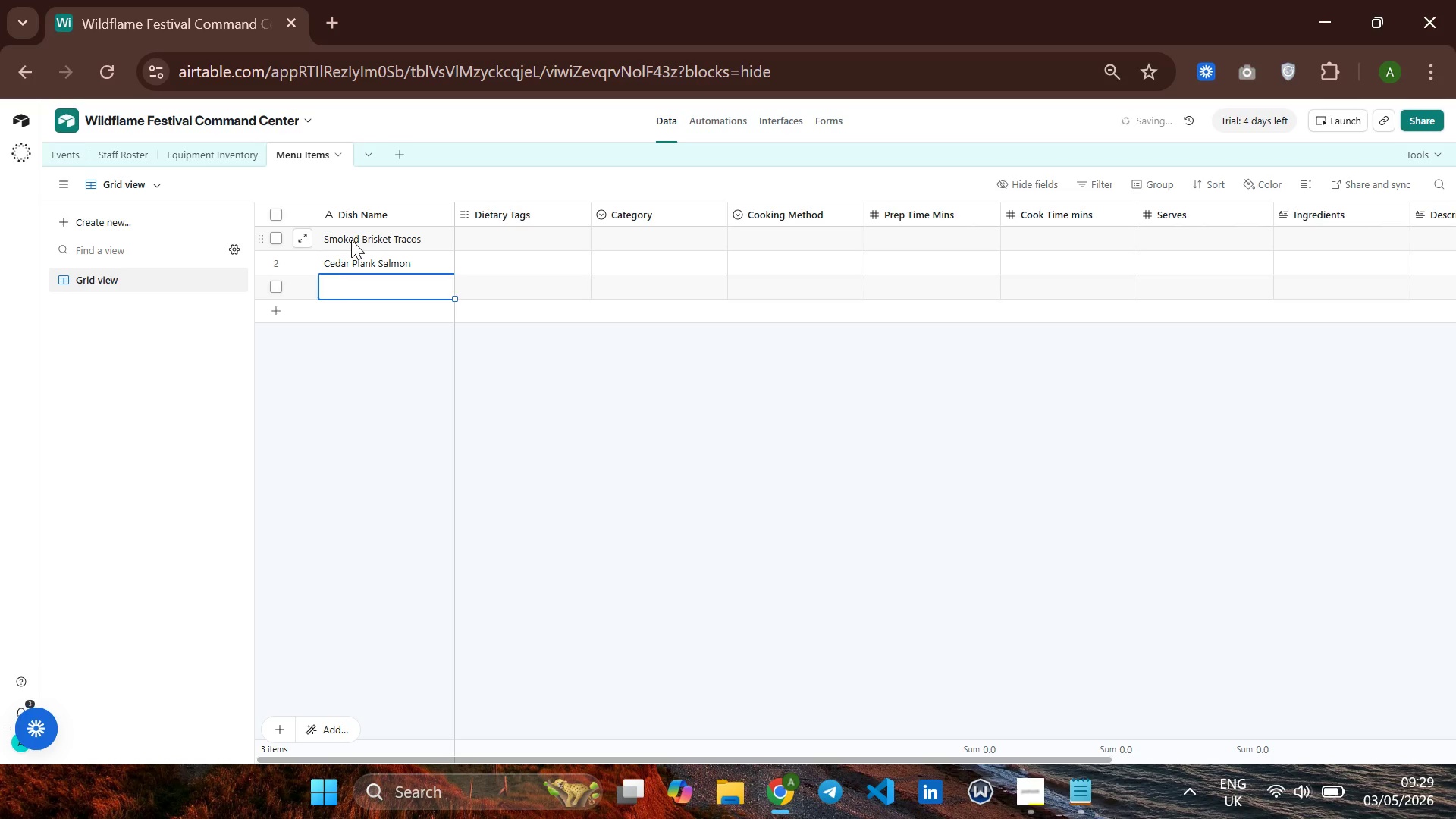 
type(Hearth=)
key(Backspace)
type(-aked Sourdogh)
 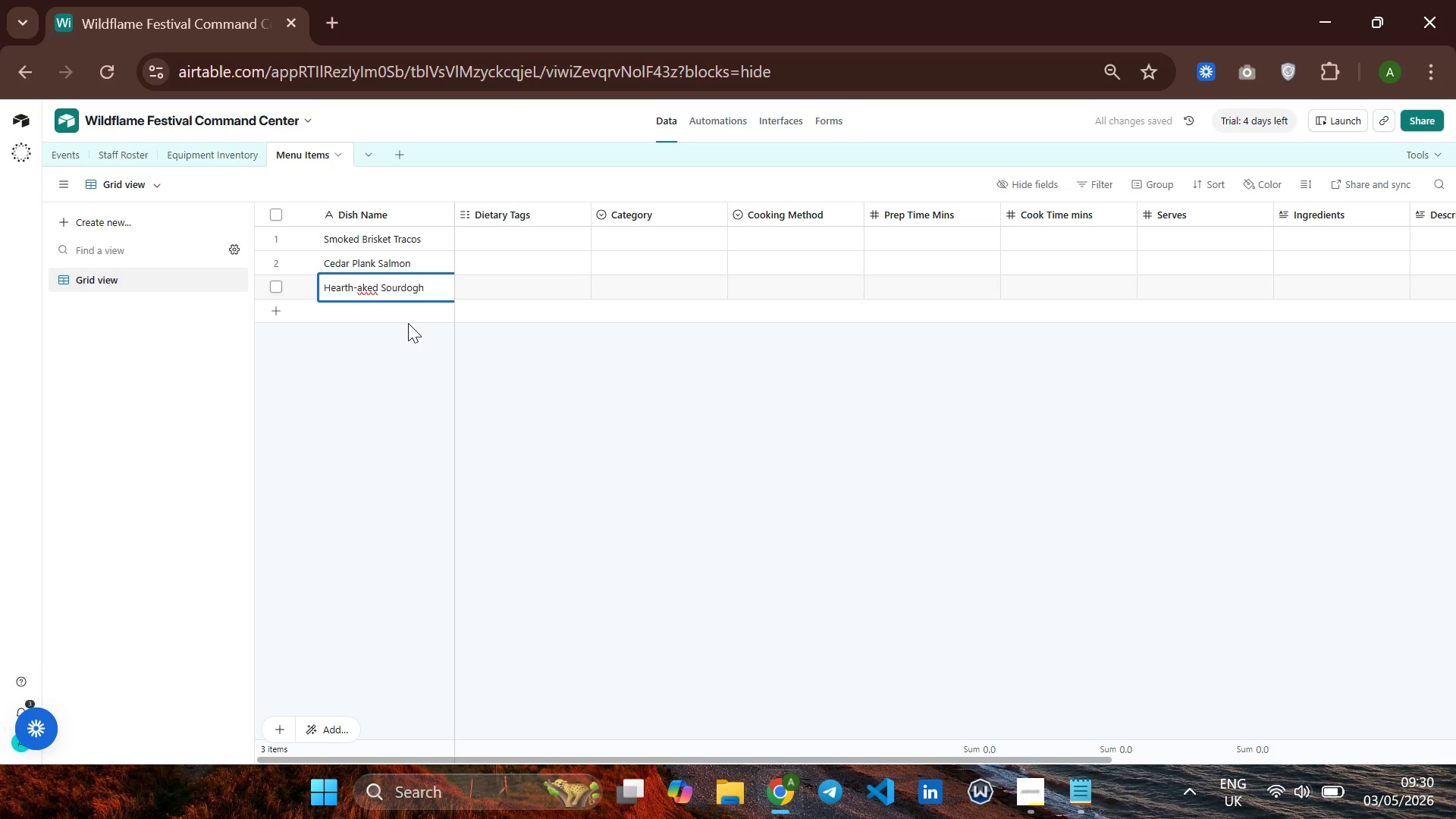 
wait(6.17)
 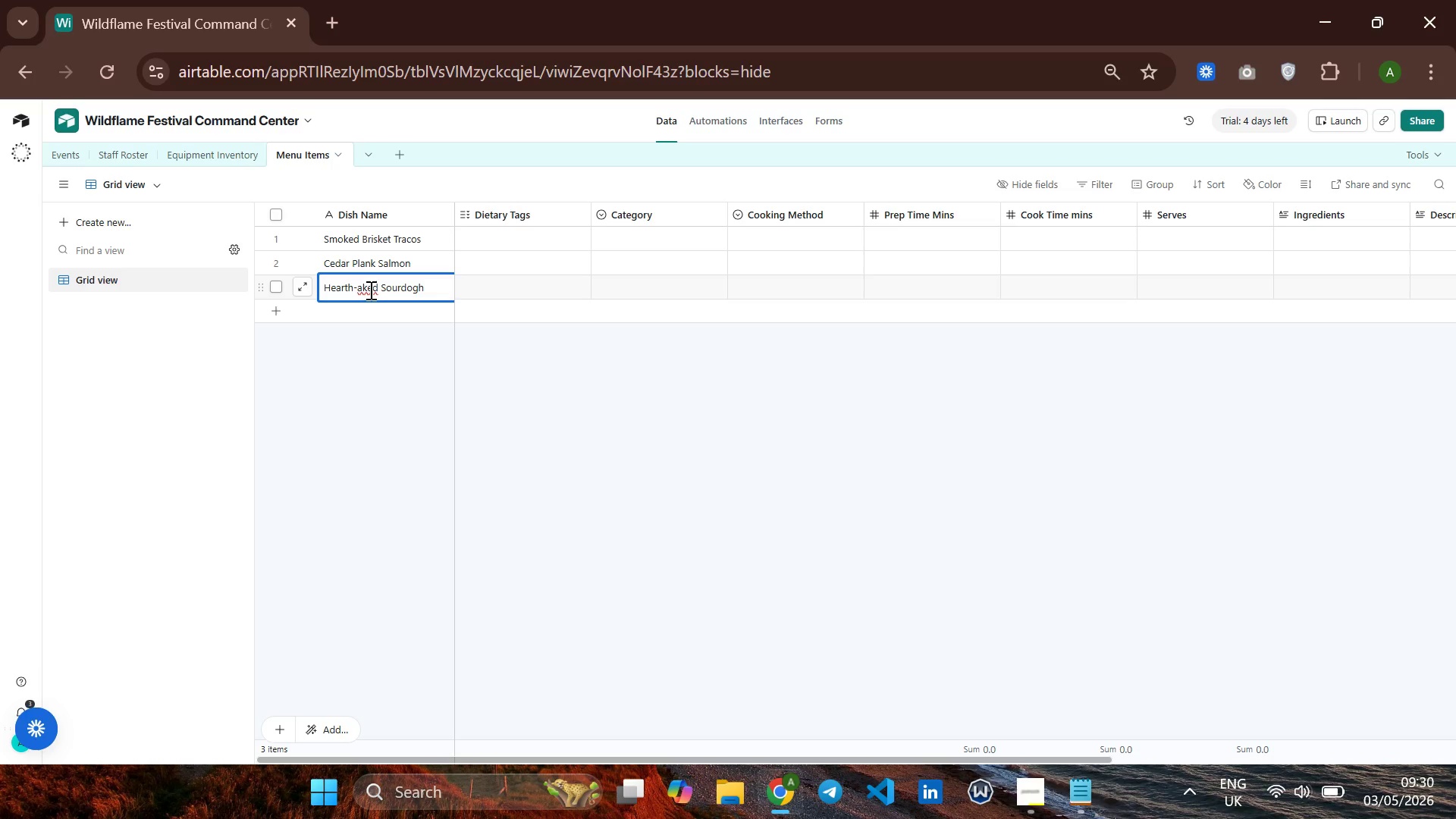 
left_click([360, 288])
 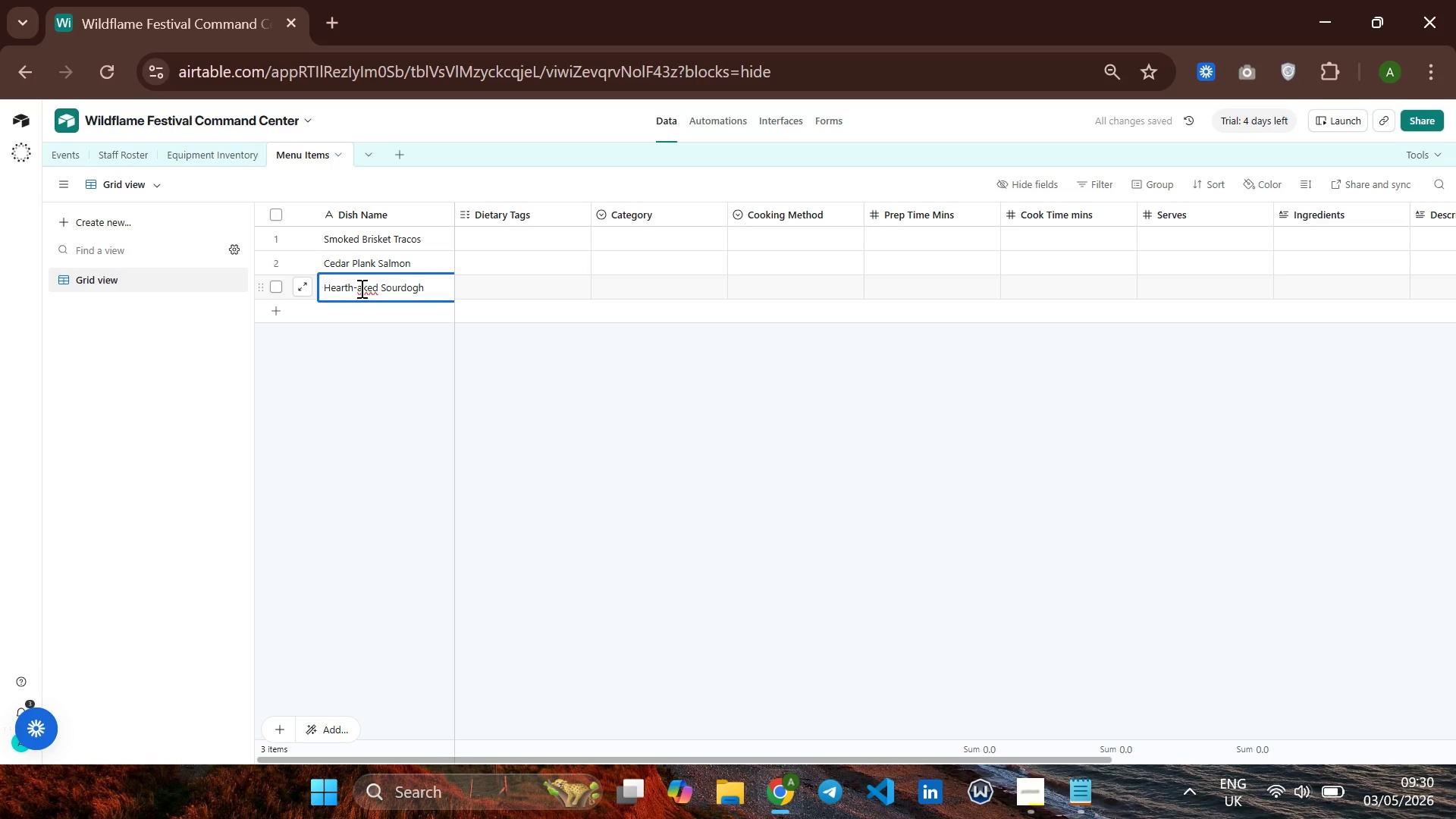 
key(ArrowRight)
 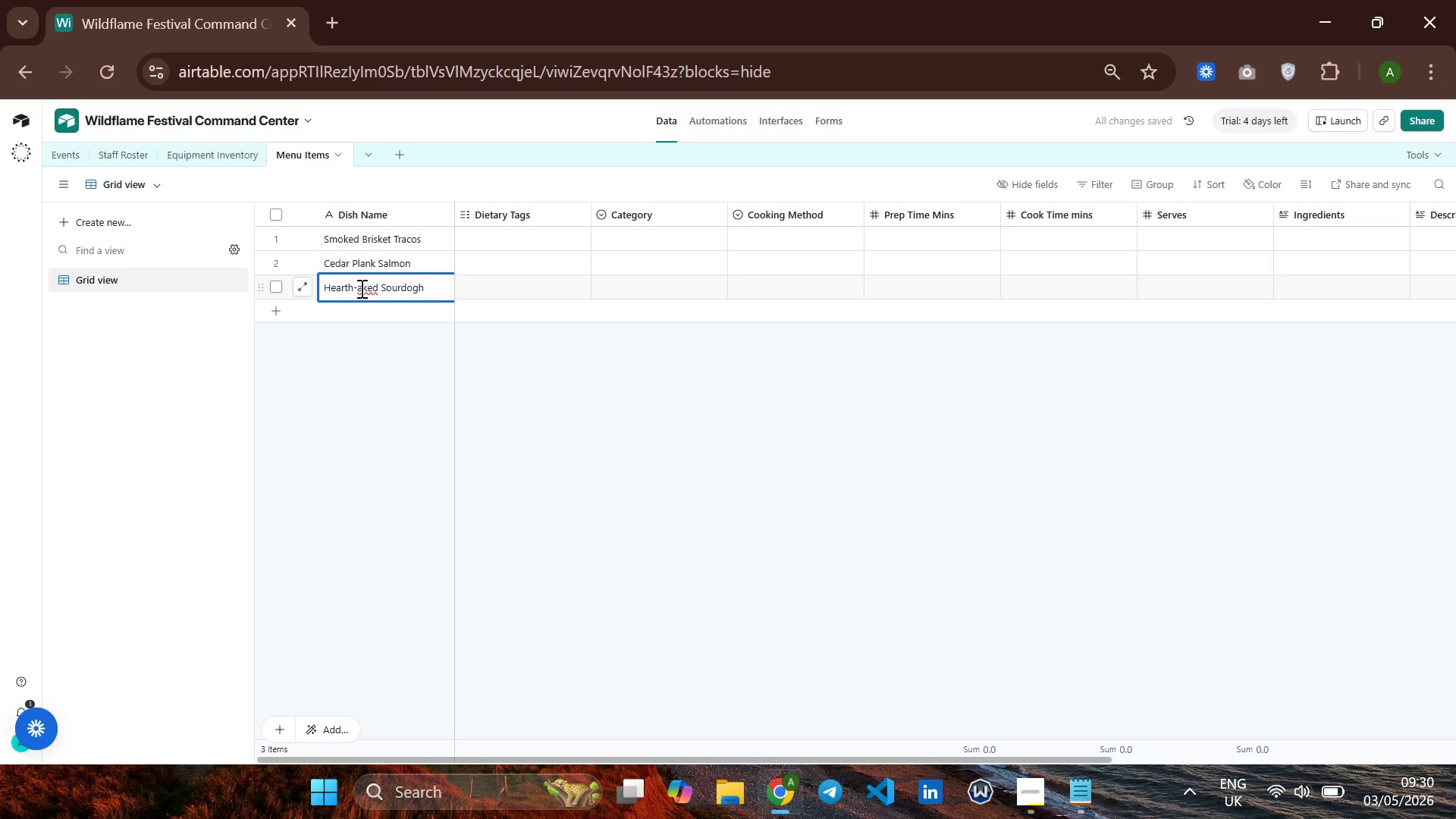 
key(ArrowLeft)
 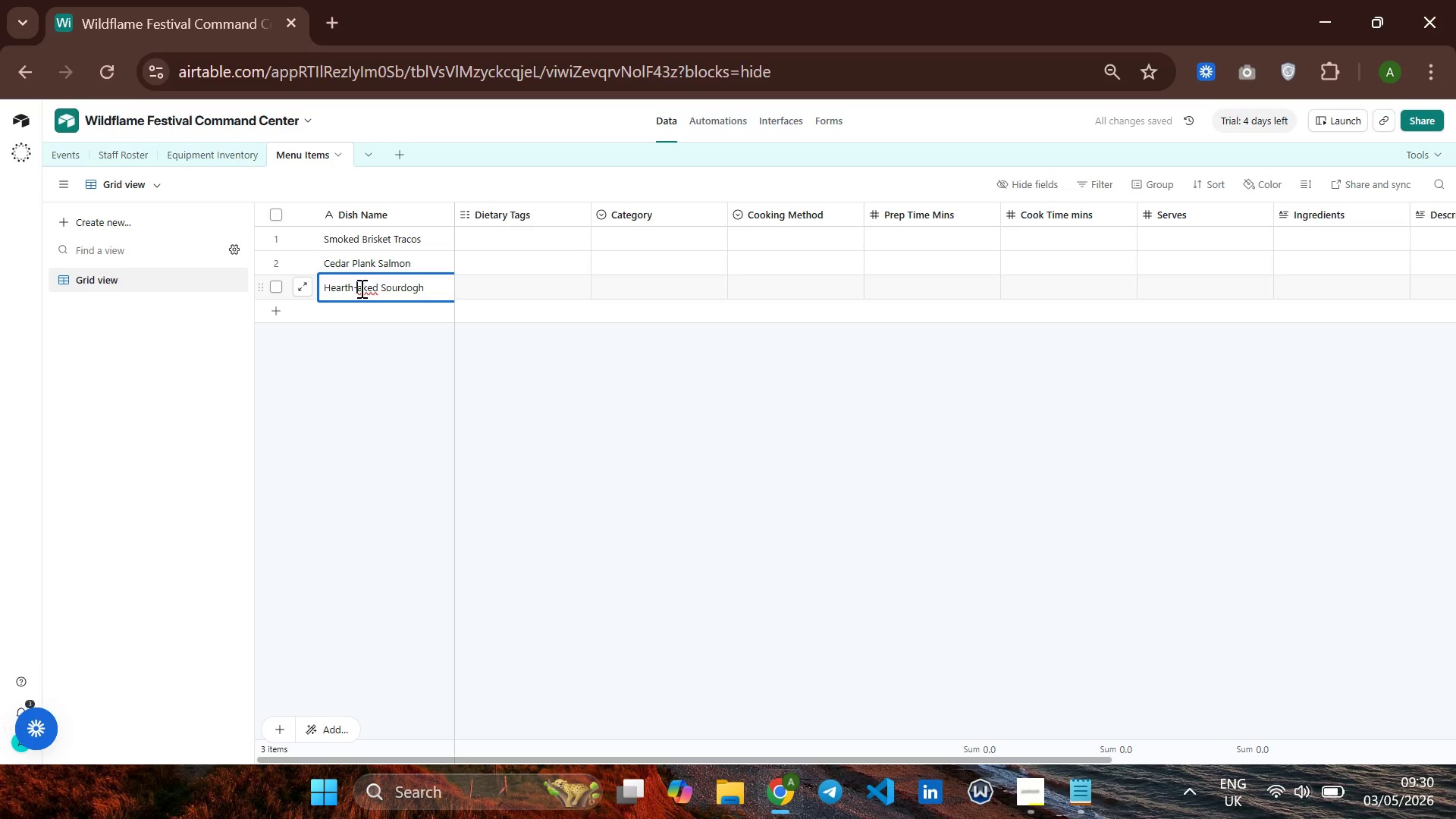 
key(ArrowLeft)
 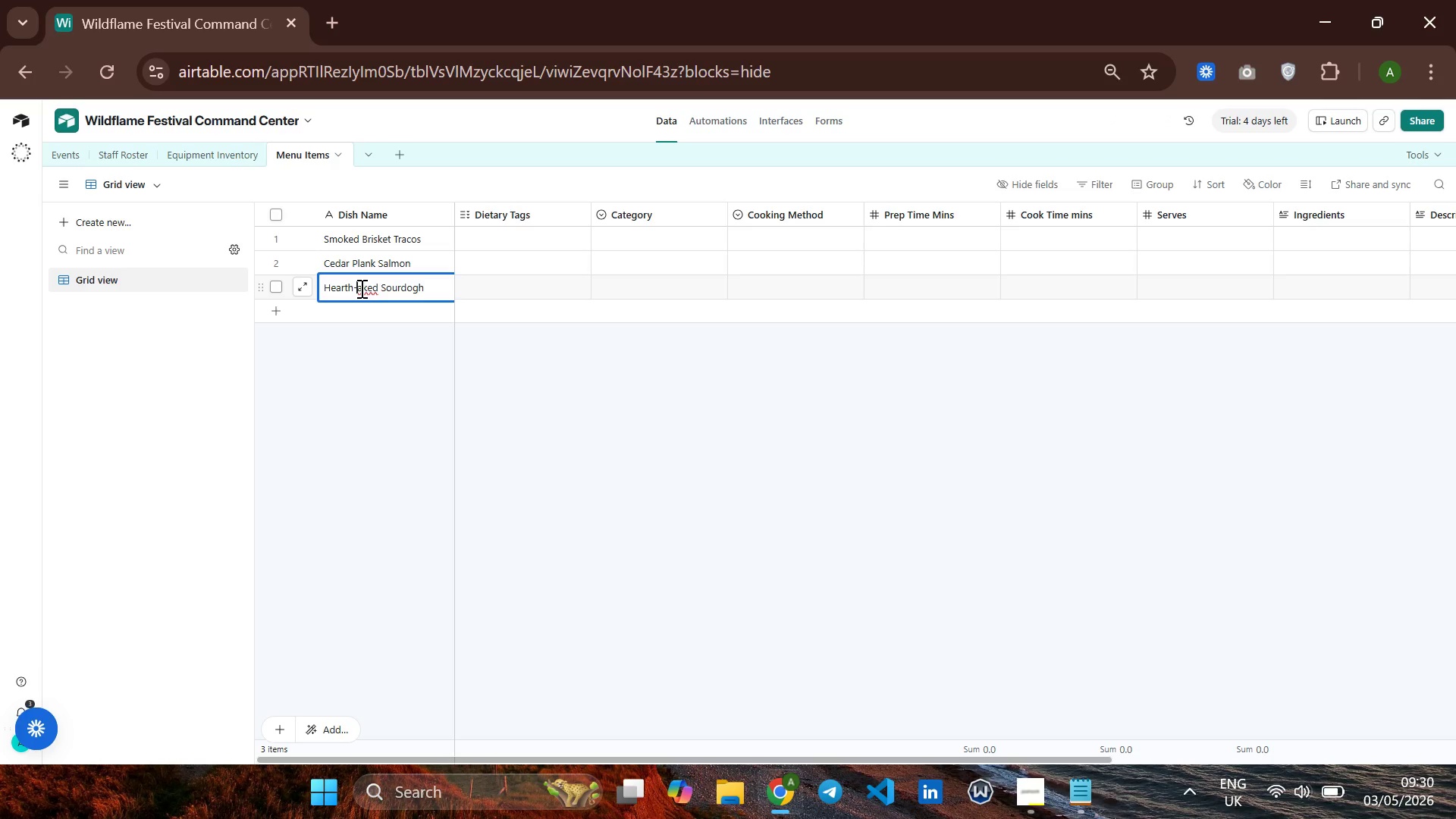 
type(pl)
 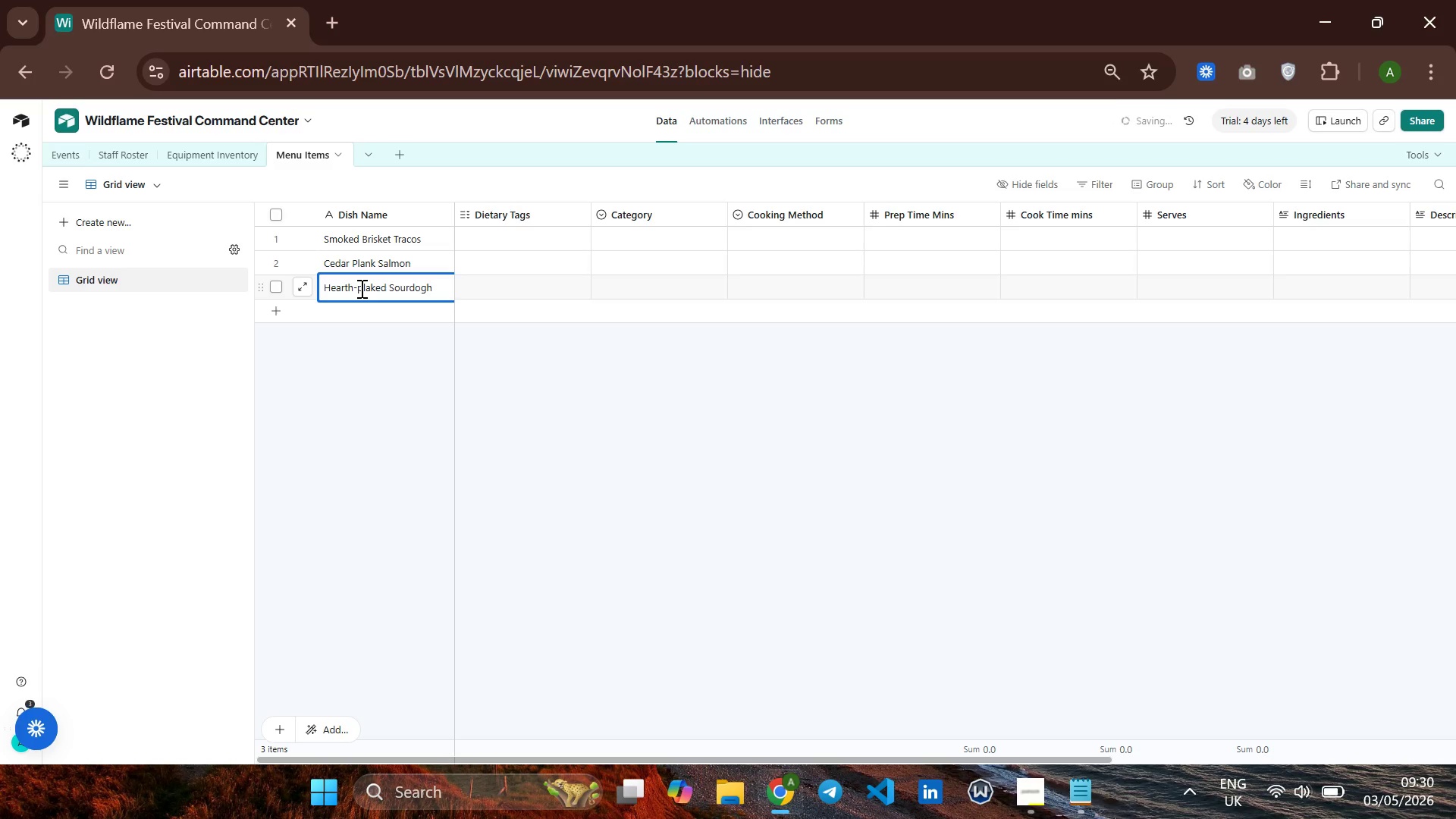 
key(ArrowRight)
 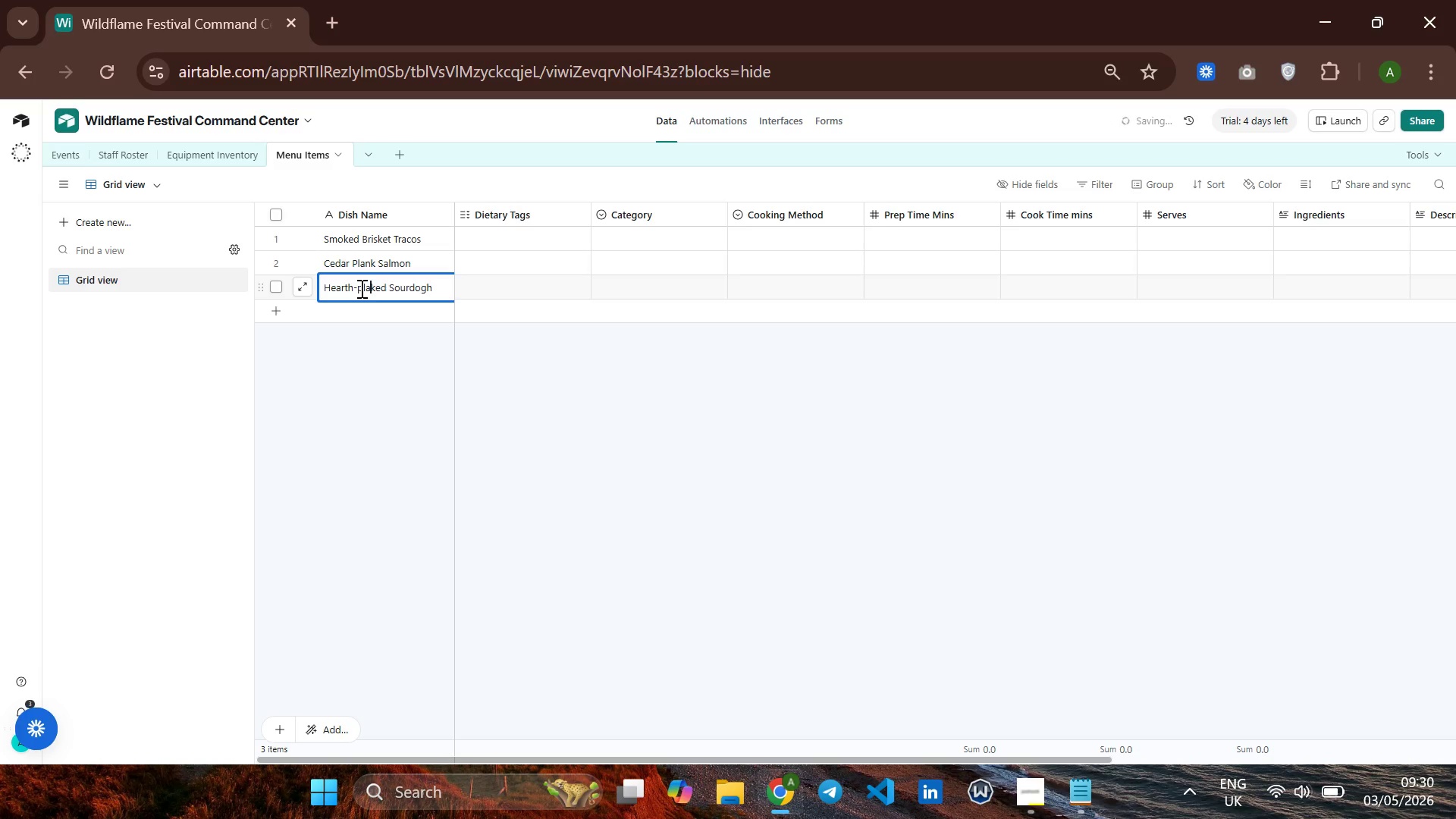 
key(ArrowRight)
 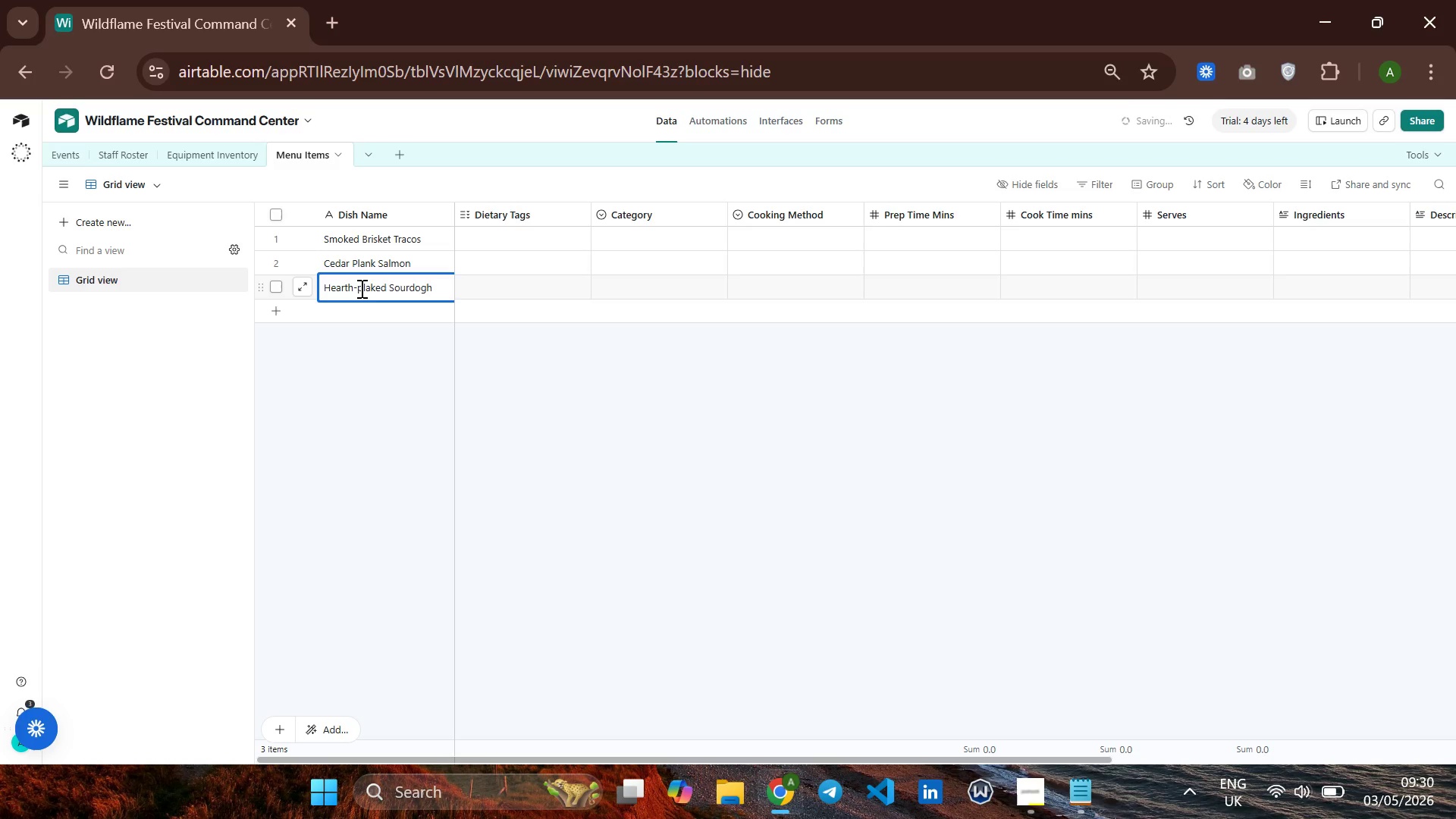 
key(ArrowLeft)
 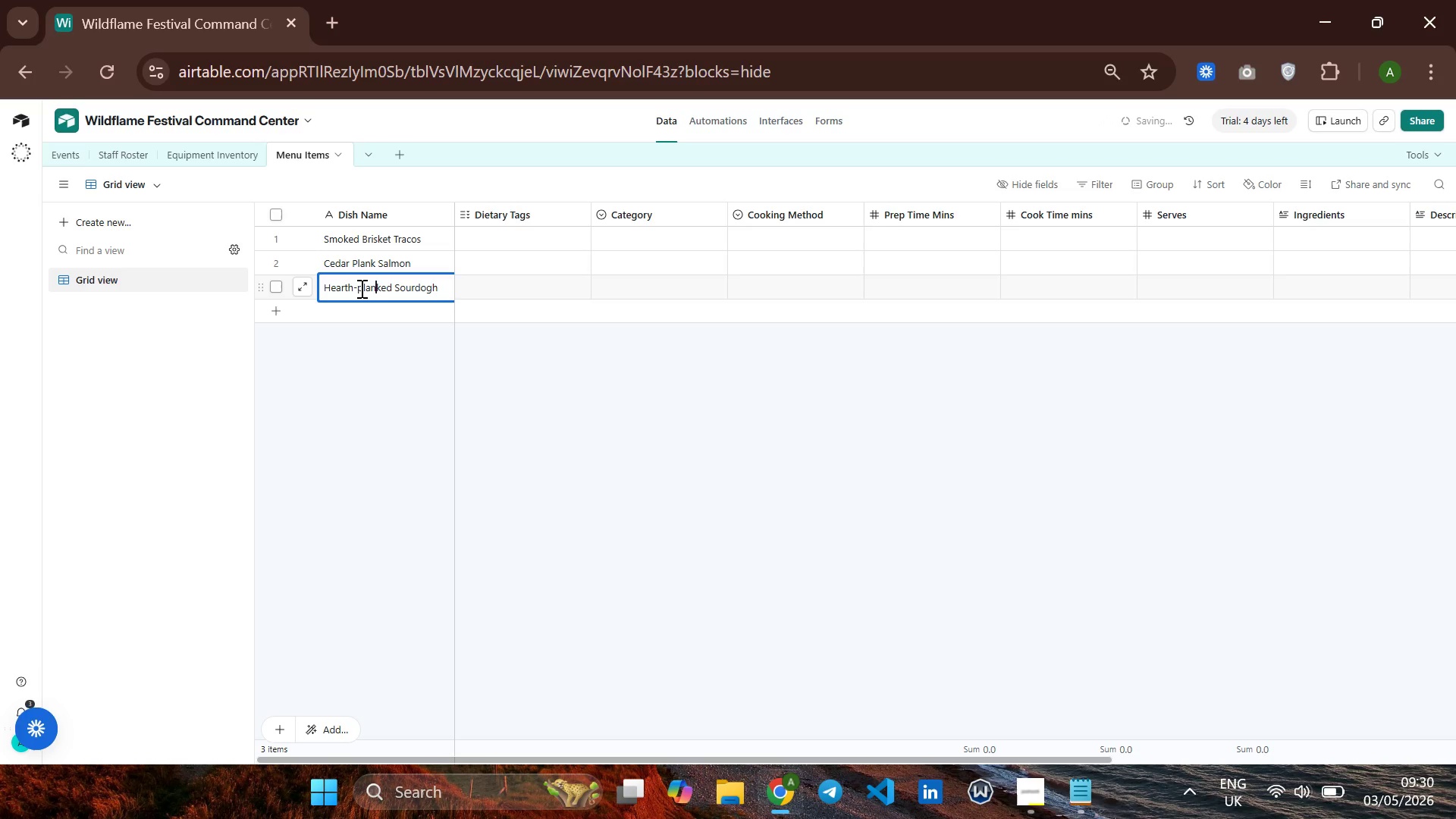 
key(N)
 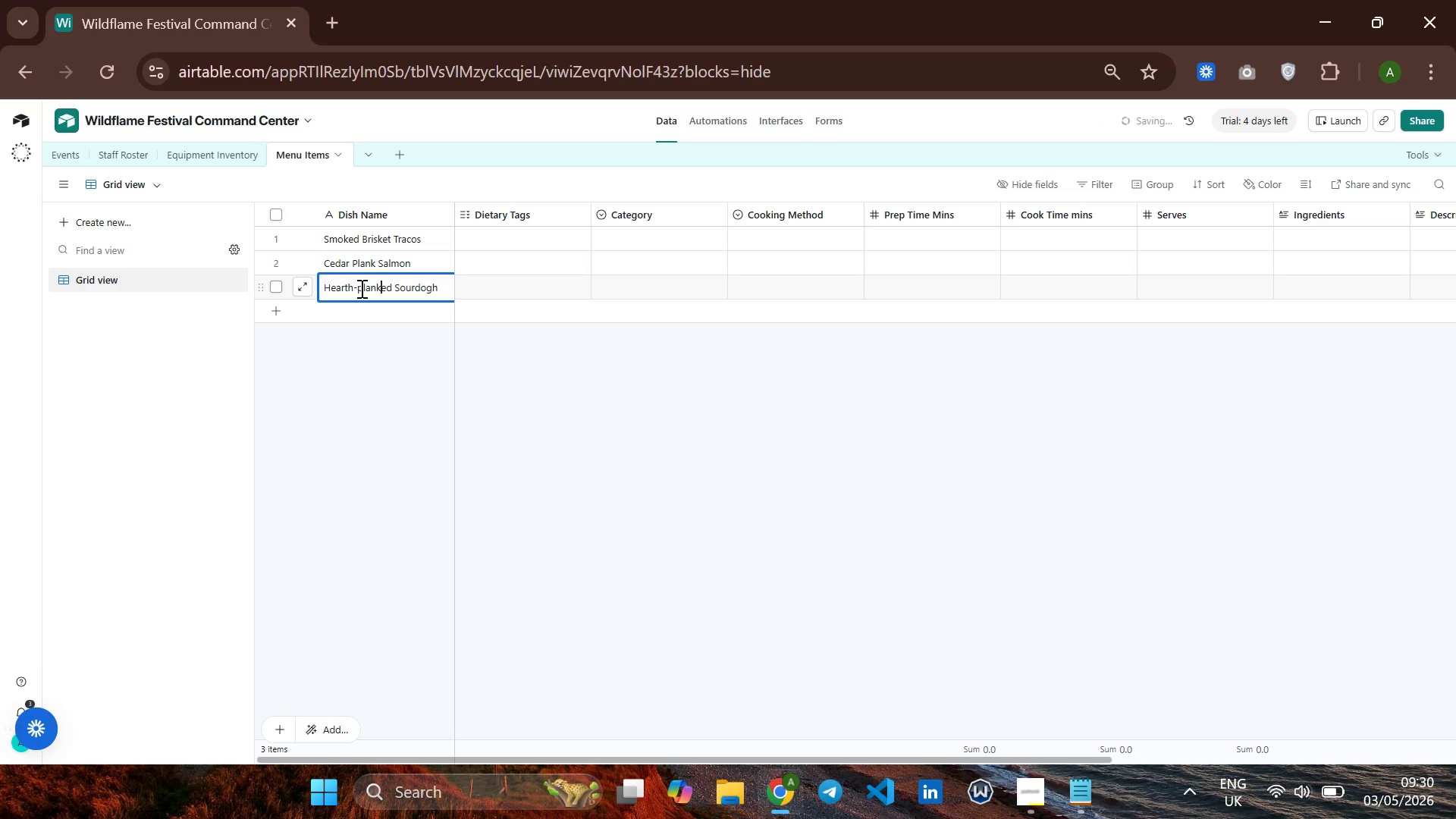 
key(ArrowRight)
 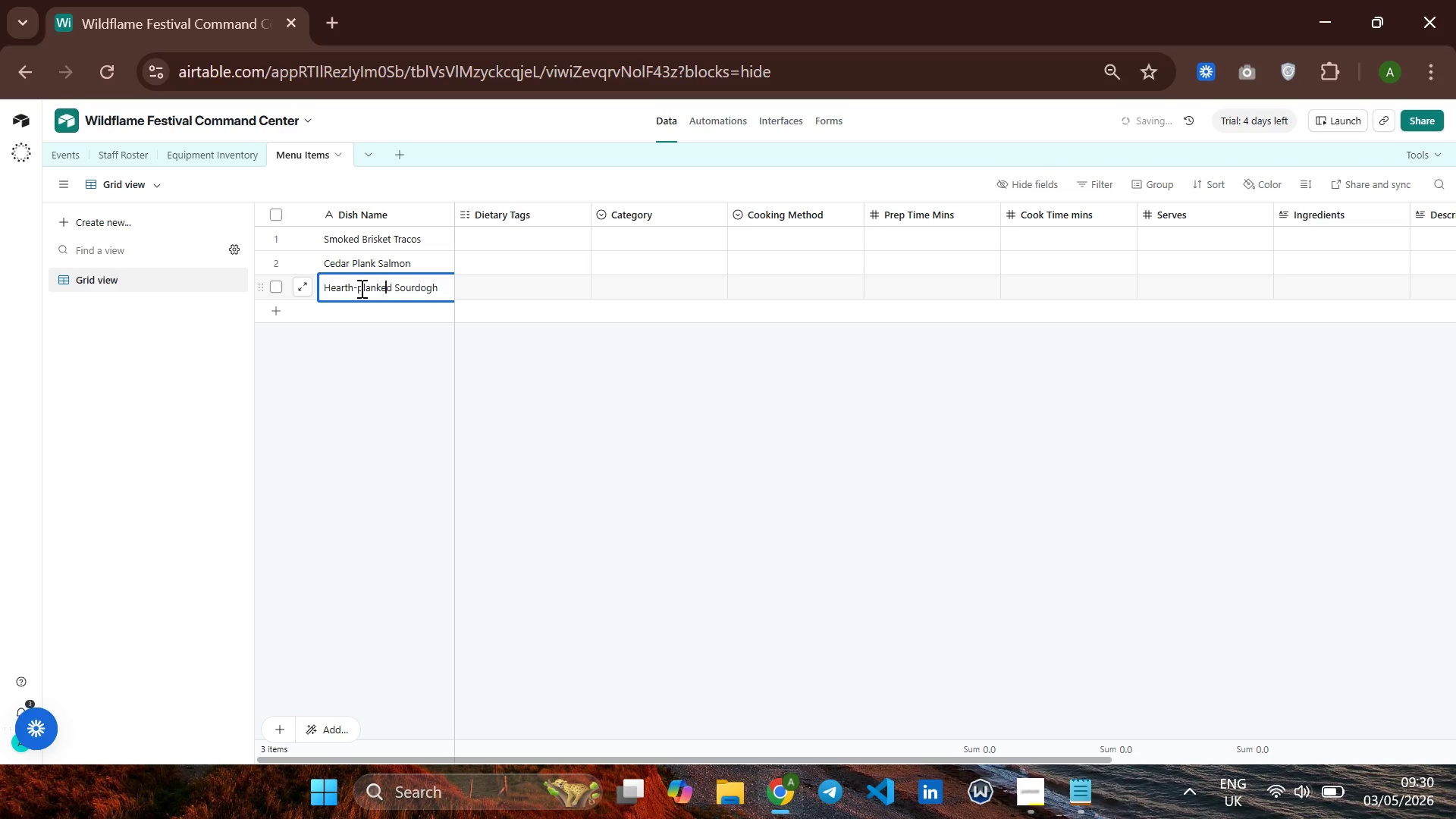 
key(ArrowRight)
 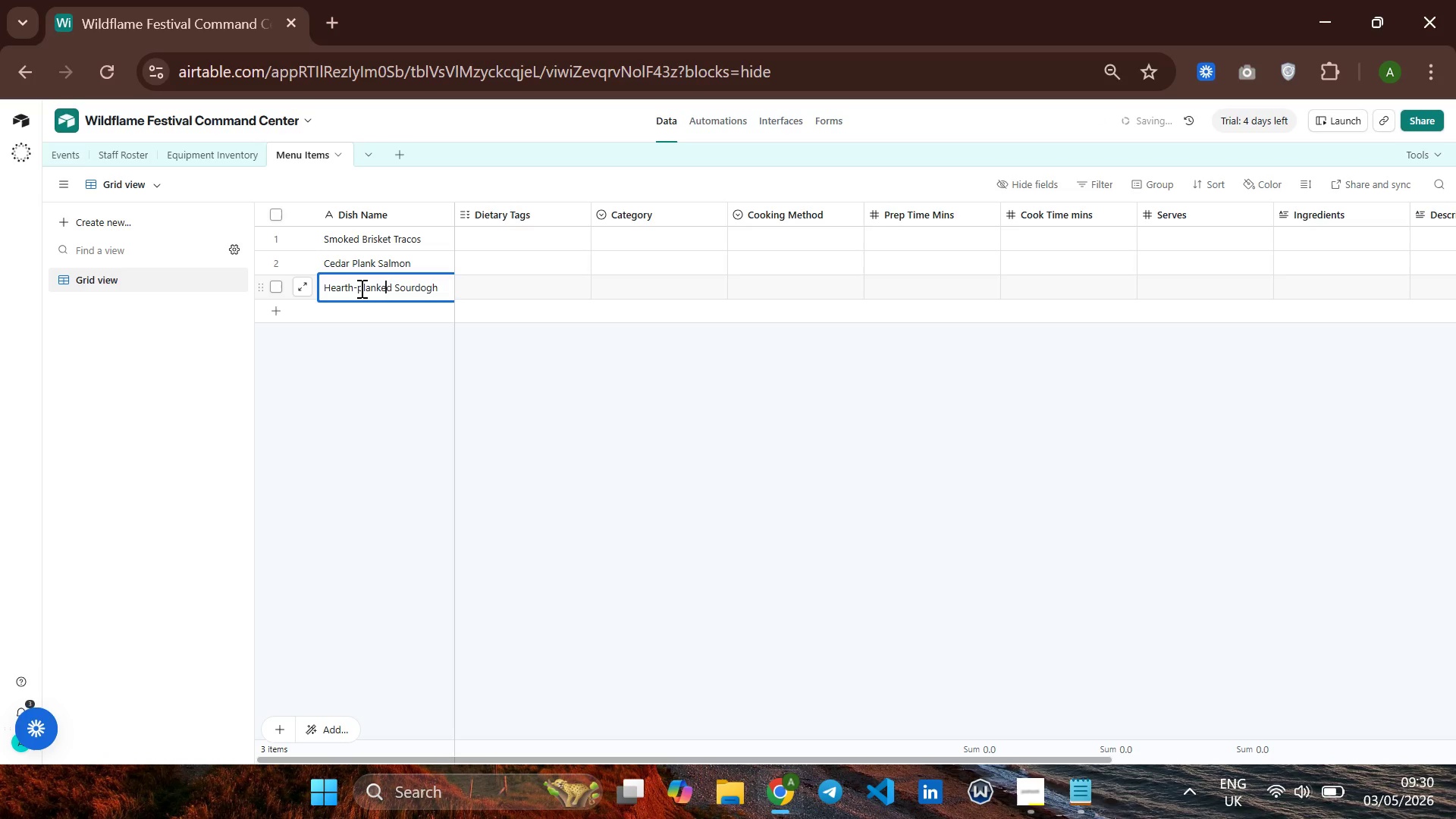 
key(ArrowRight)
 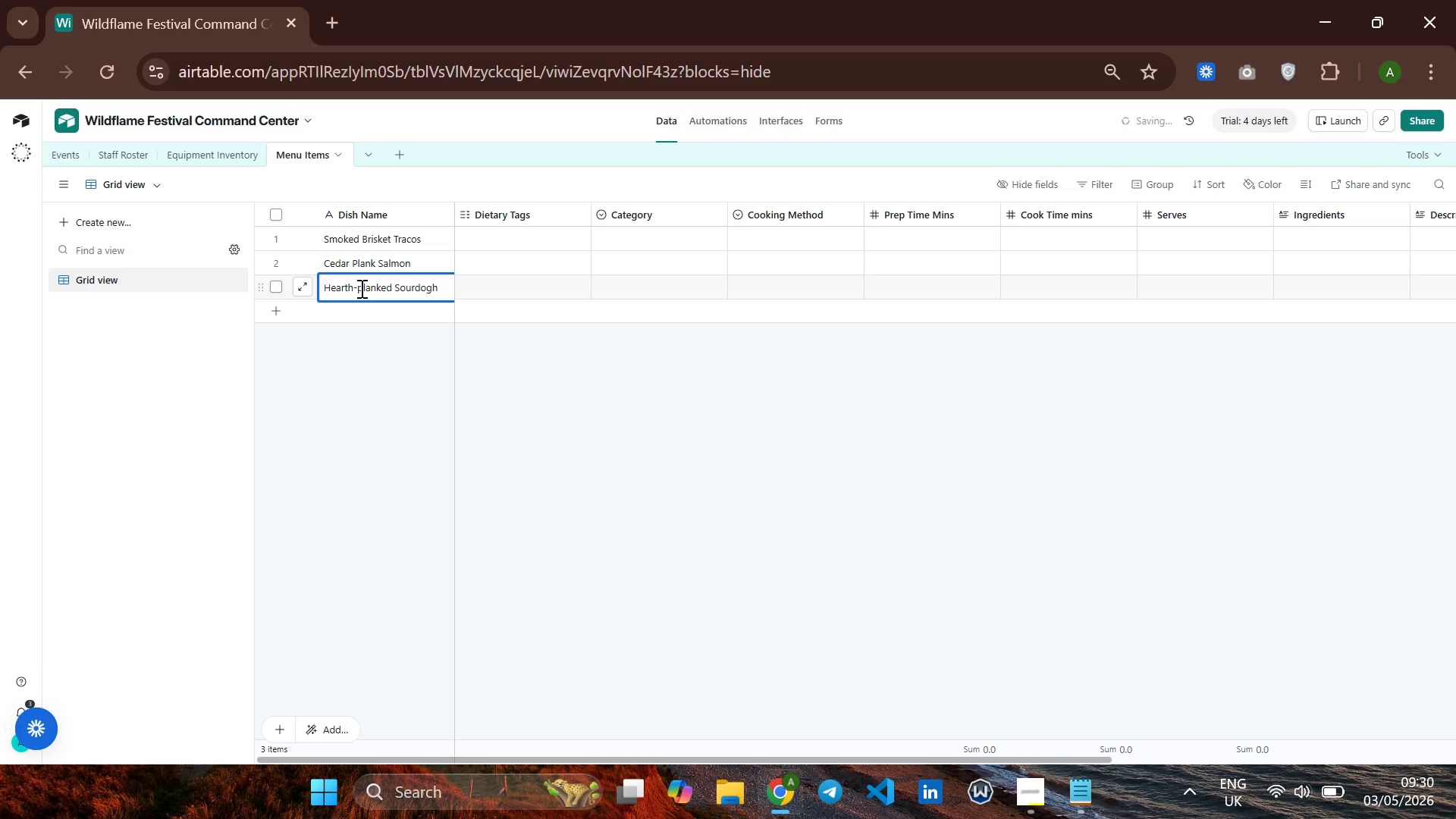 
key(Backspace)
 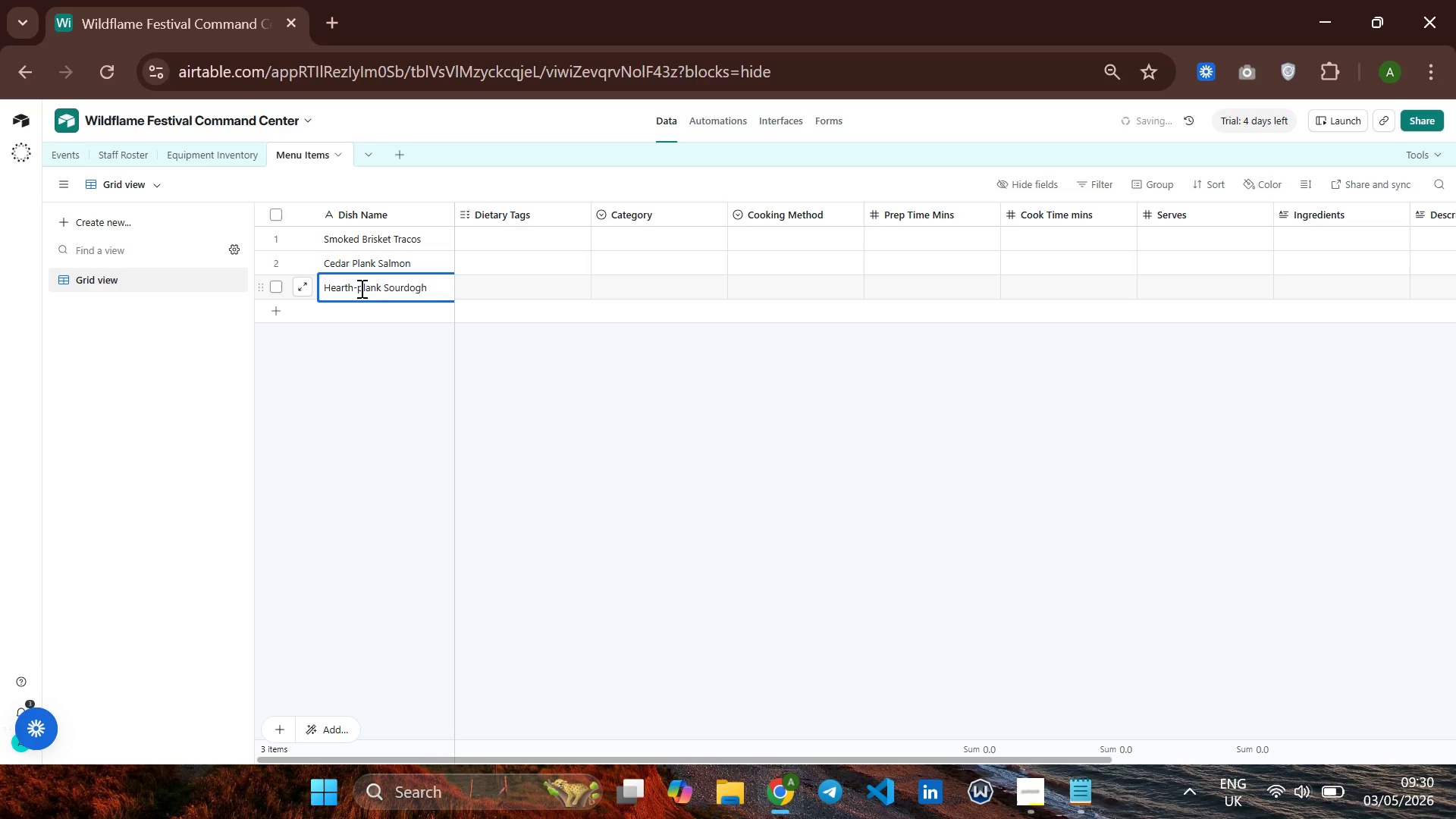 
key(Backspace)
 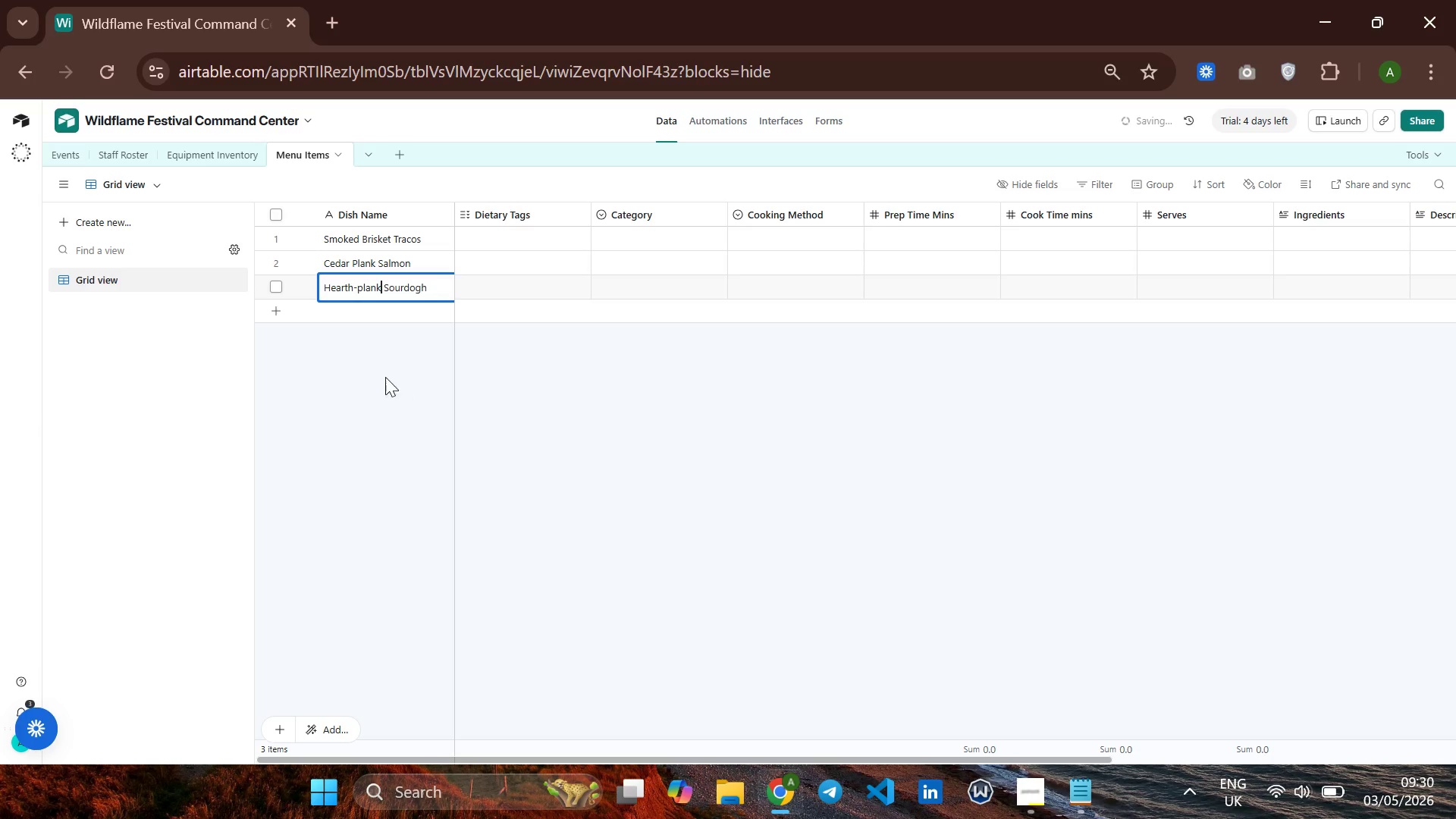 
wait(7.8)
 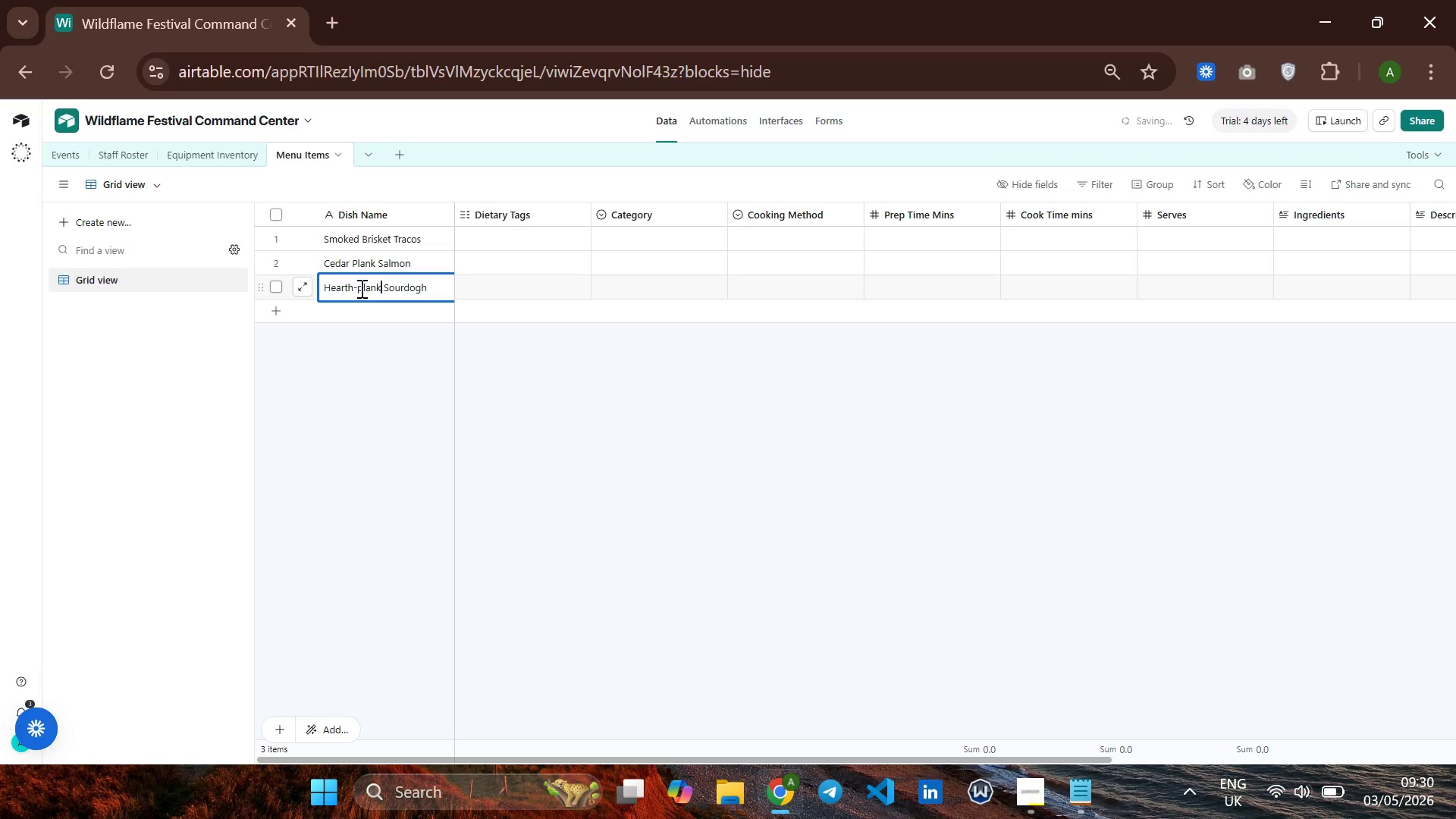 
left_click([429, 295])
 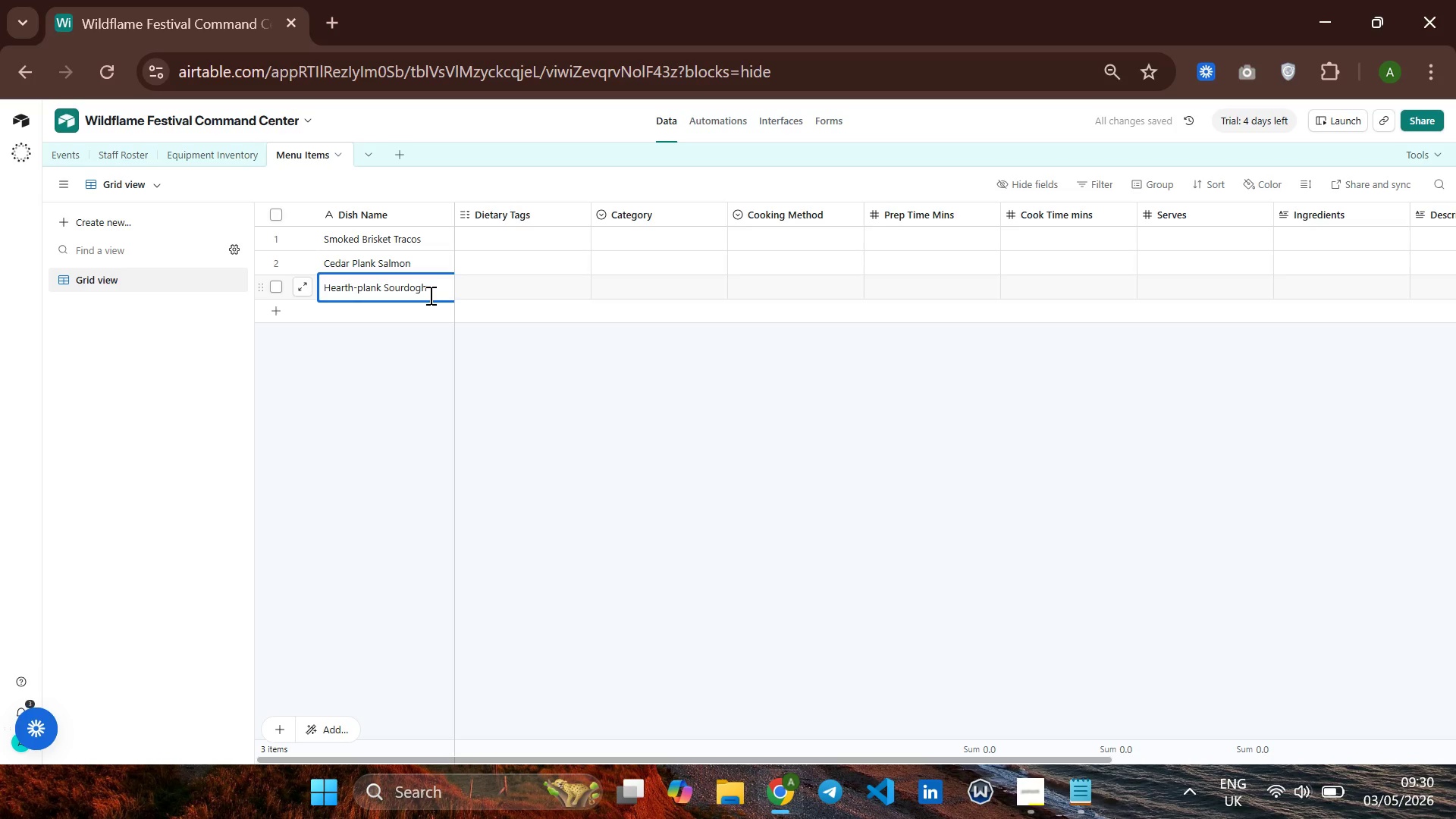 
key(Enter)
 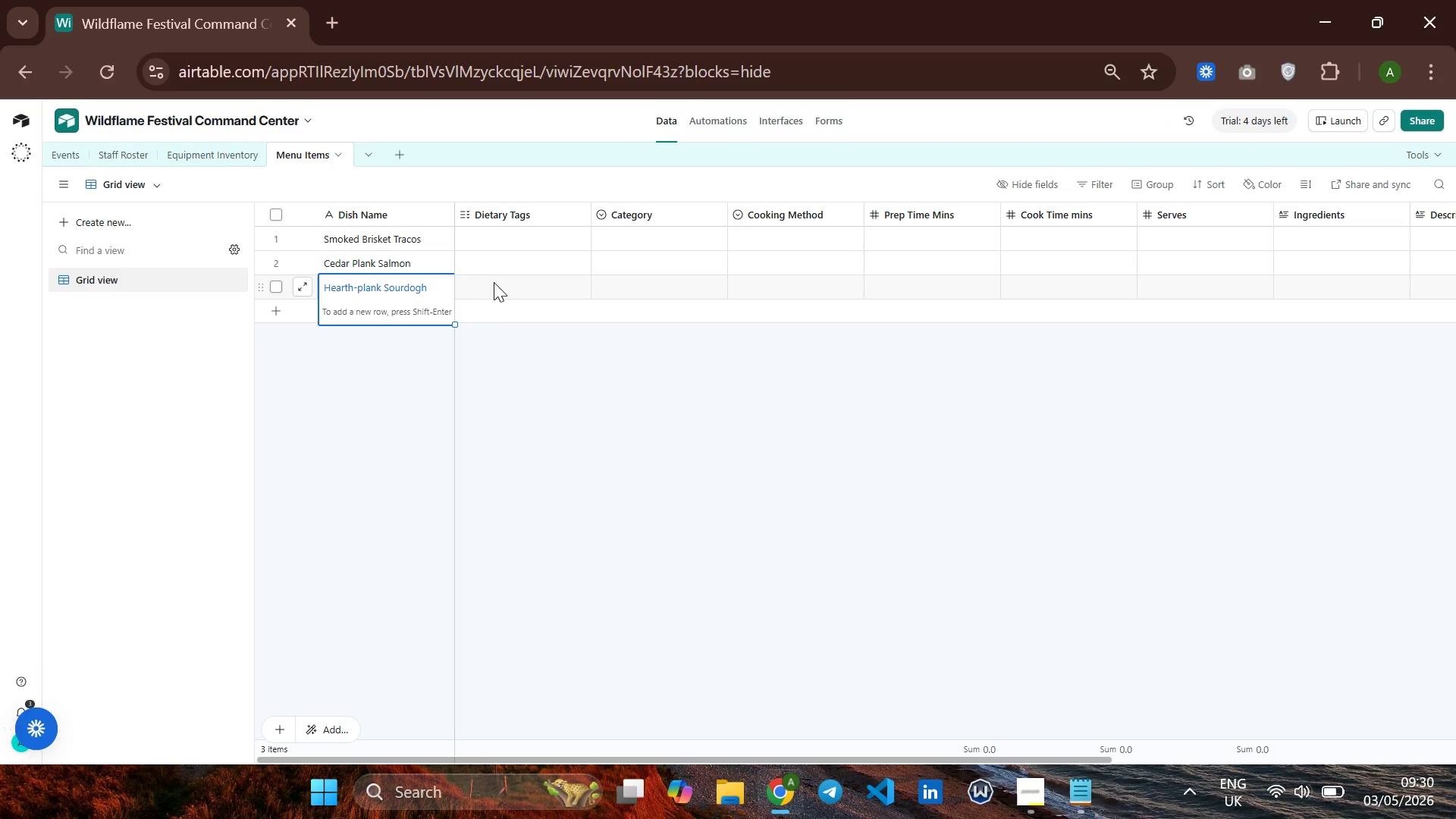 
left_click_drag(start_coordinate=[489, 284], to_coordinate=[277, 306])
 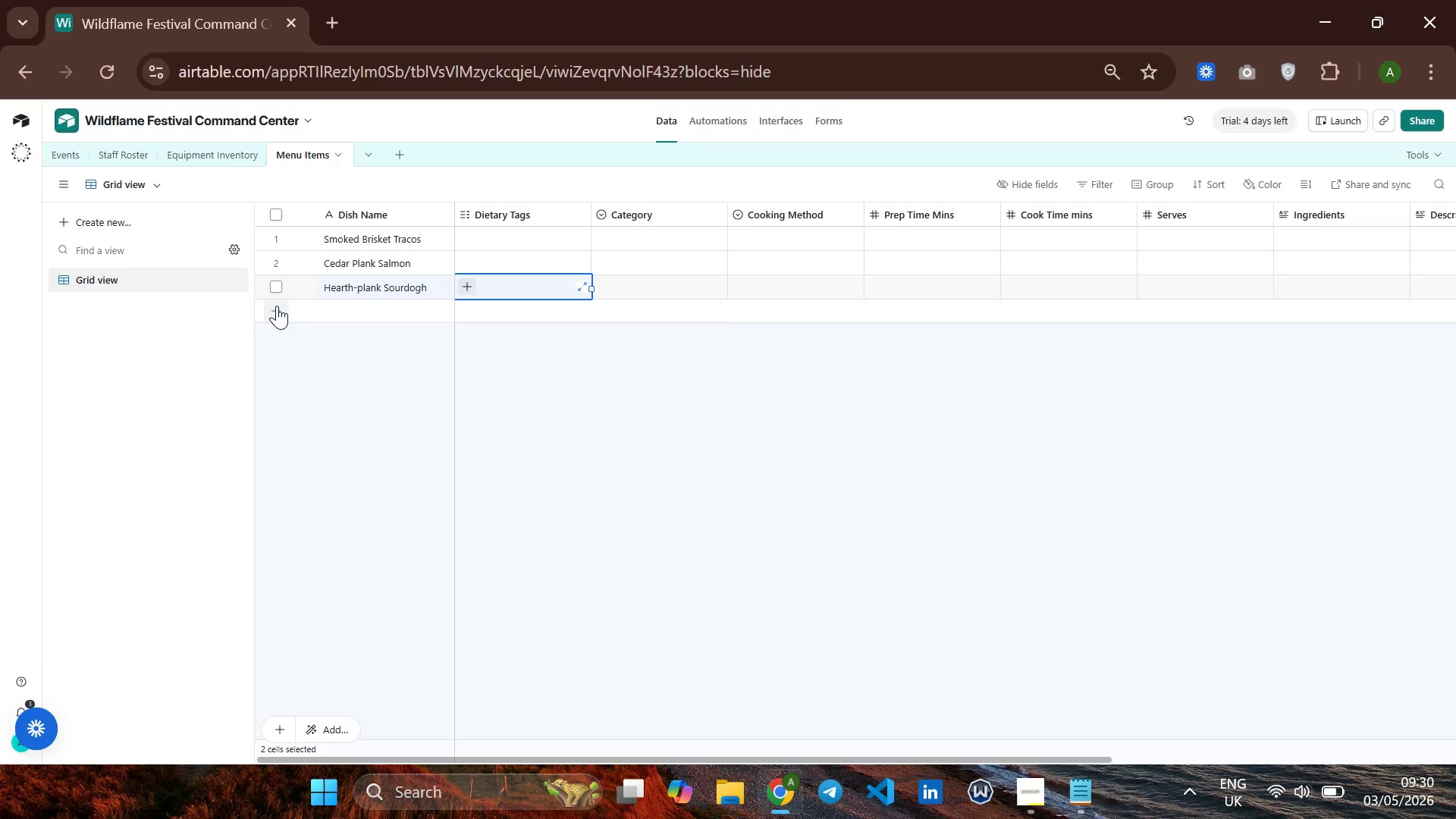 
left_click([277, 306])
 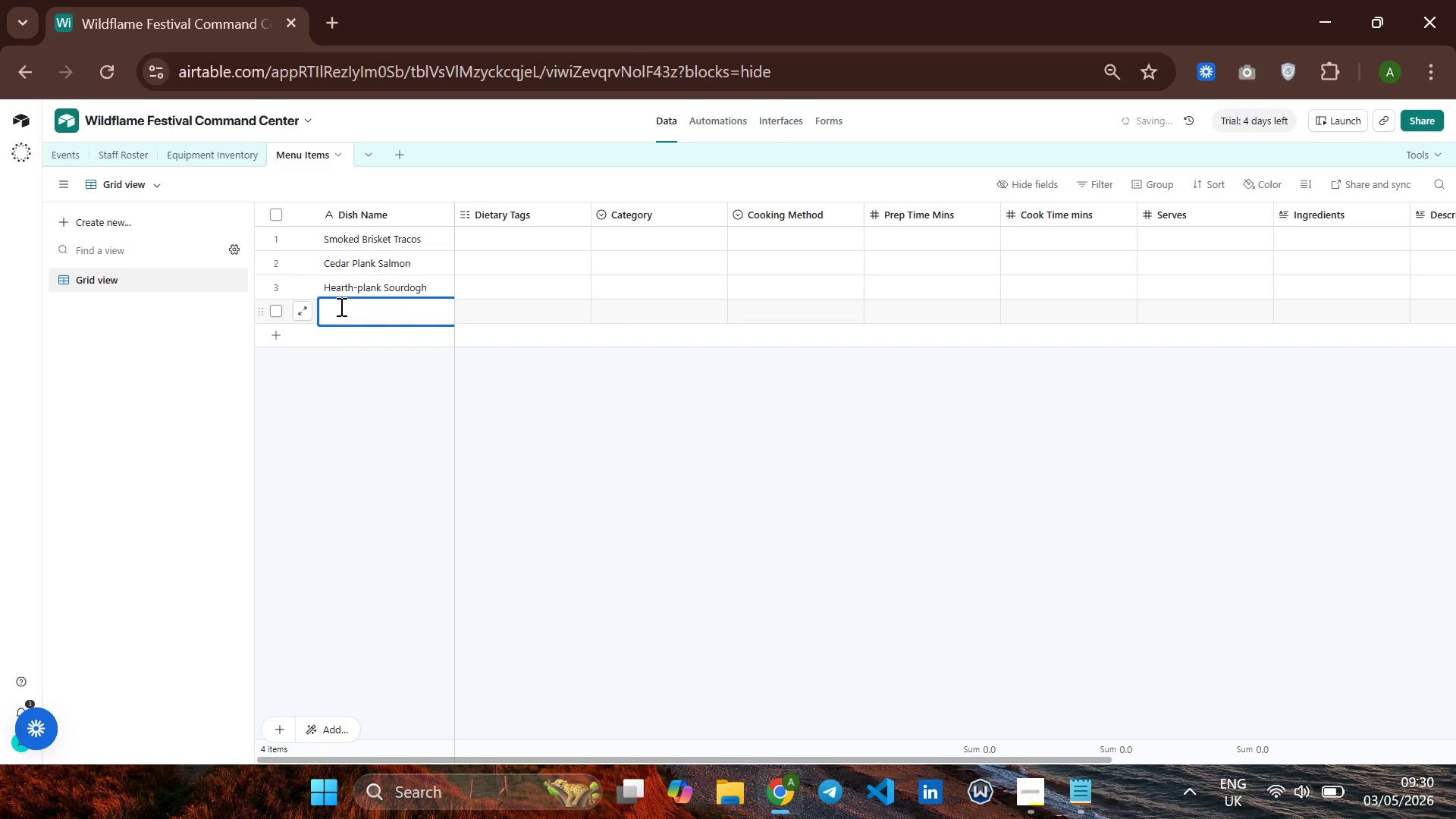 
left_click([340, 306])
 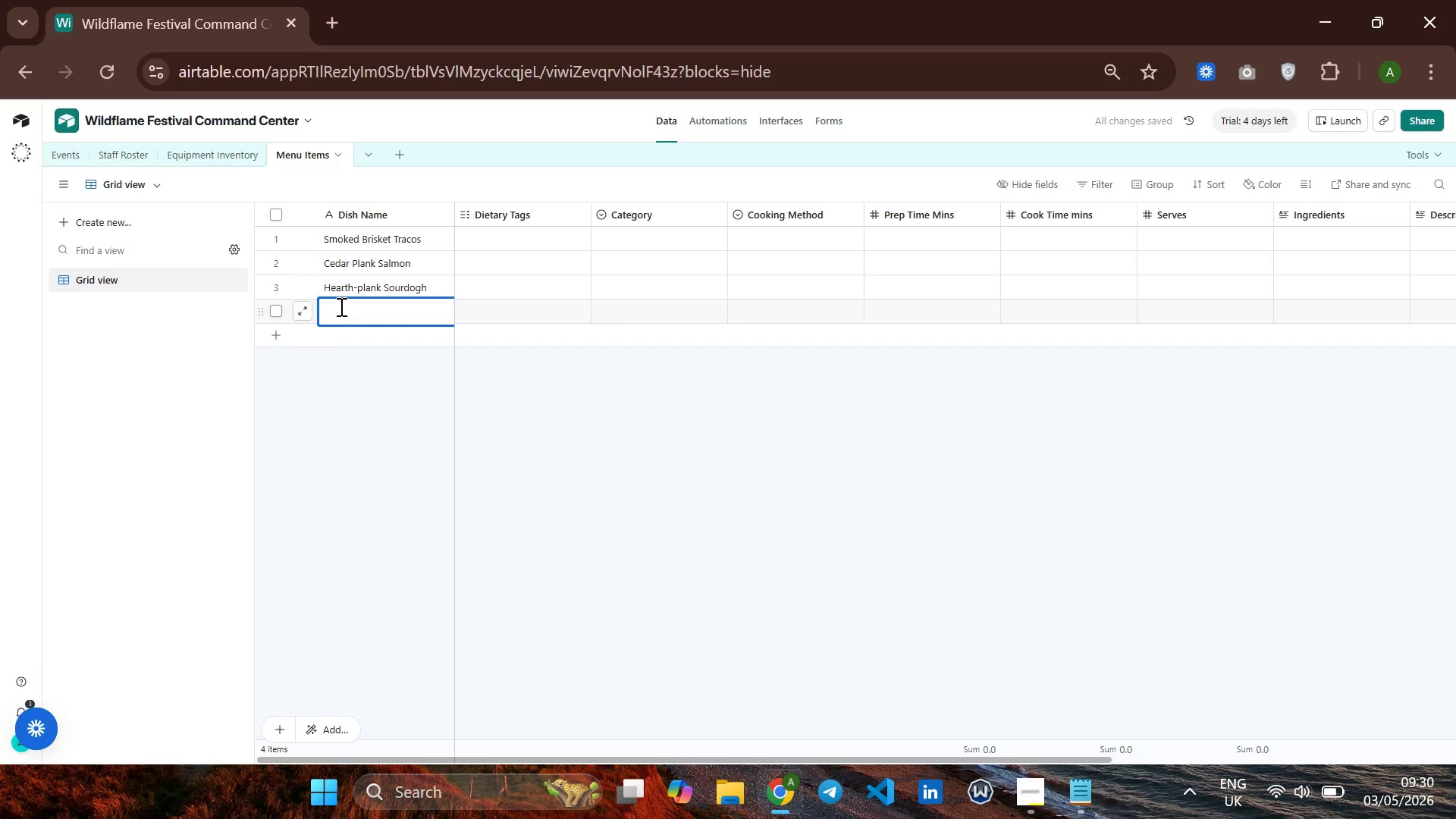 
type(Open)
key(Backspace)
key(Backspace)
key(Backspace)
type(pen-Fire Roasted Veg)
 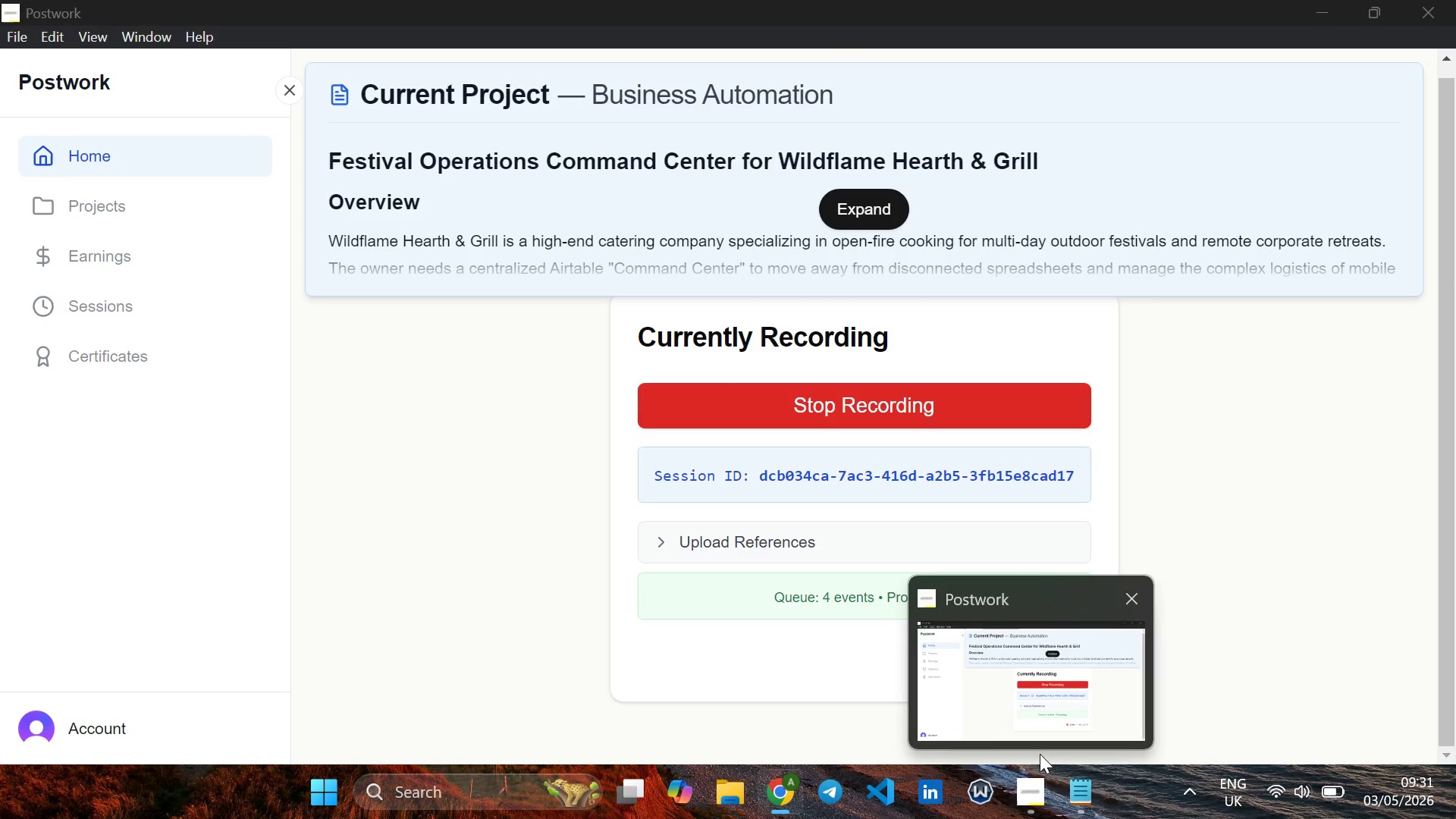 
mouse_move([453, 362])
 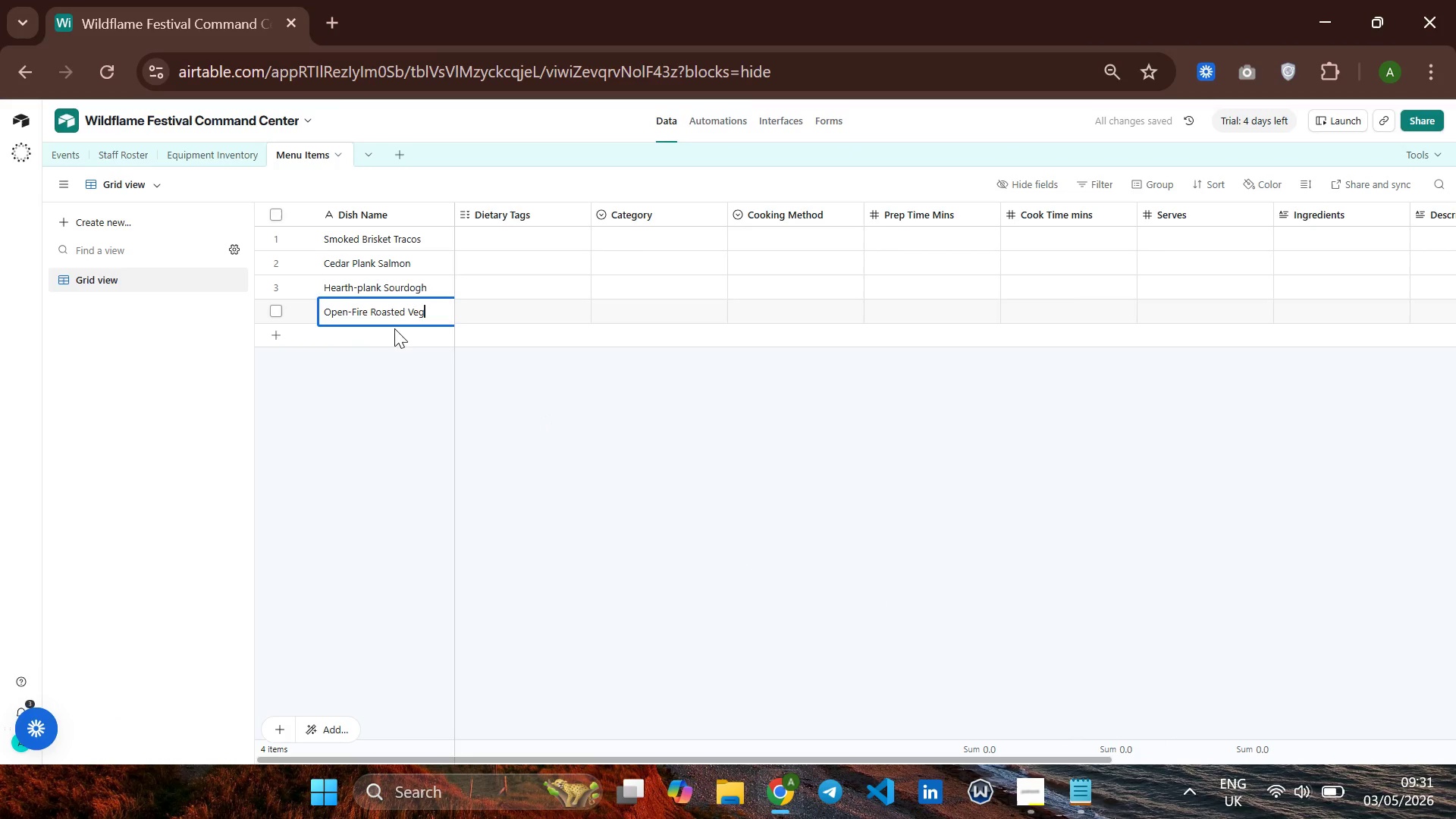 
left_click([403, 312])
 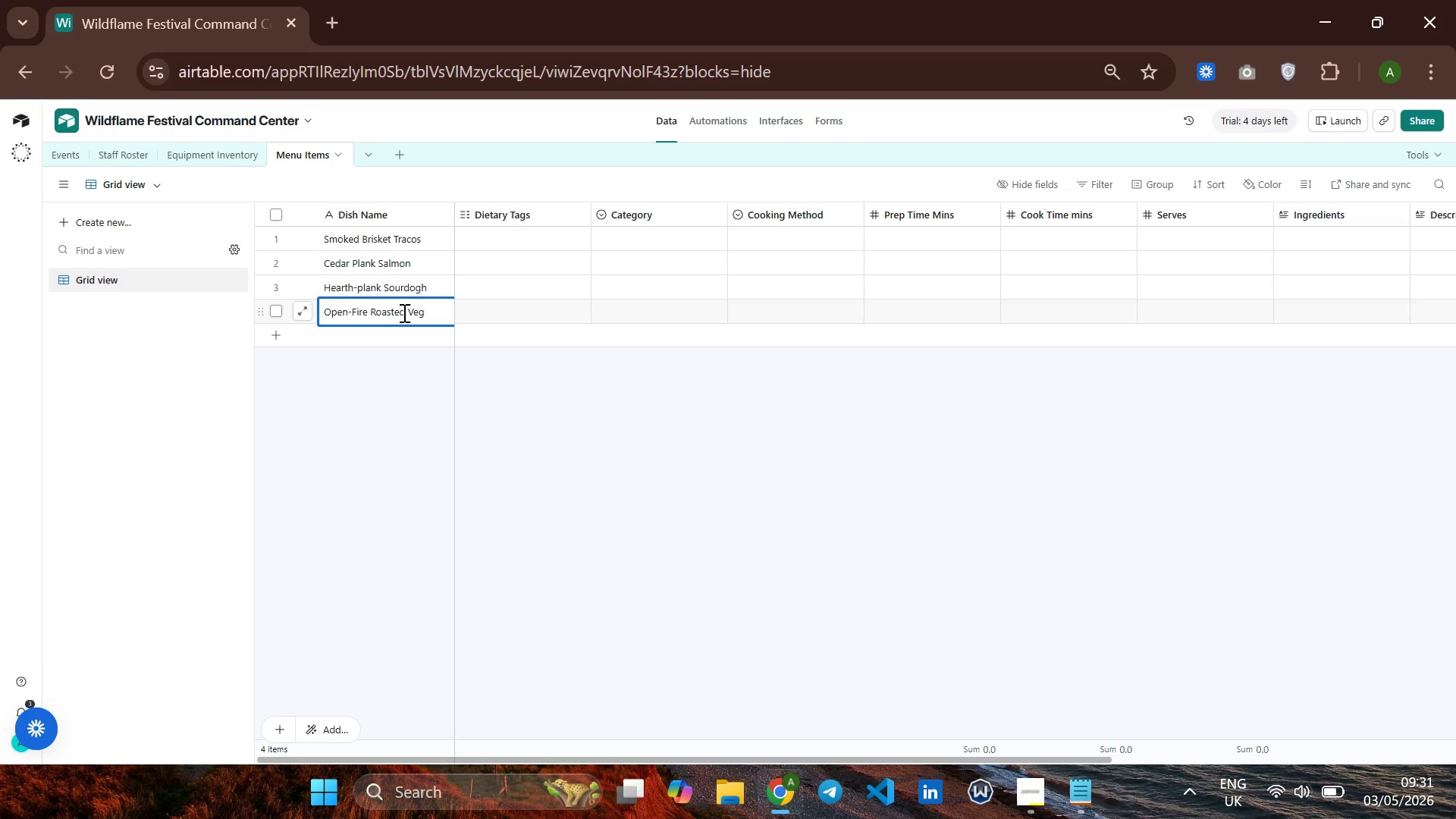 
type( Root)
 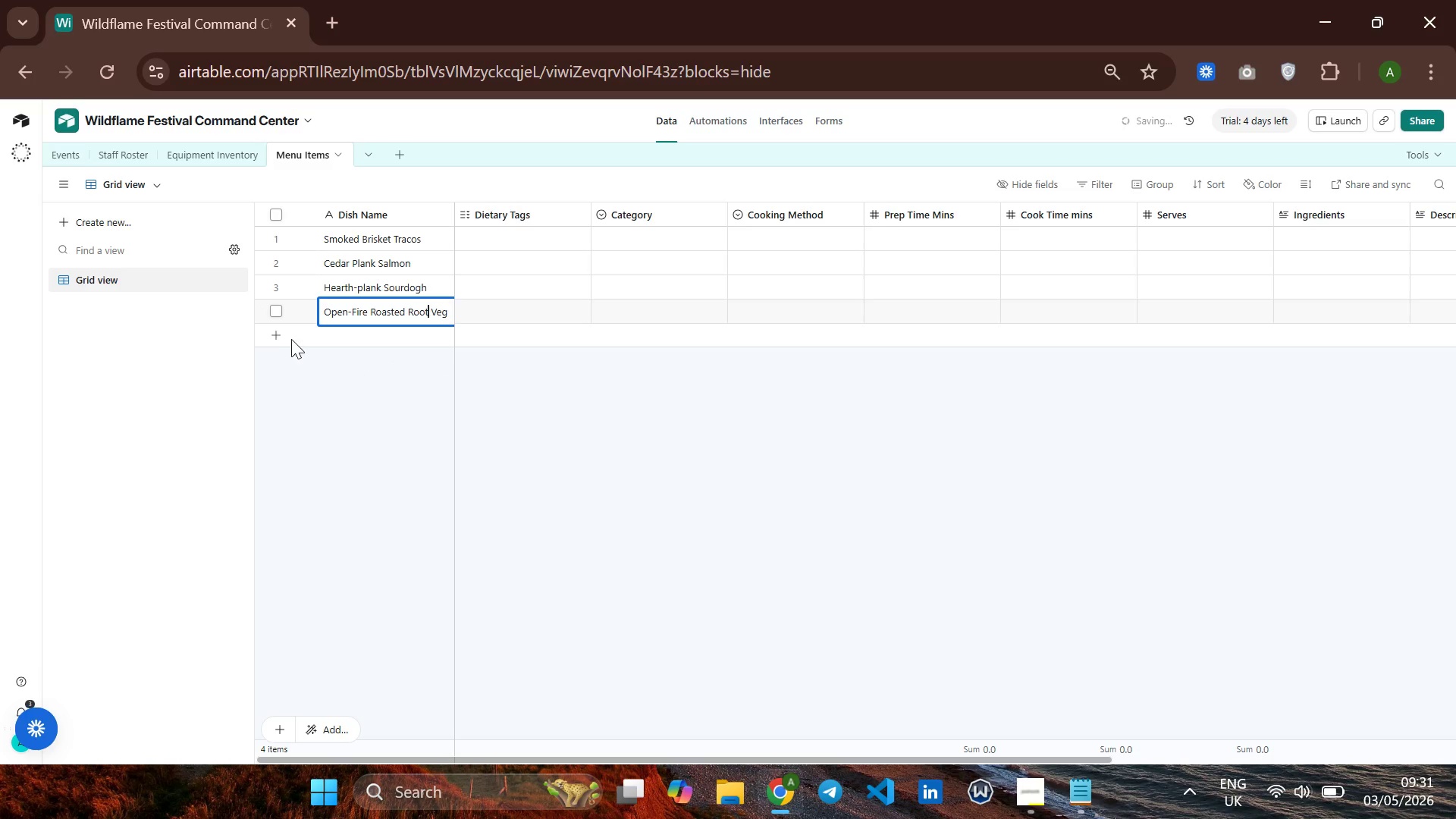 
left_click([279, 337])
 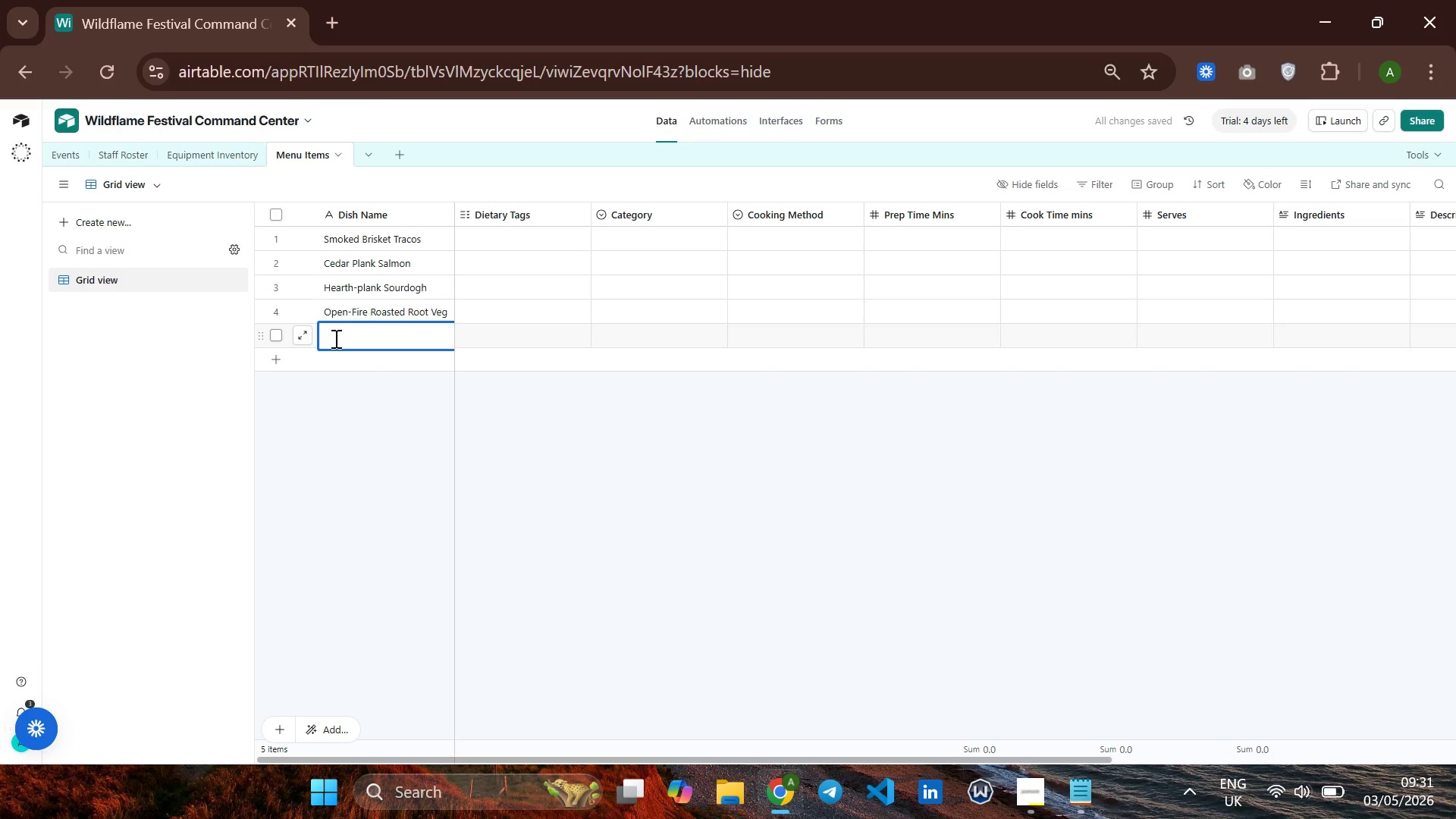 
type(Split )
key(Backspace)
 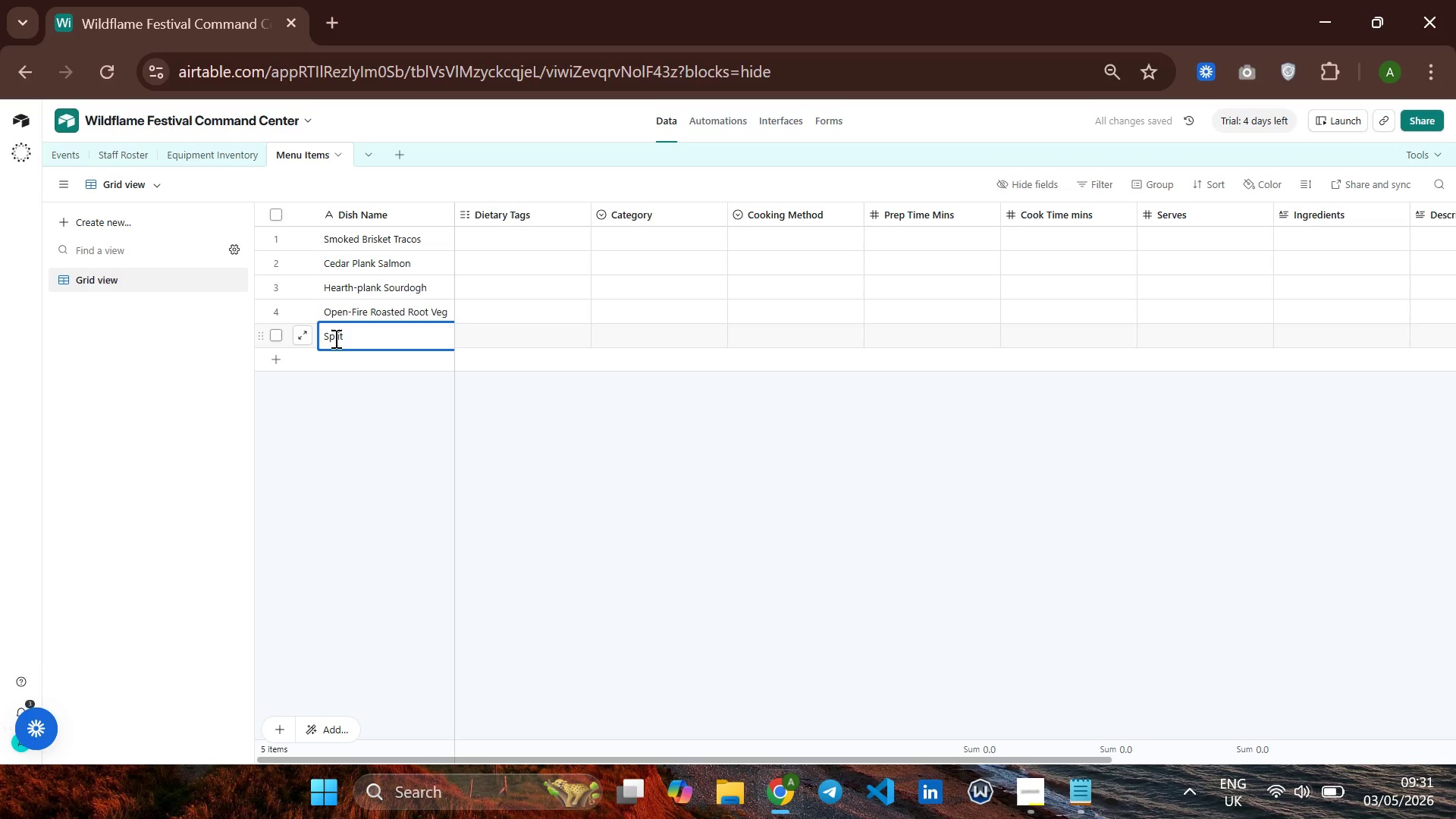 
wait(9.89)
 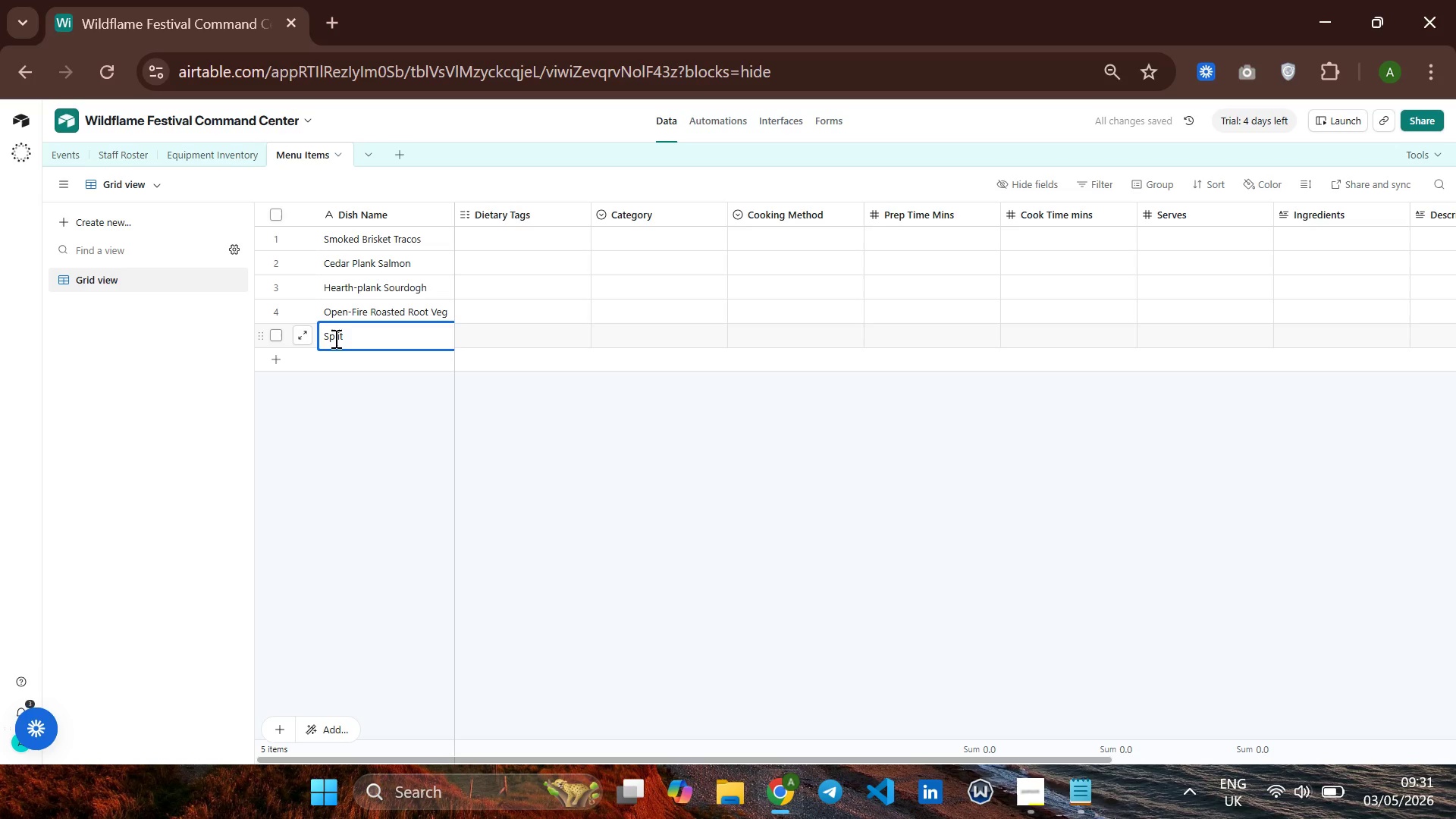 
type(-Roasted N)
key(Backspace)
type(Leg Of Lamb)
 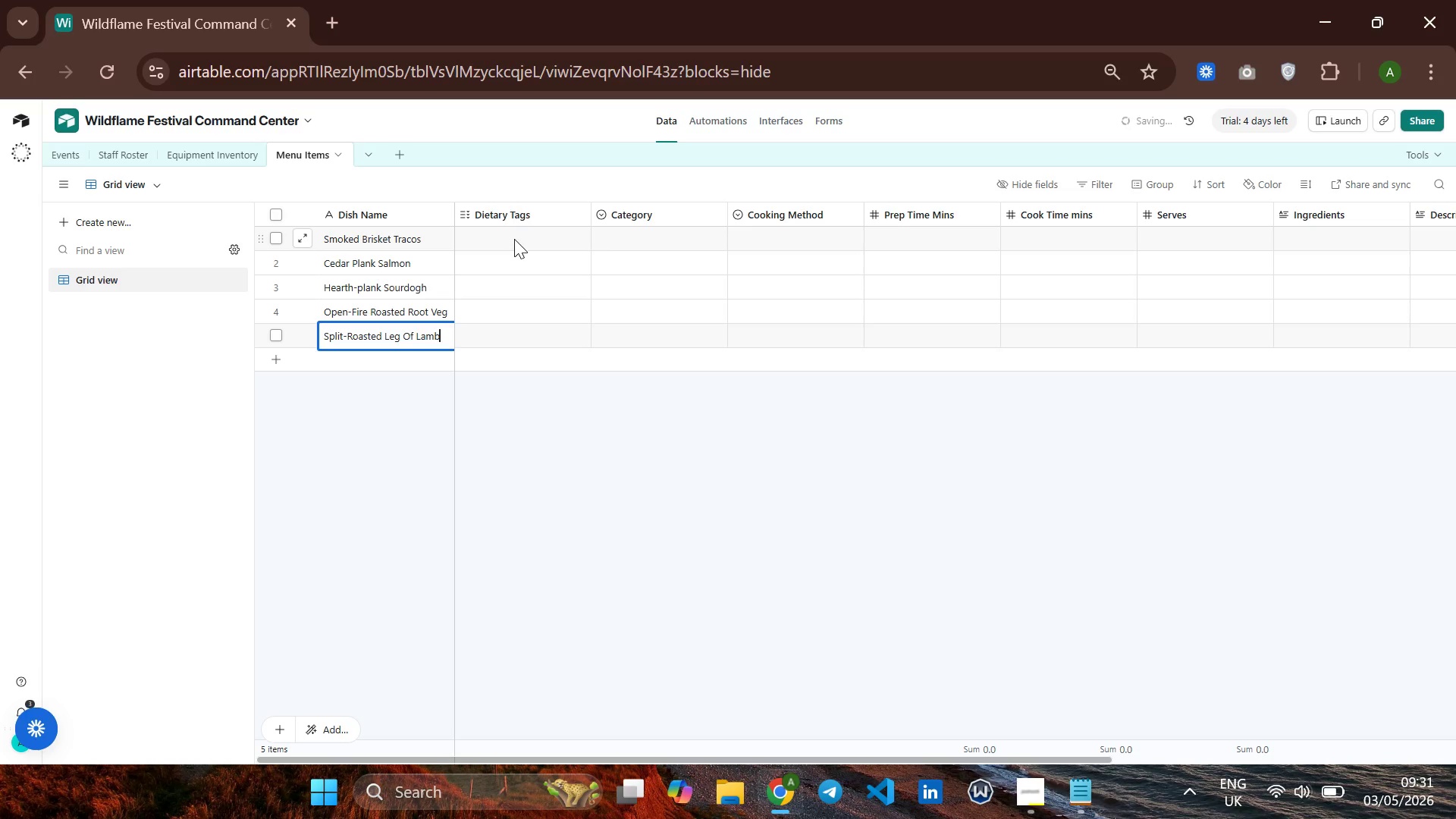 
left_click([513, 239])
 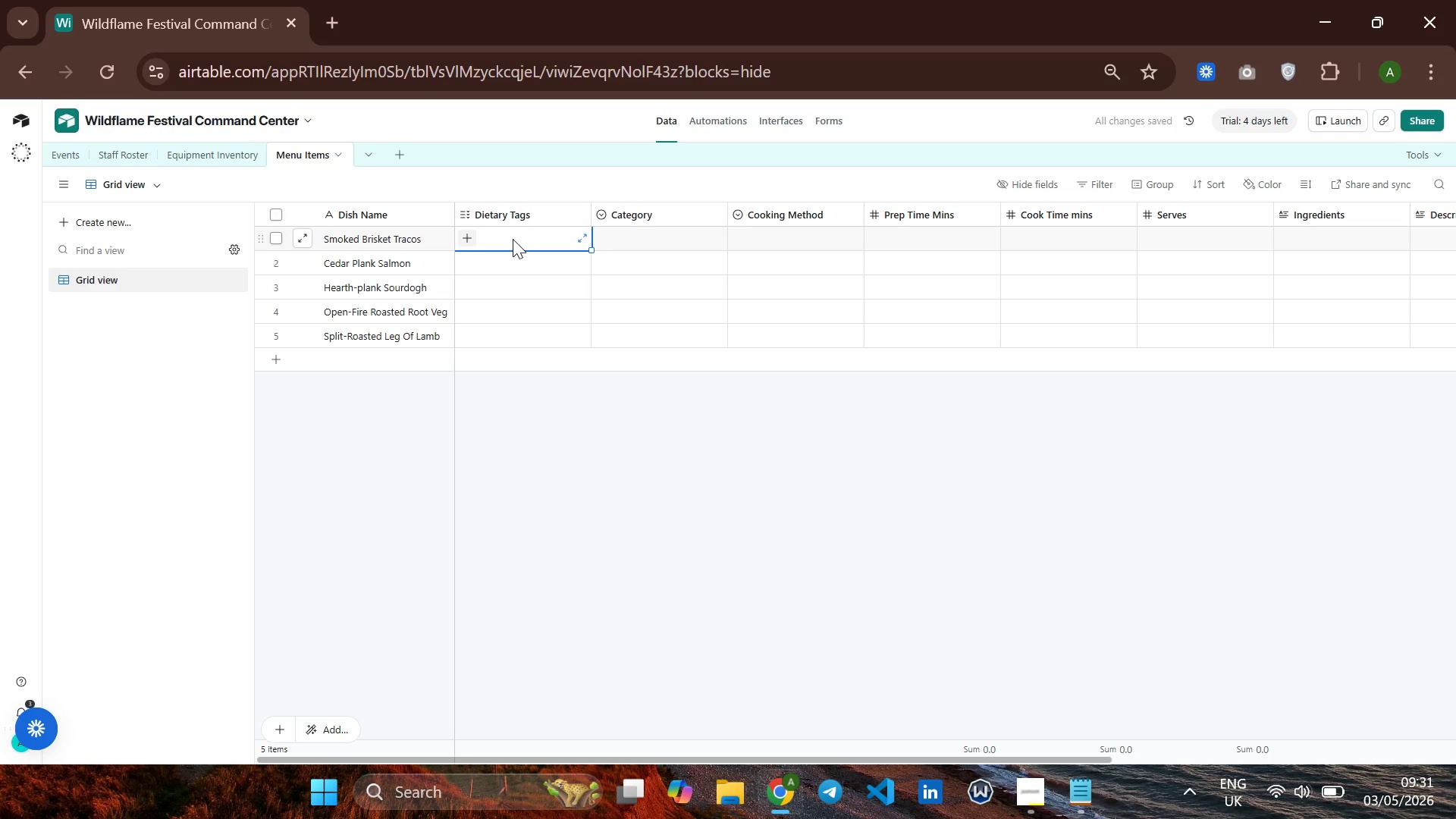 
wait(6.16)
 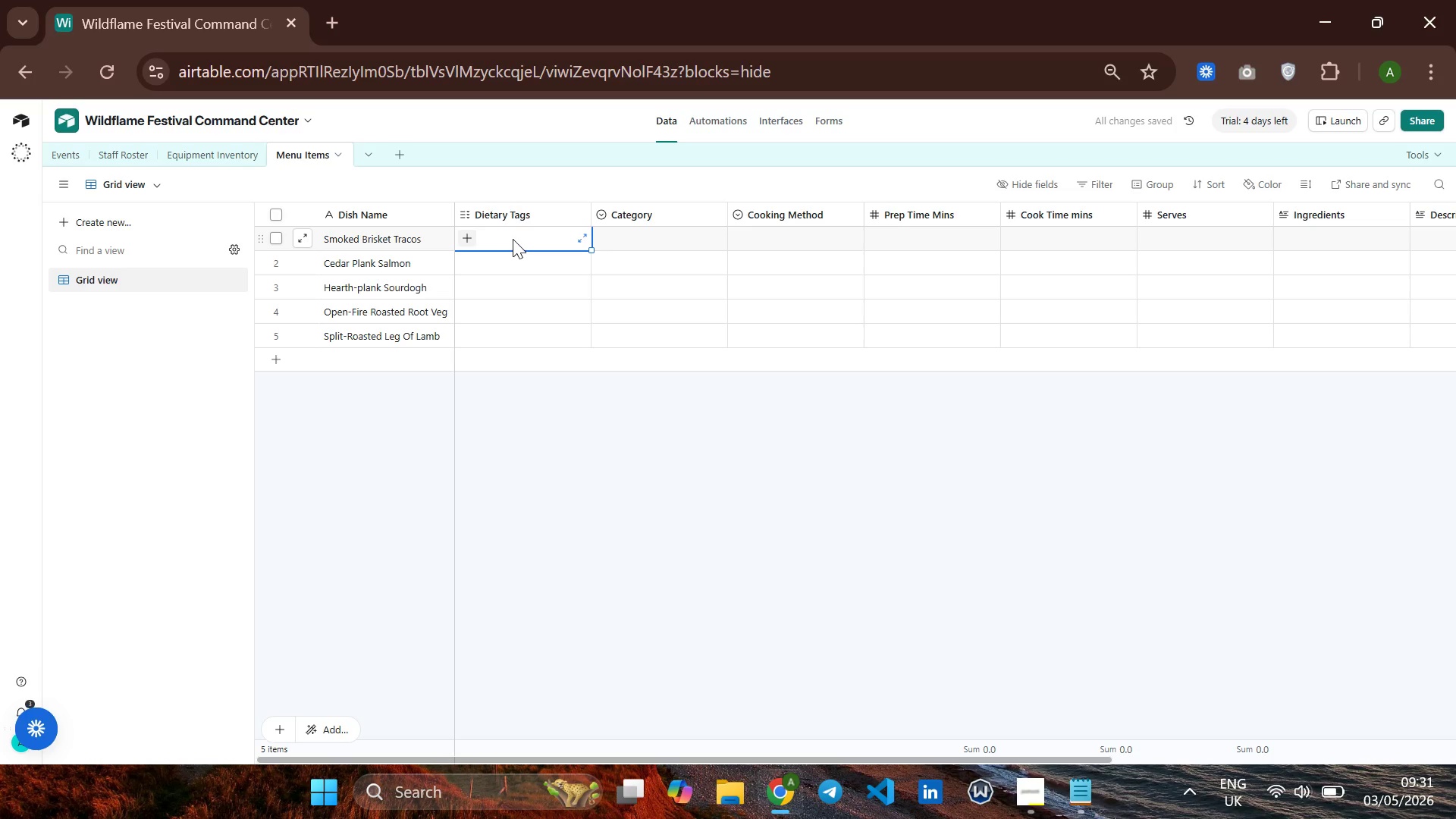 
type(gf)
 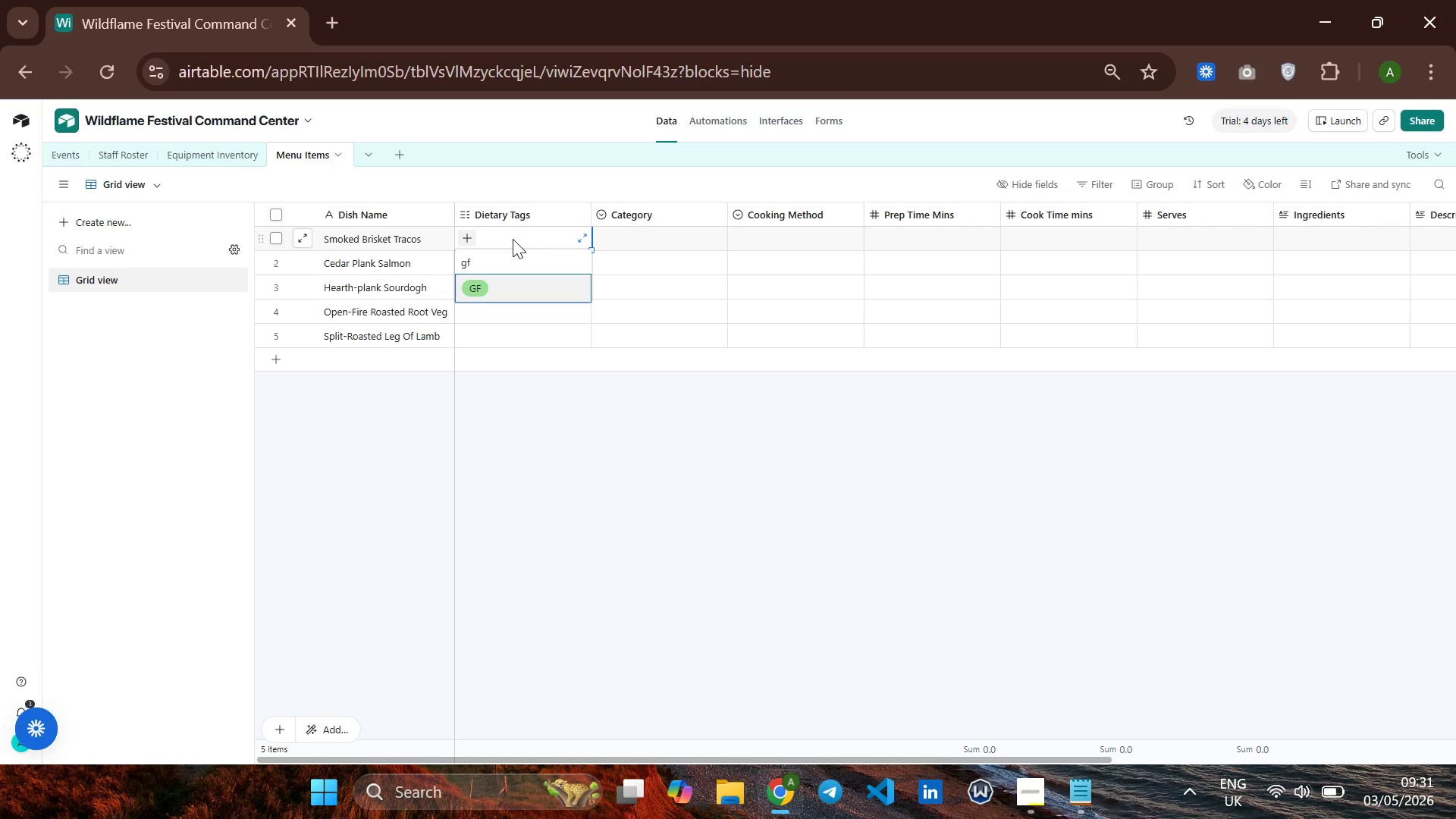 
key(Enter)
 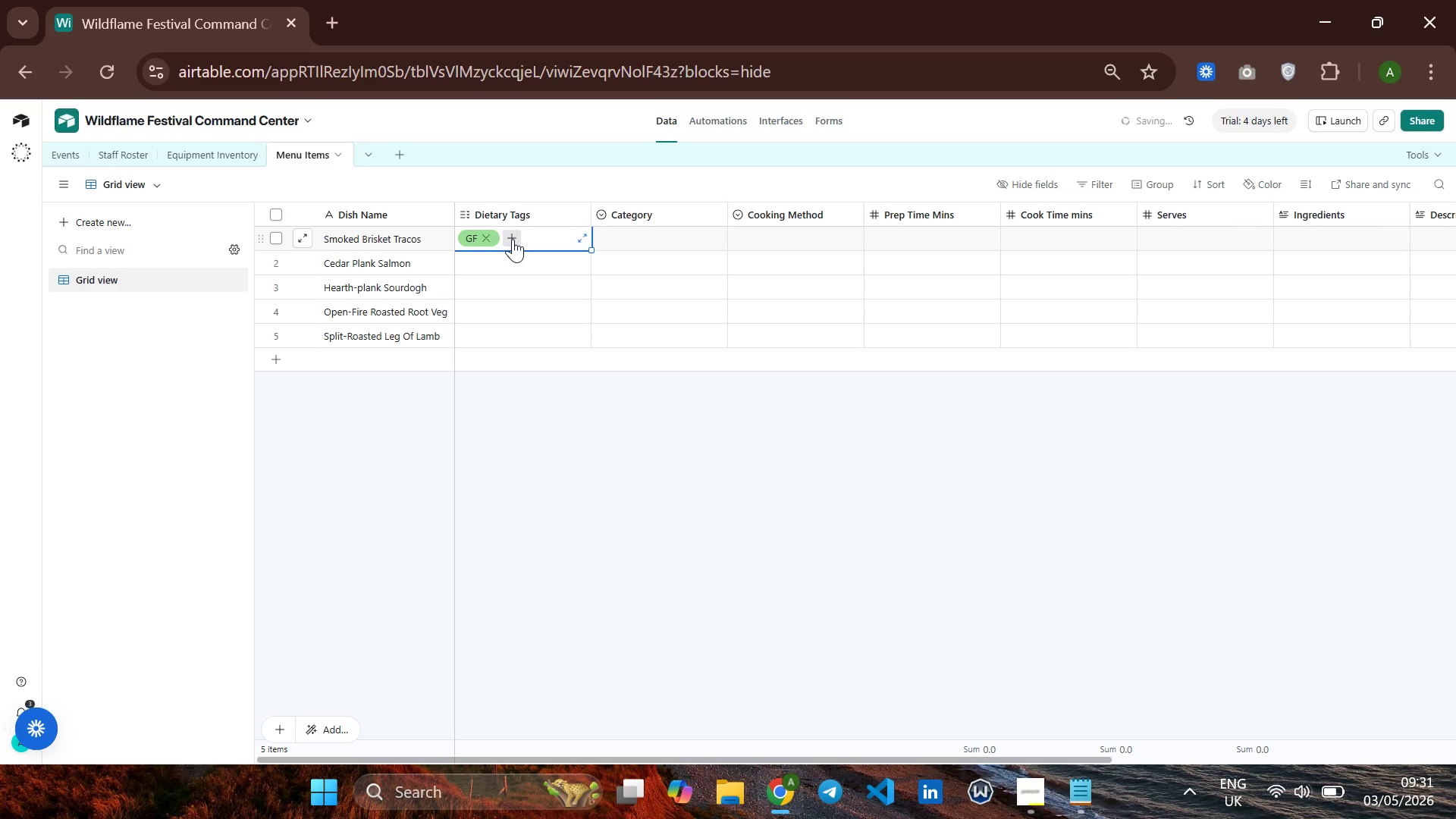 
key(ArrowDown)
 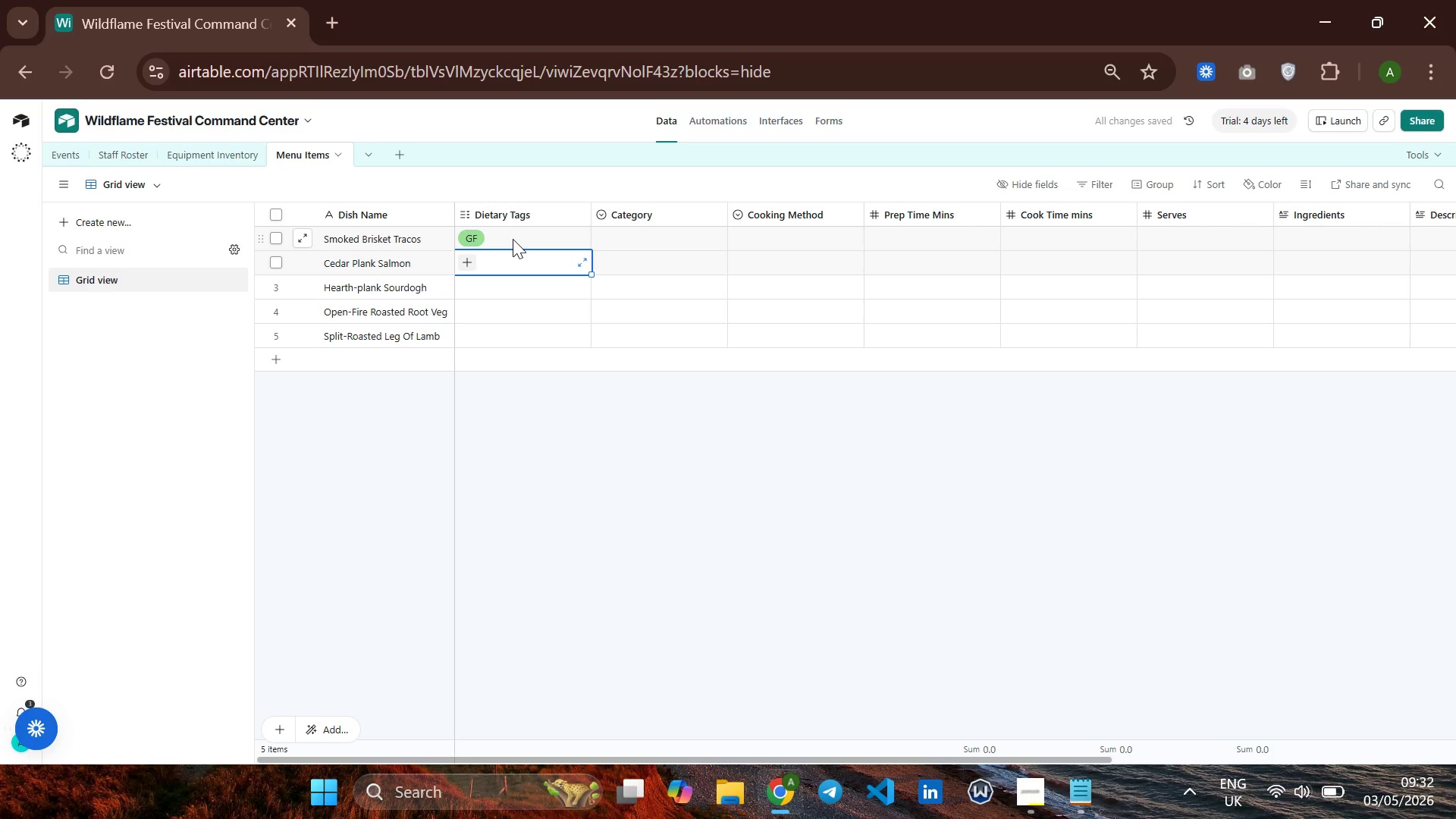 
type(gf)
 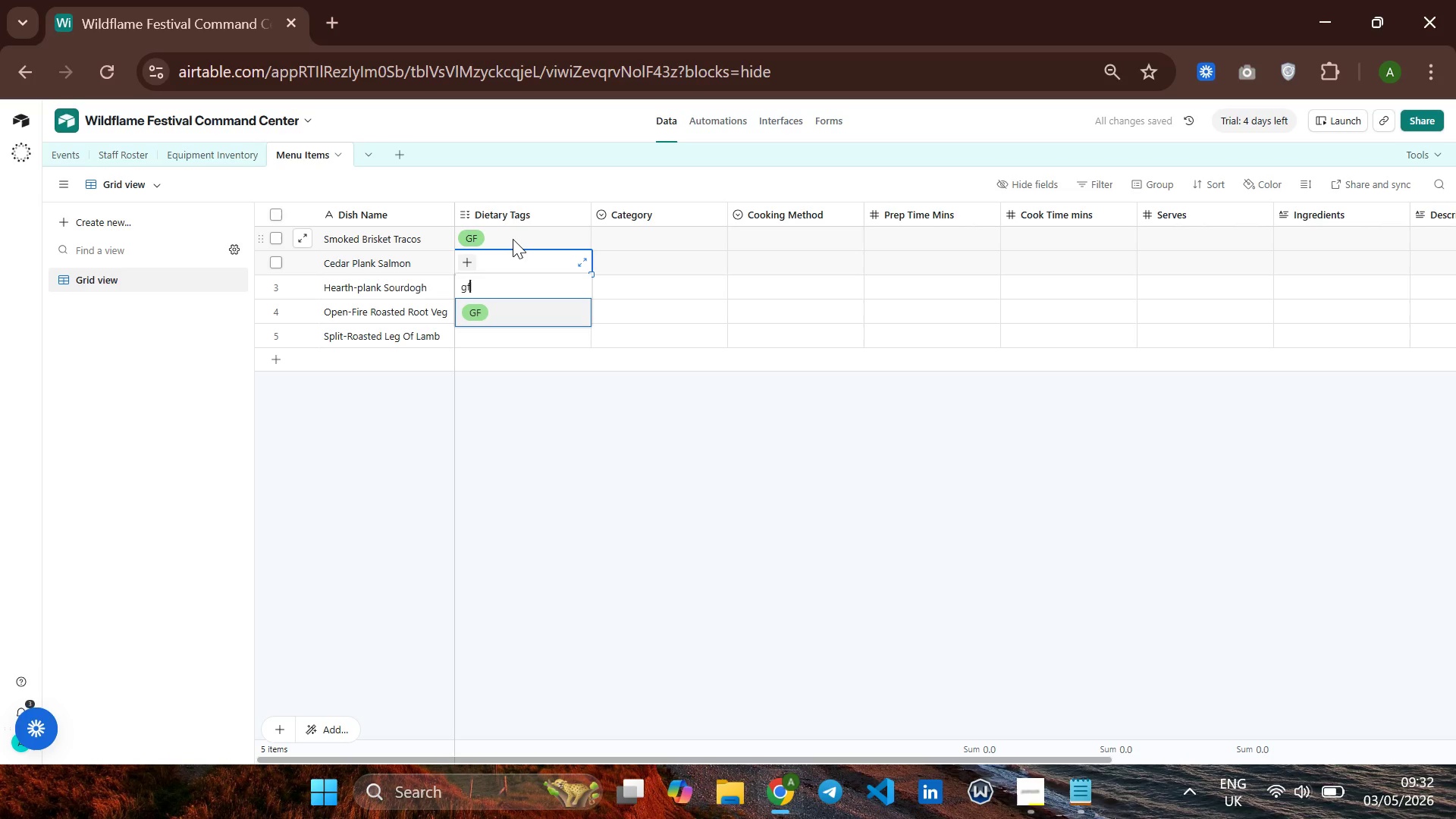 
key(Enter)
 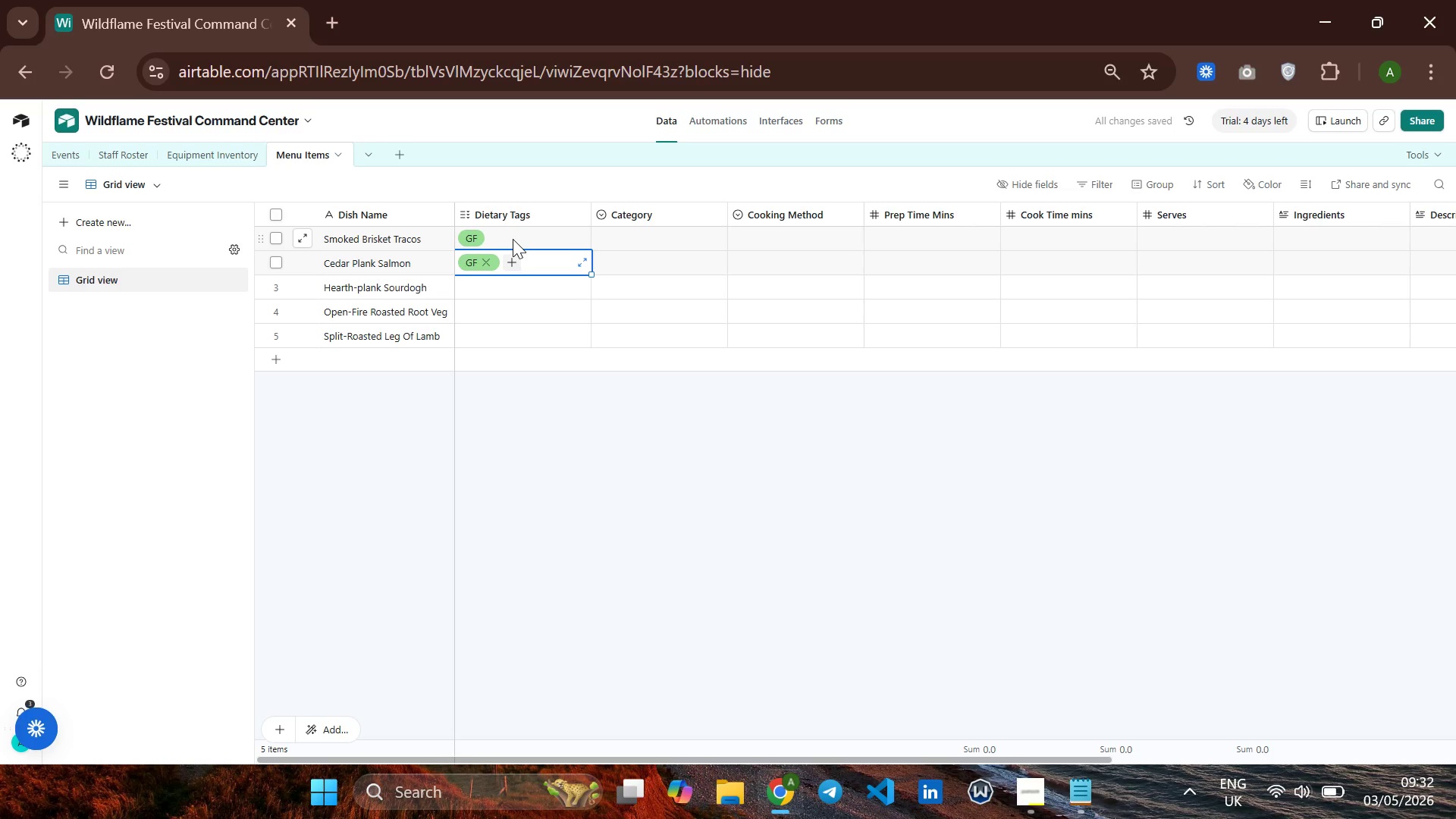 
key(N)
 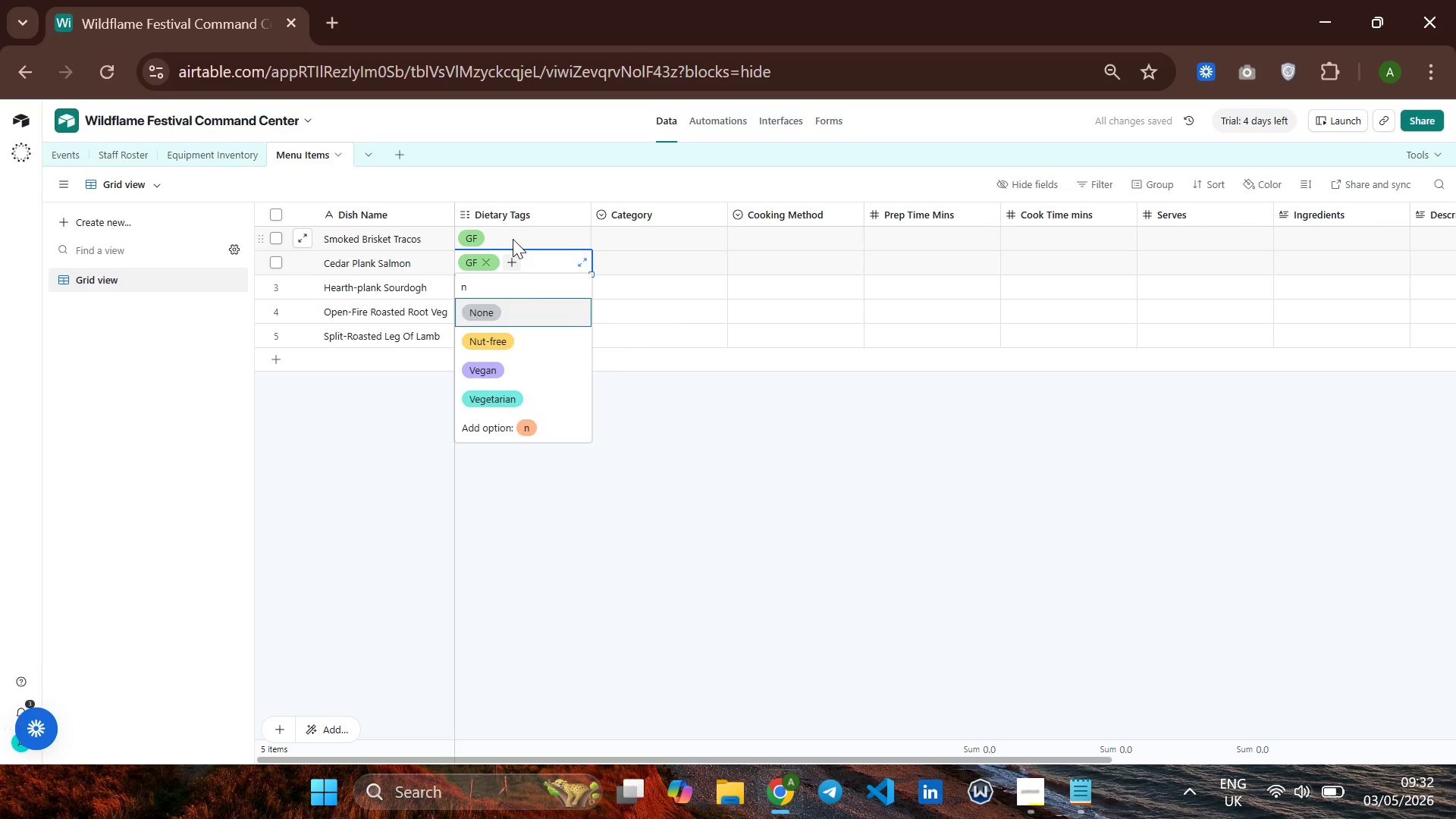 
key(ArrowDown)
 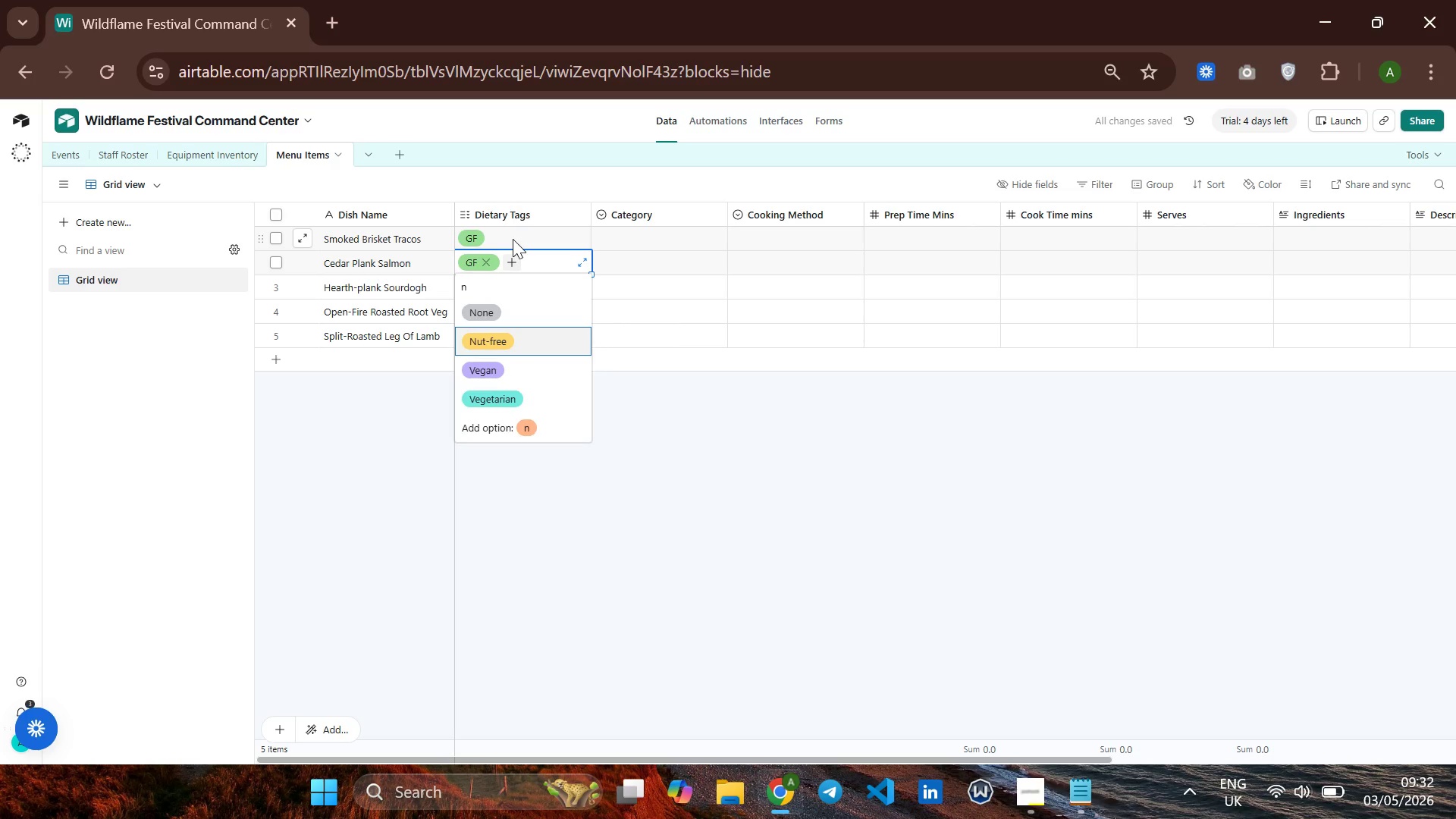 
key(Enter)
 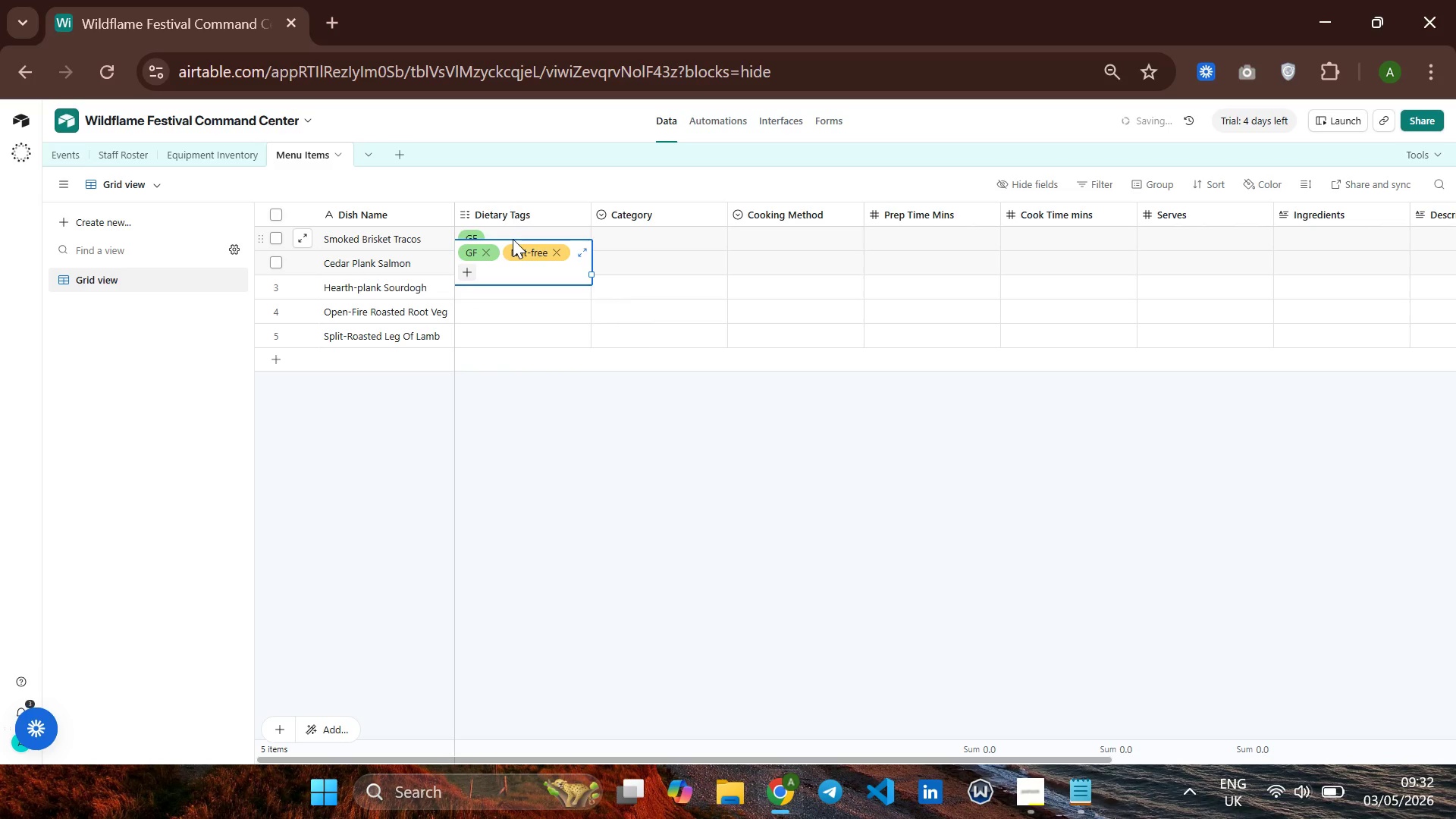 
key(ArrowDown)
 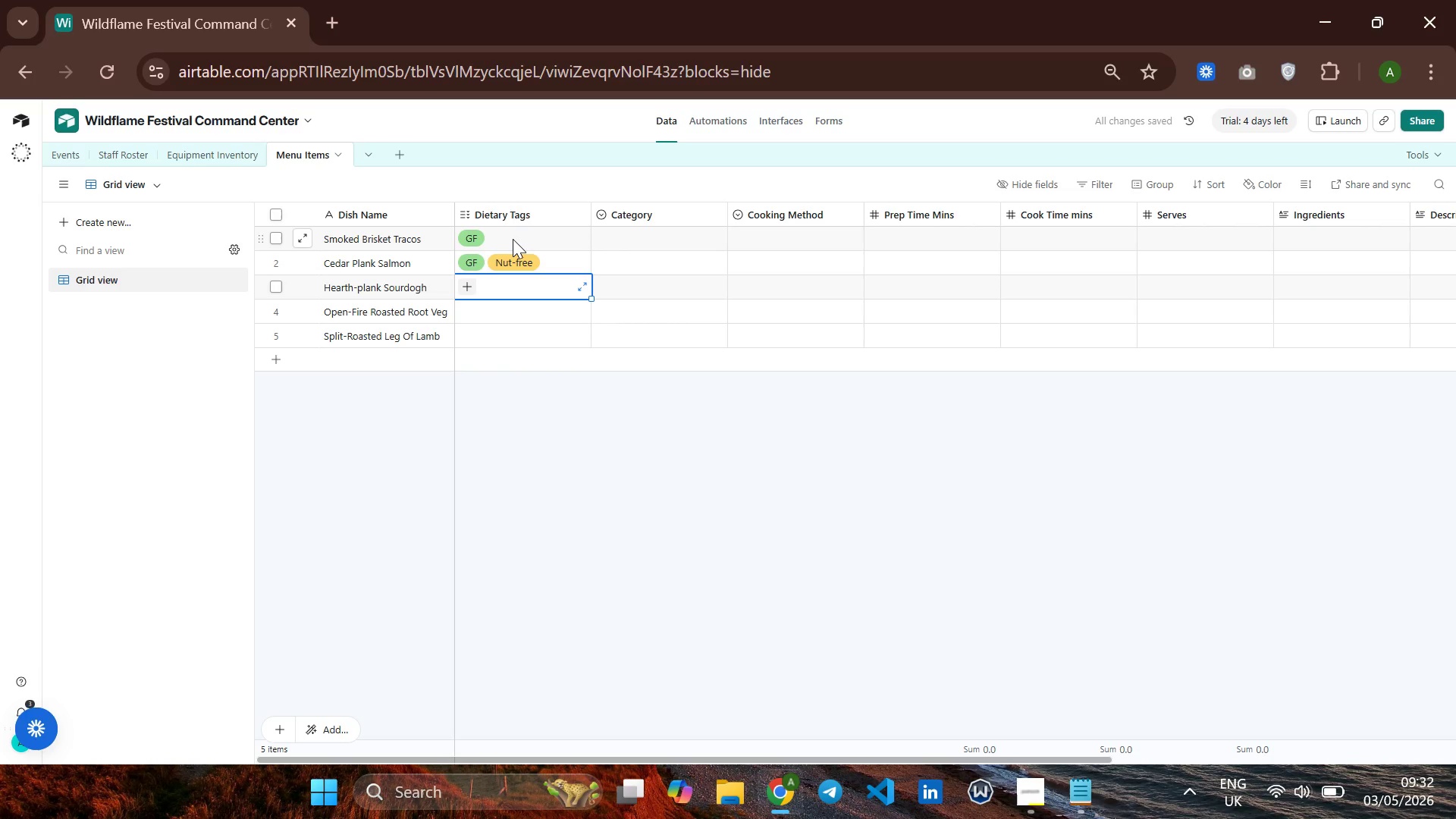 
key(V)
 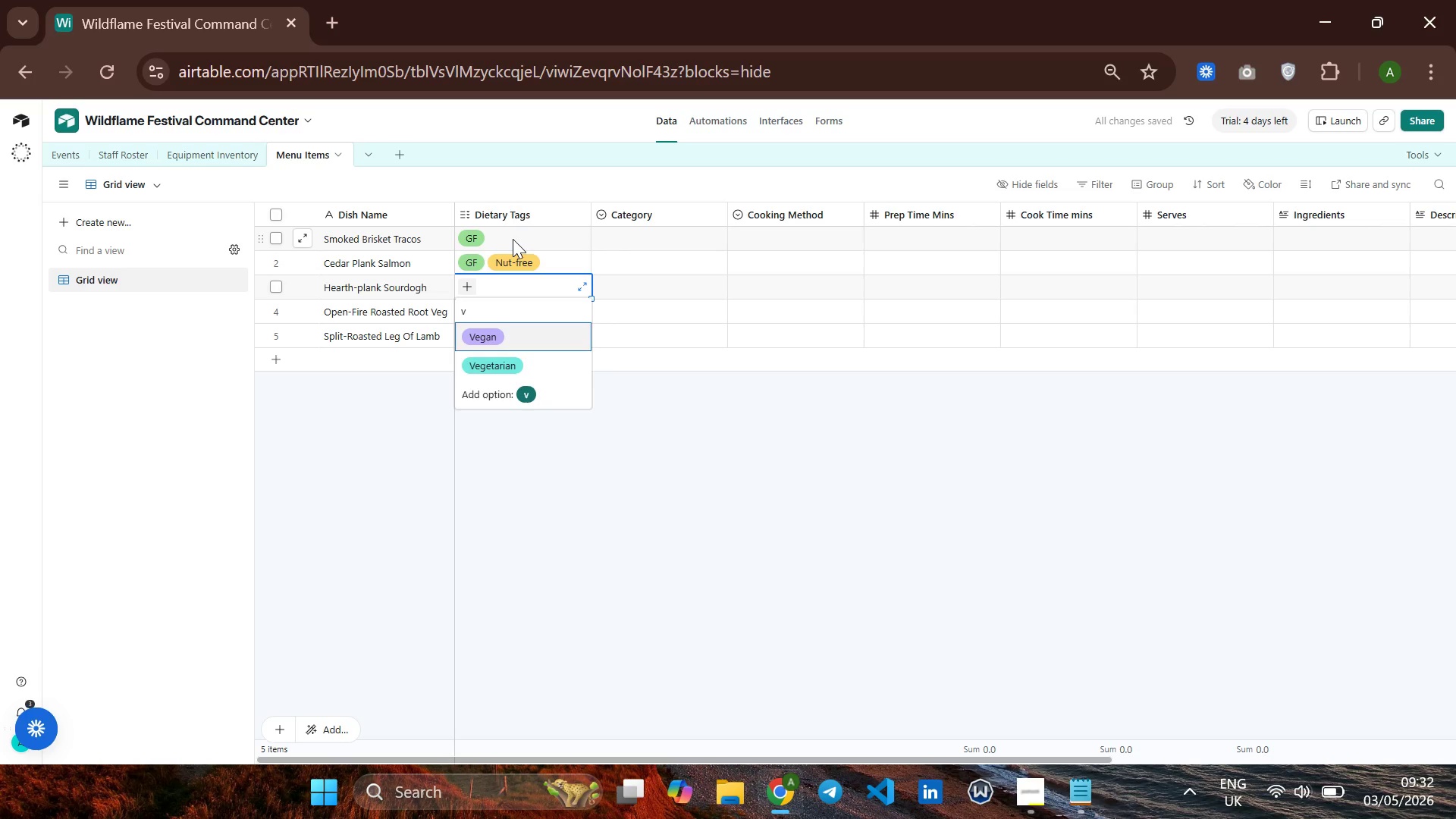 
key(ArrowDown)
 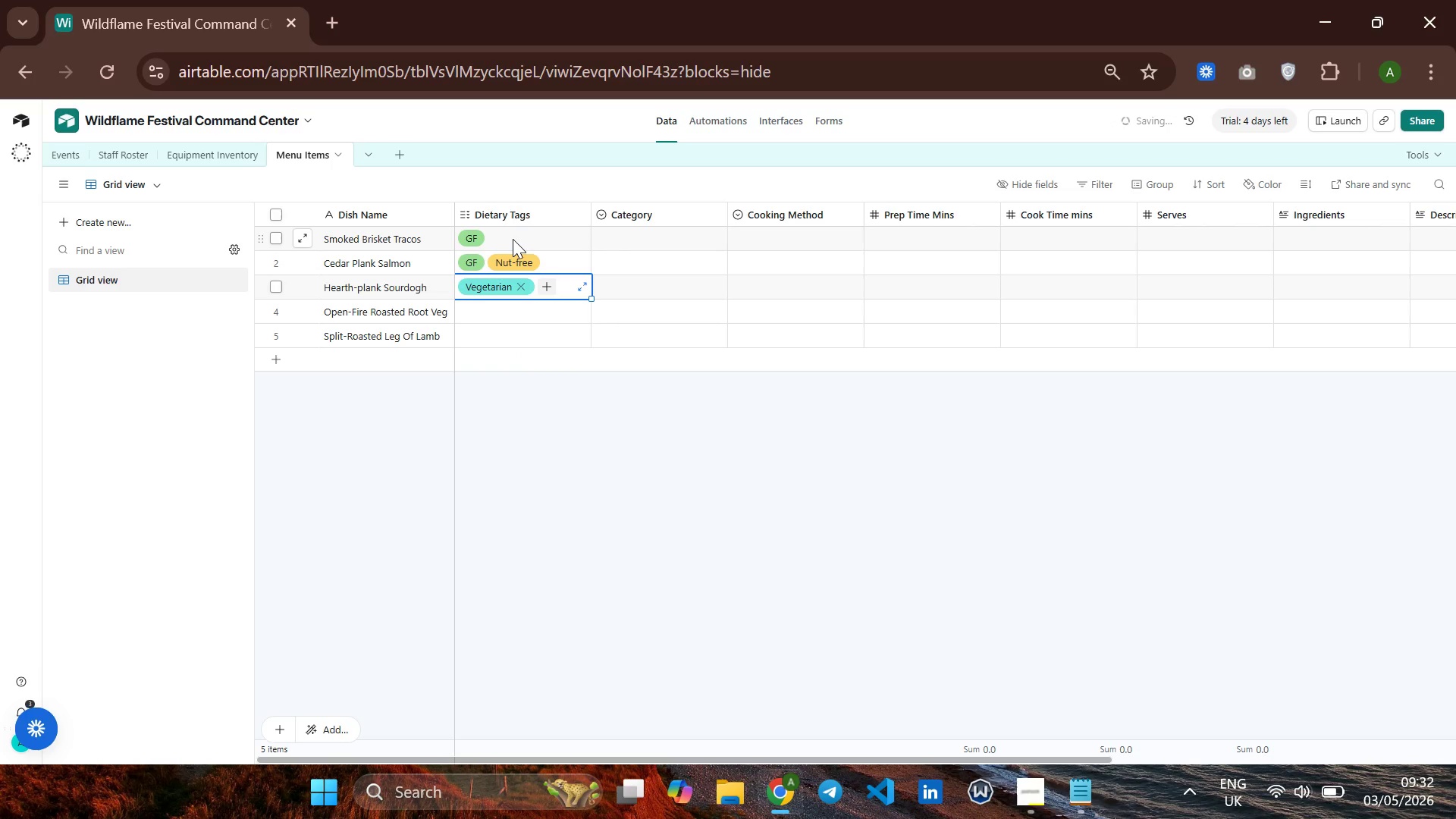 
key(Enter)
 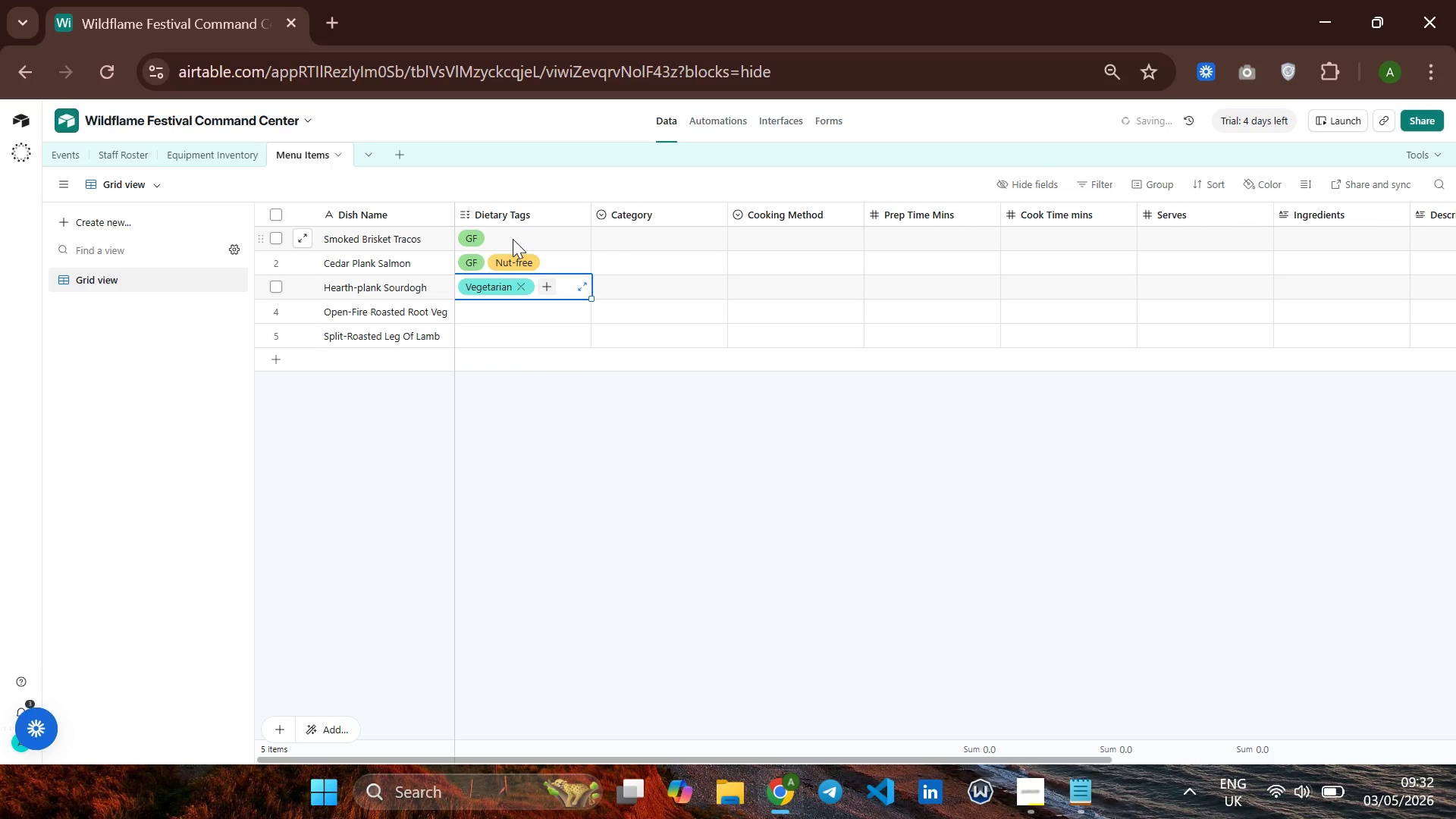 
key(ArrowDown)
 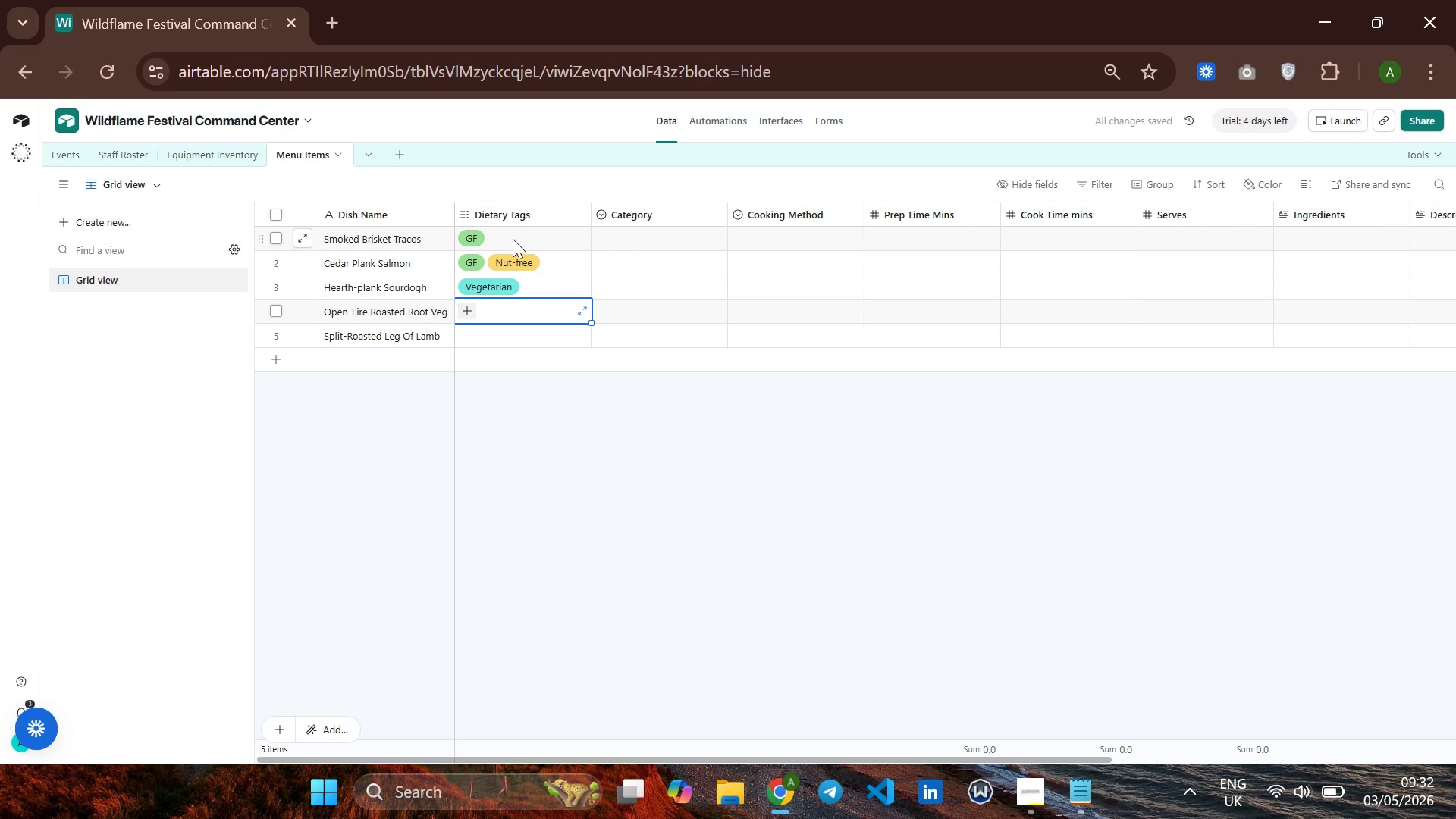 
type(ve)
 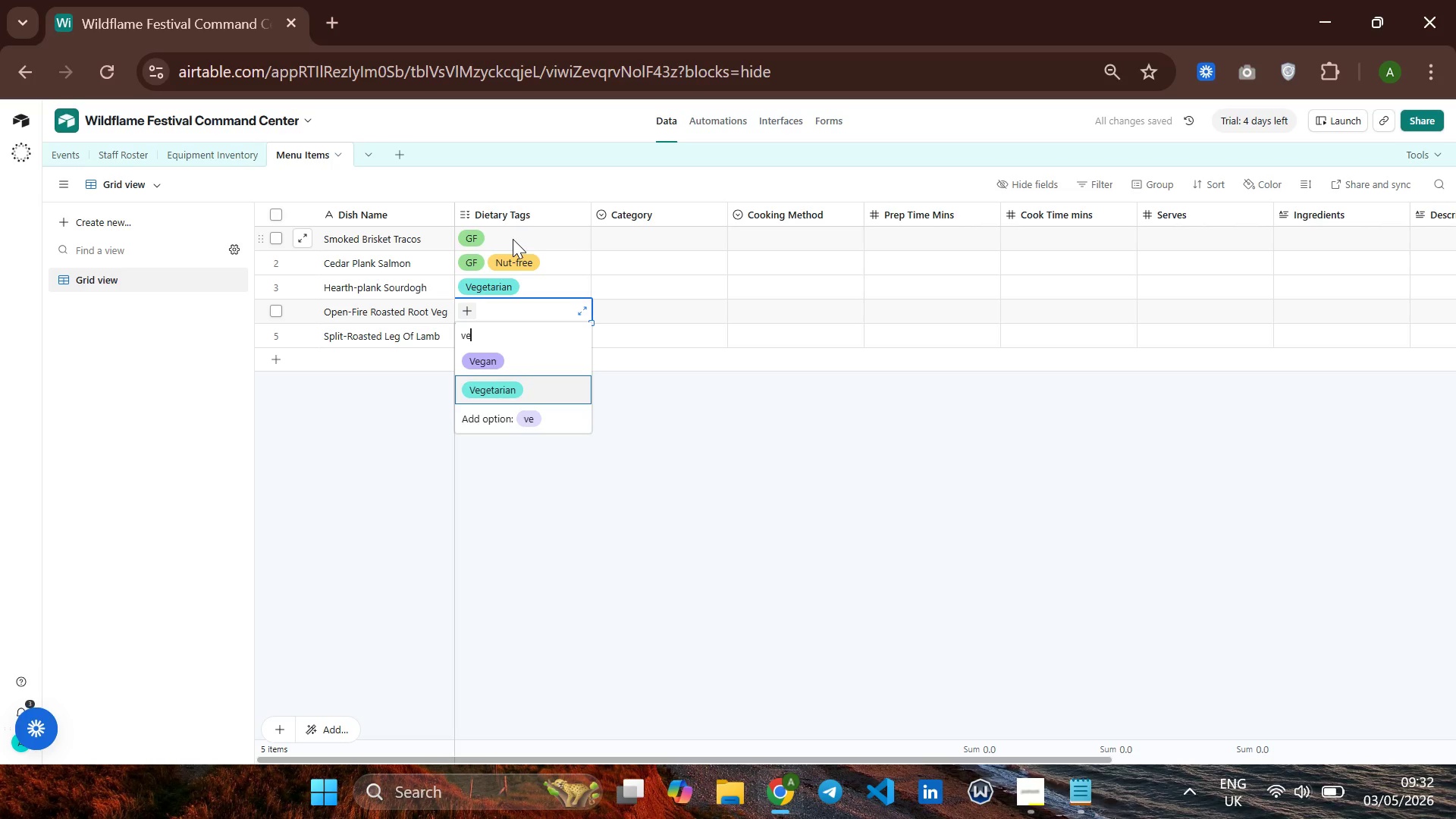 
key(ArrowDown)
 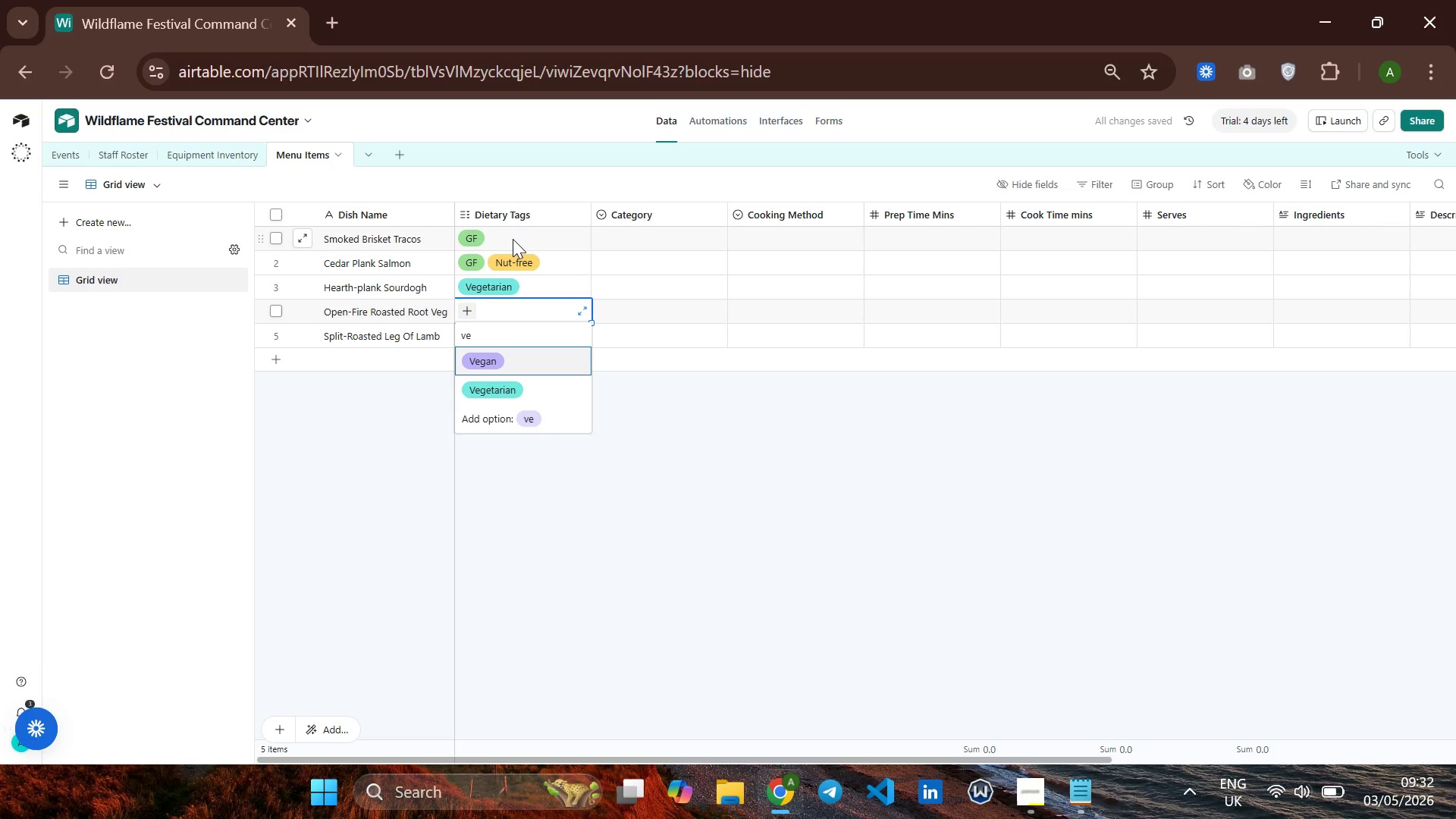 
key(ArrowUp)
 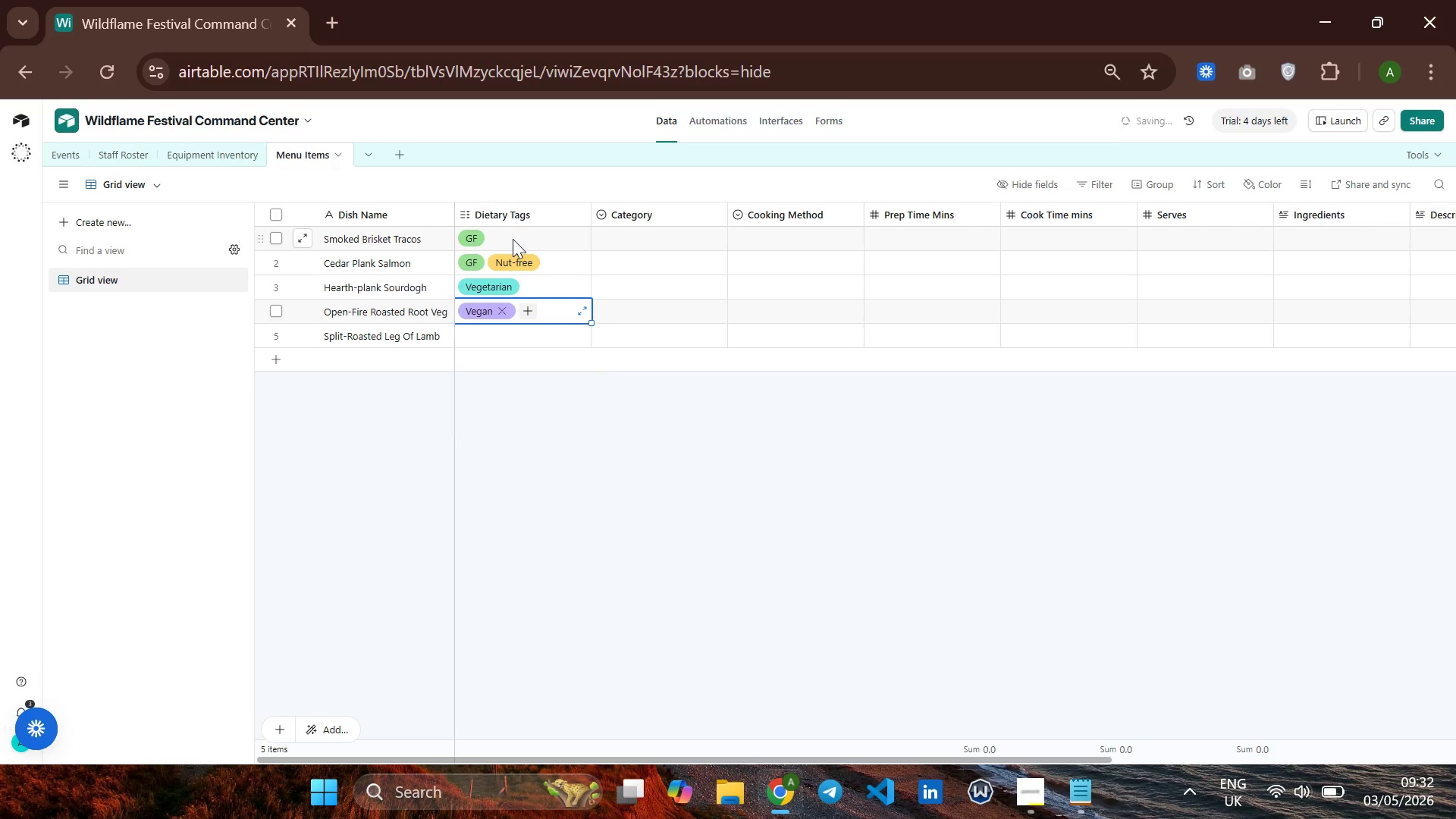 
key(Enter)
 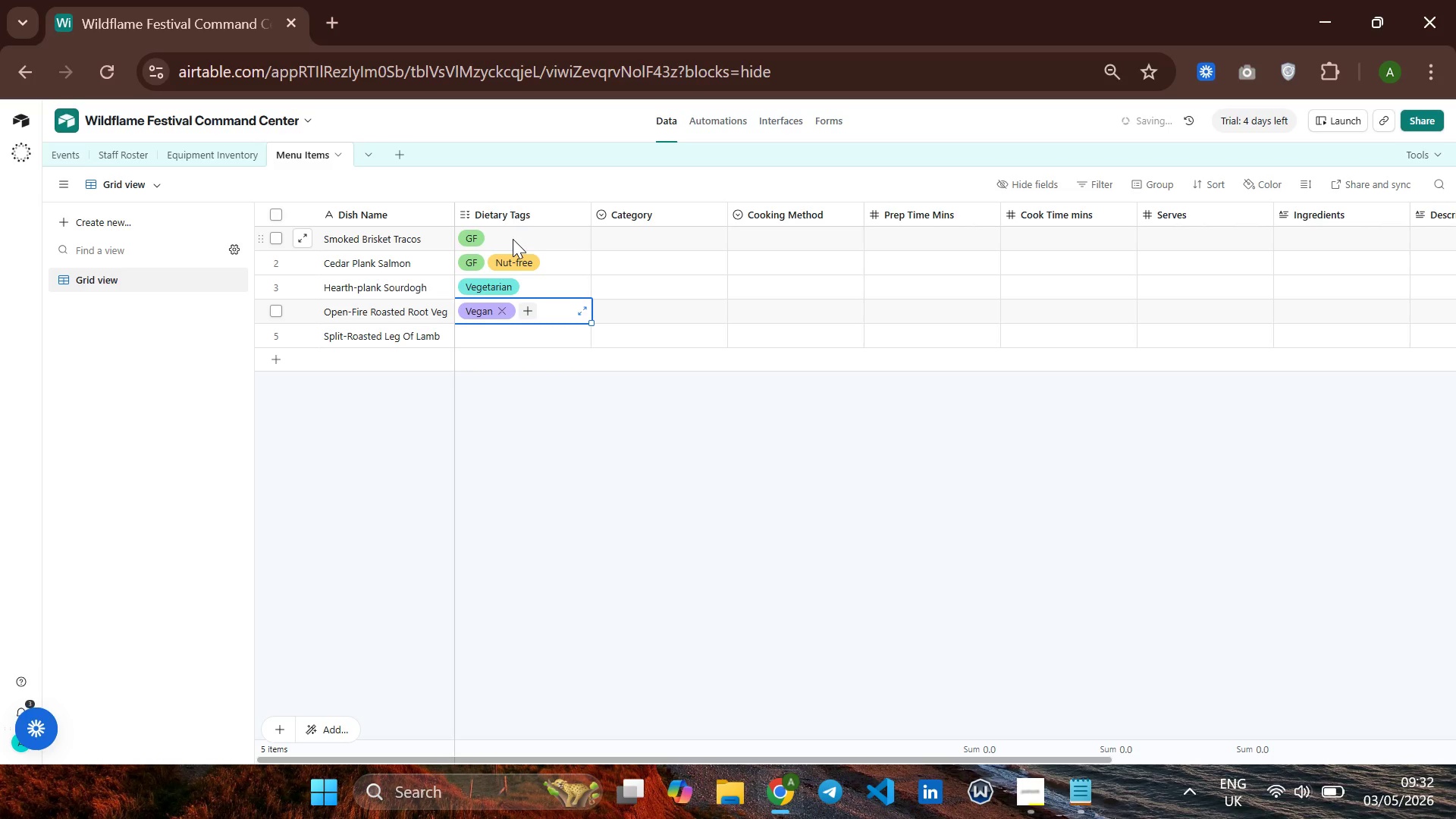 
key(ArrowDown)
 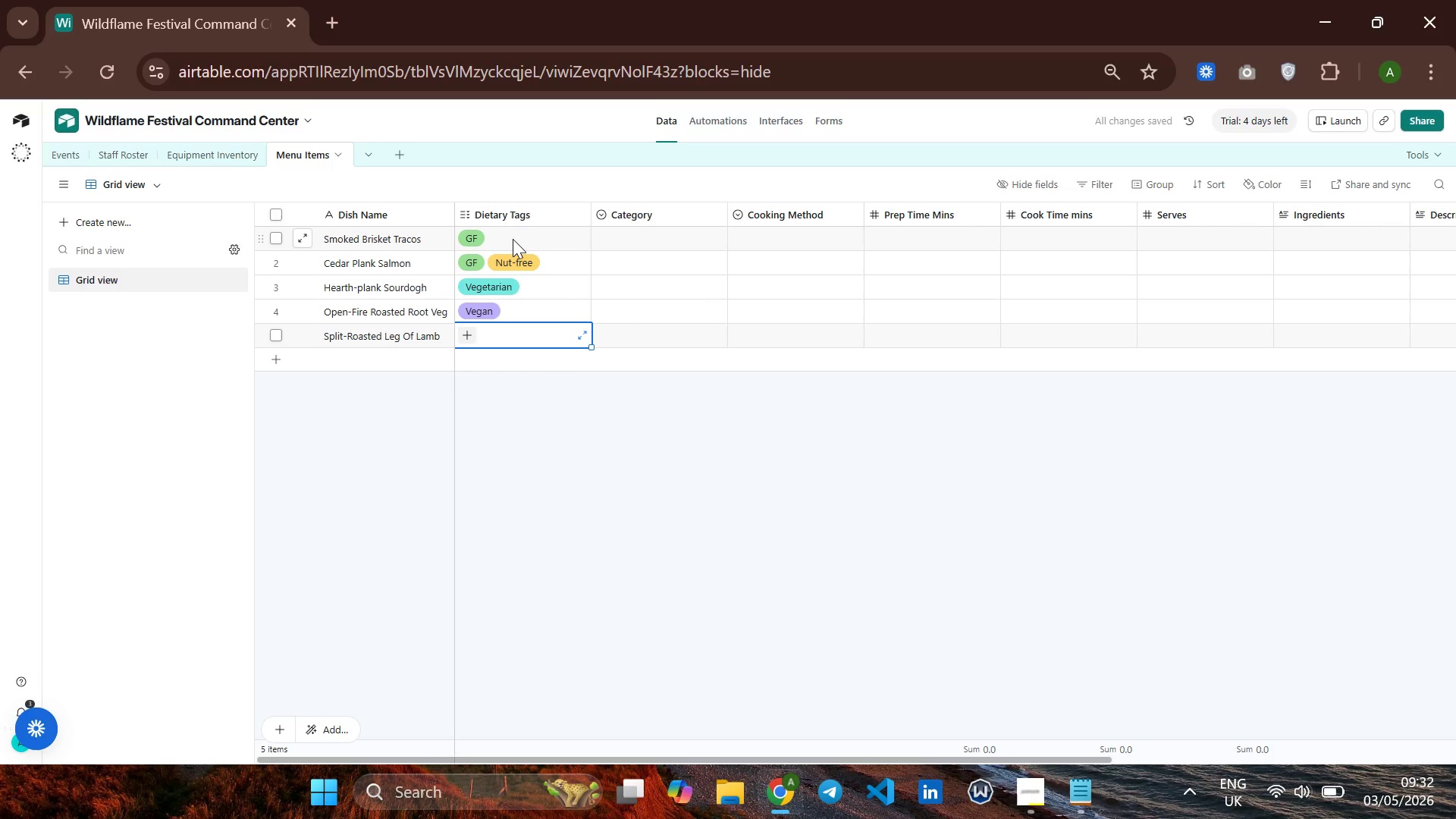 
key(N)
 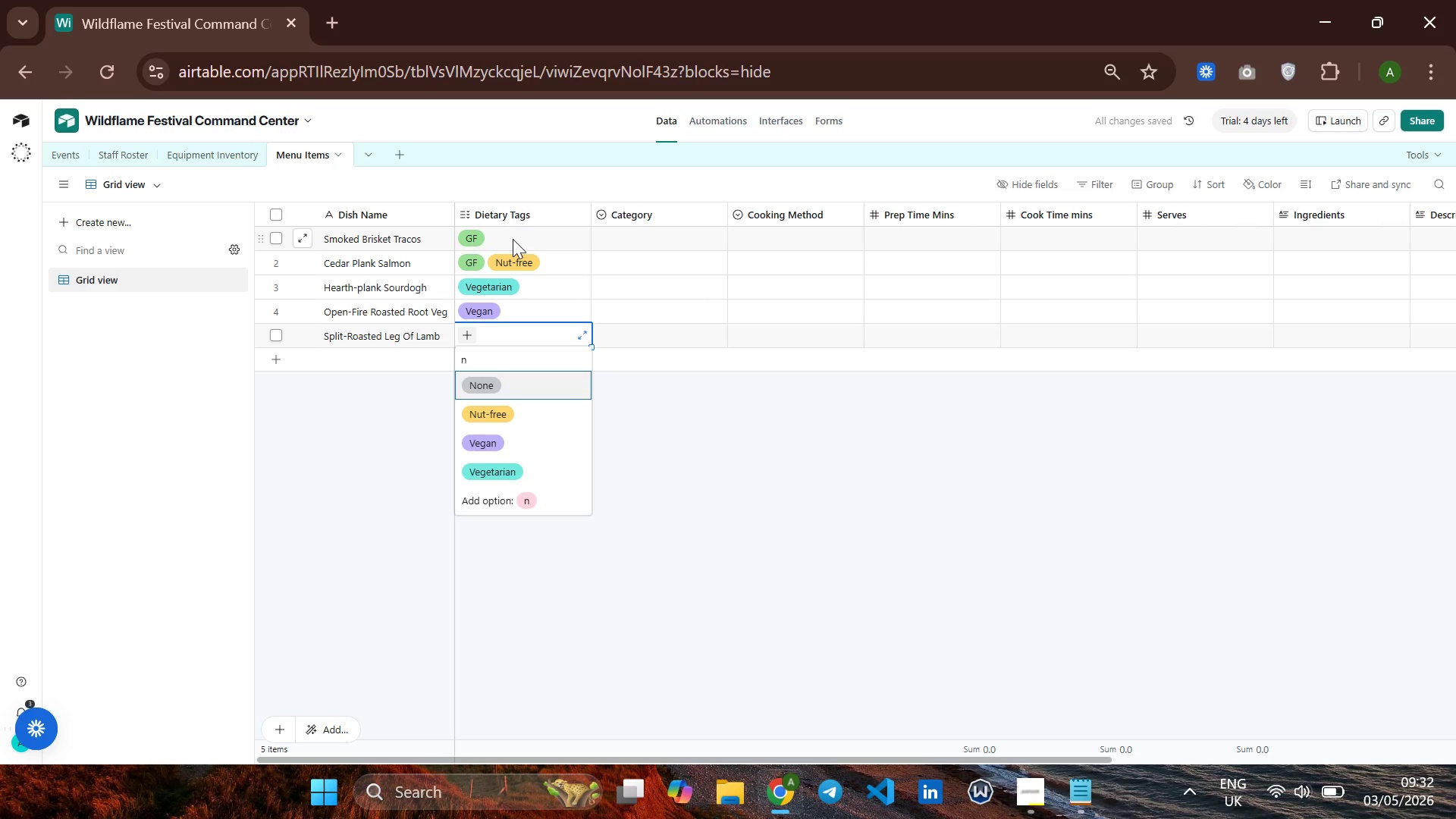 
key(Enter)
 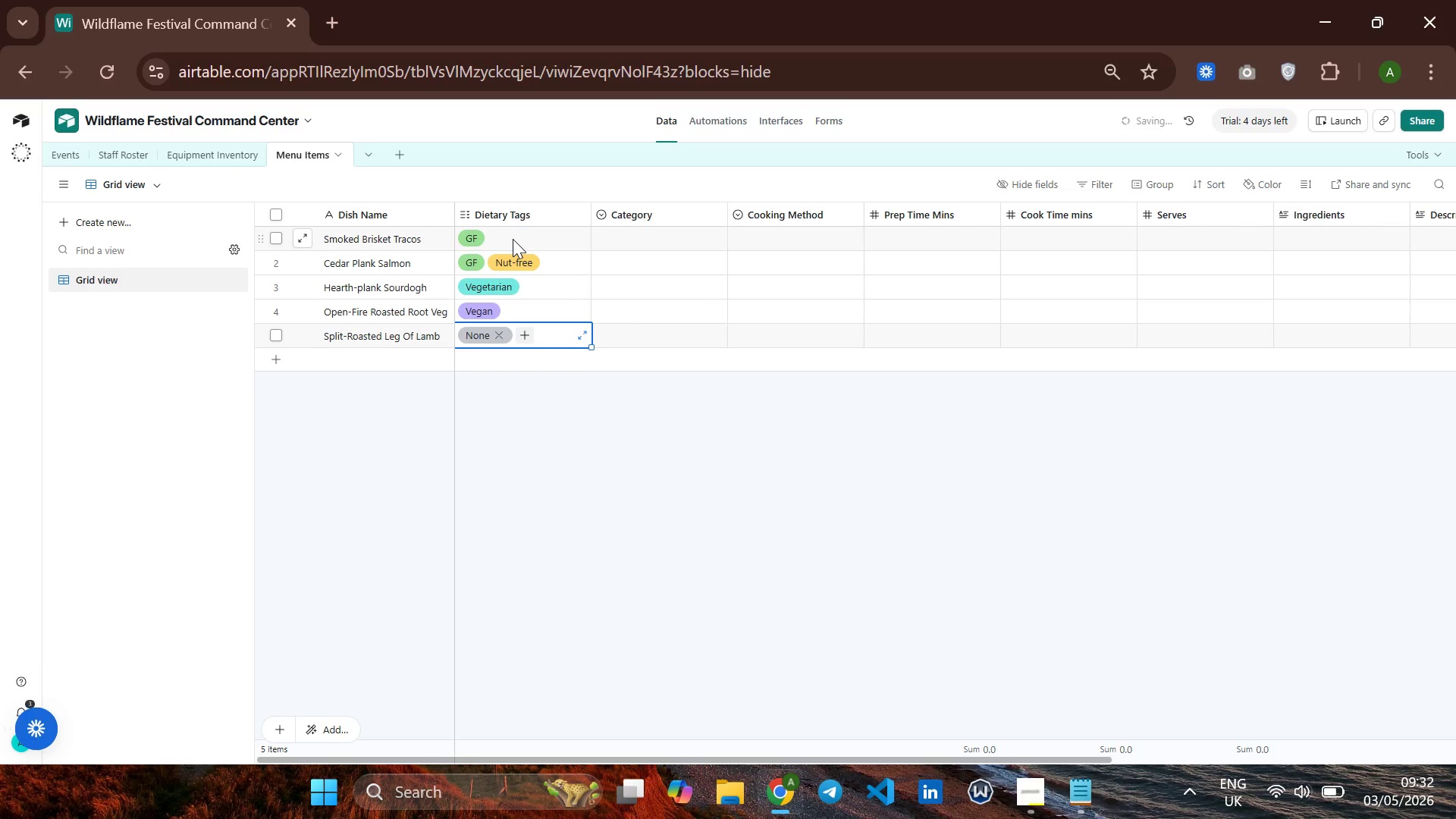 
key(ArrowRight)
 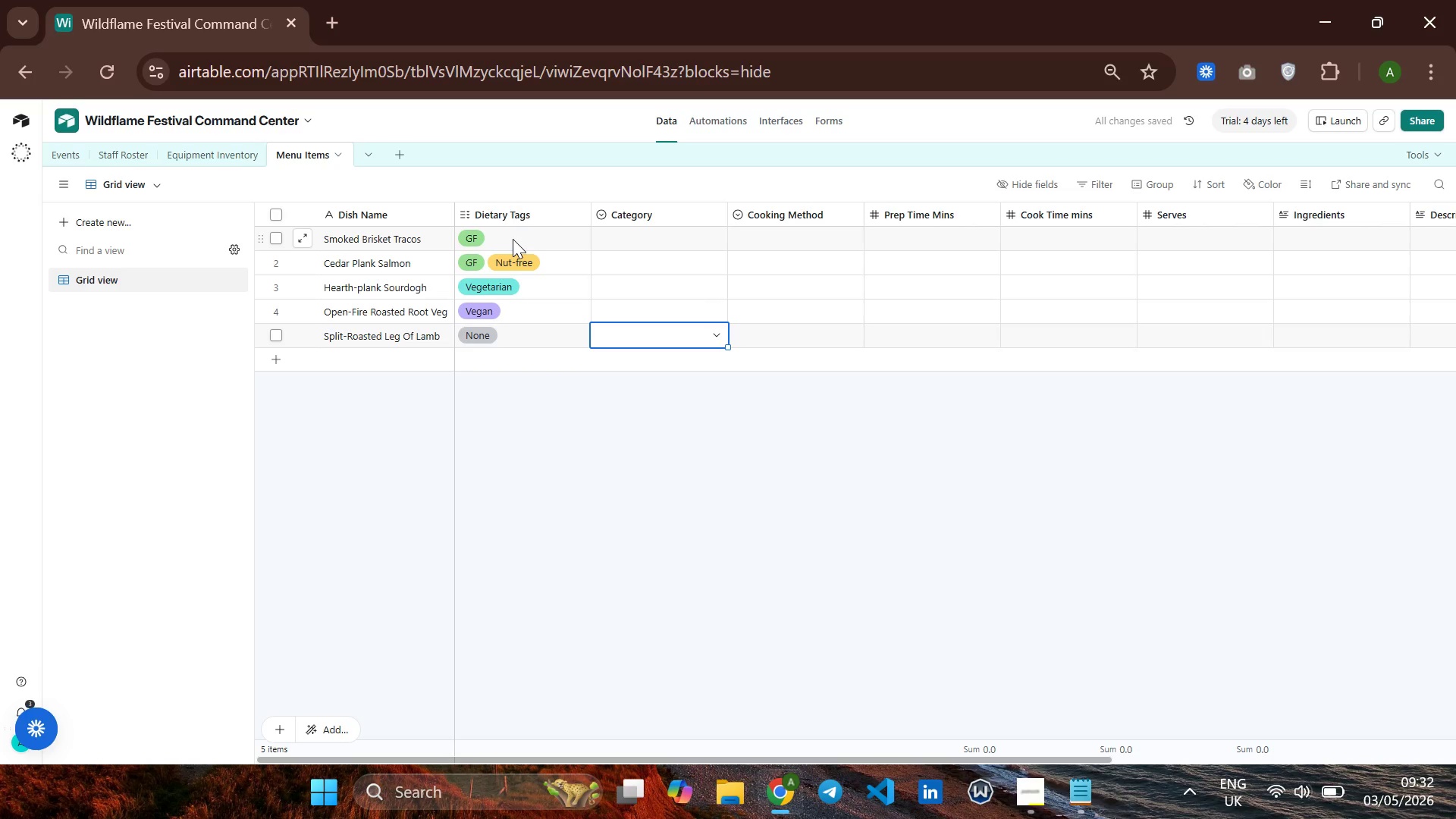 
key(ArrowUp)
 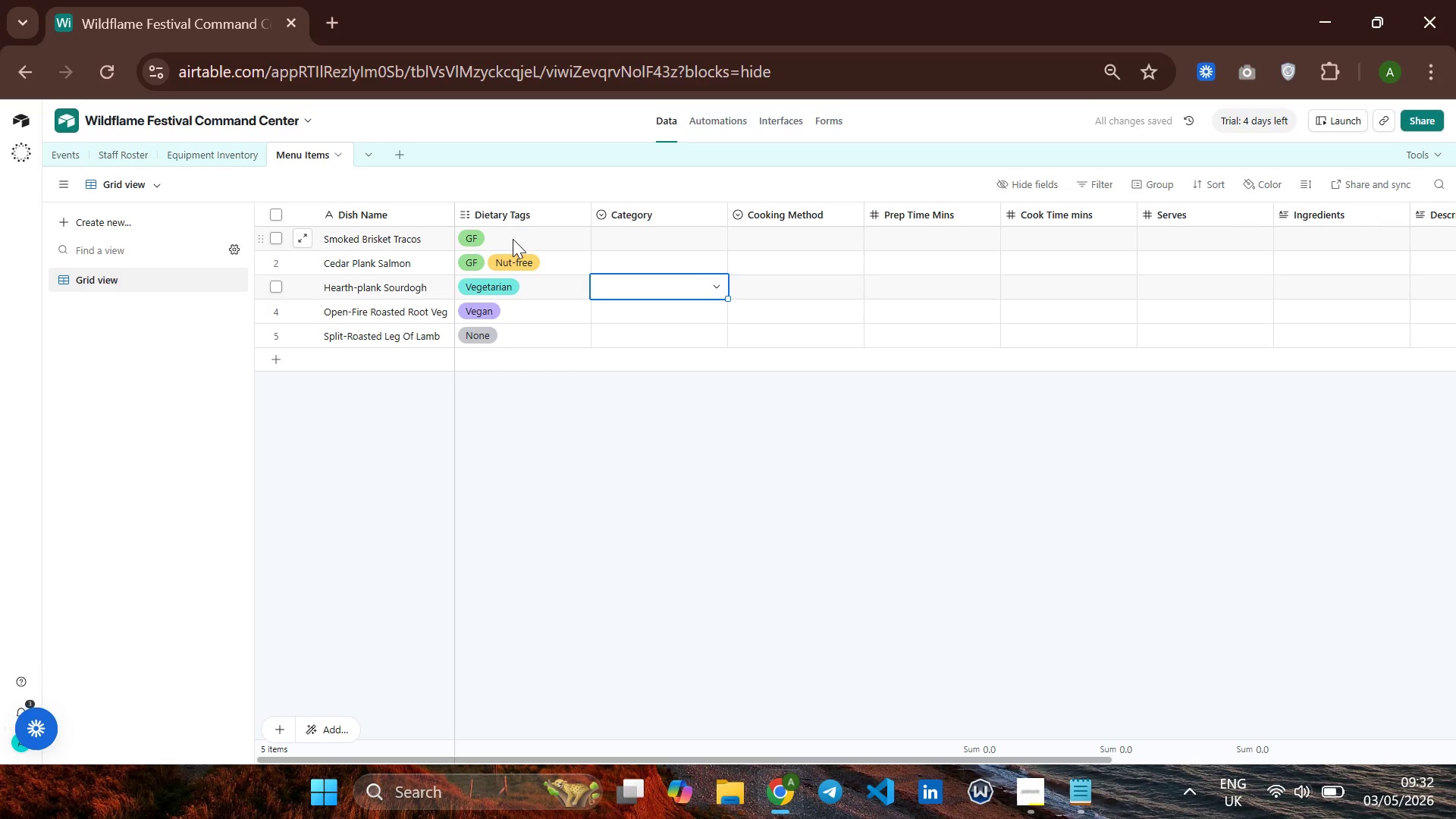 
key(ArrowUp)
 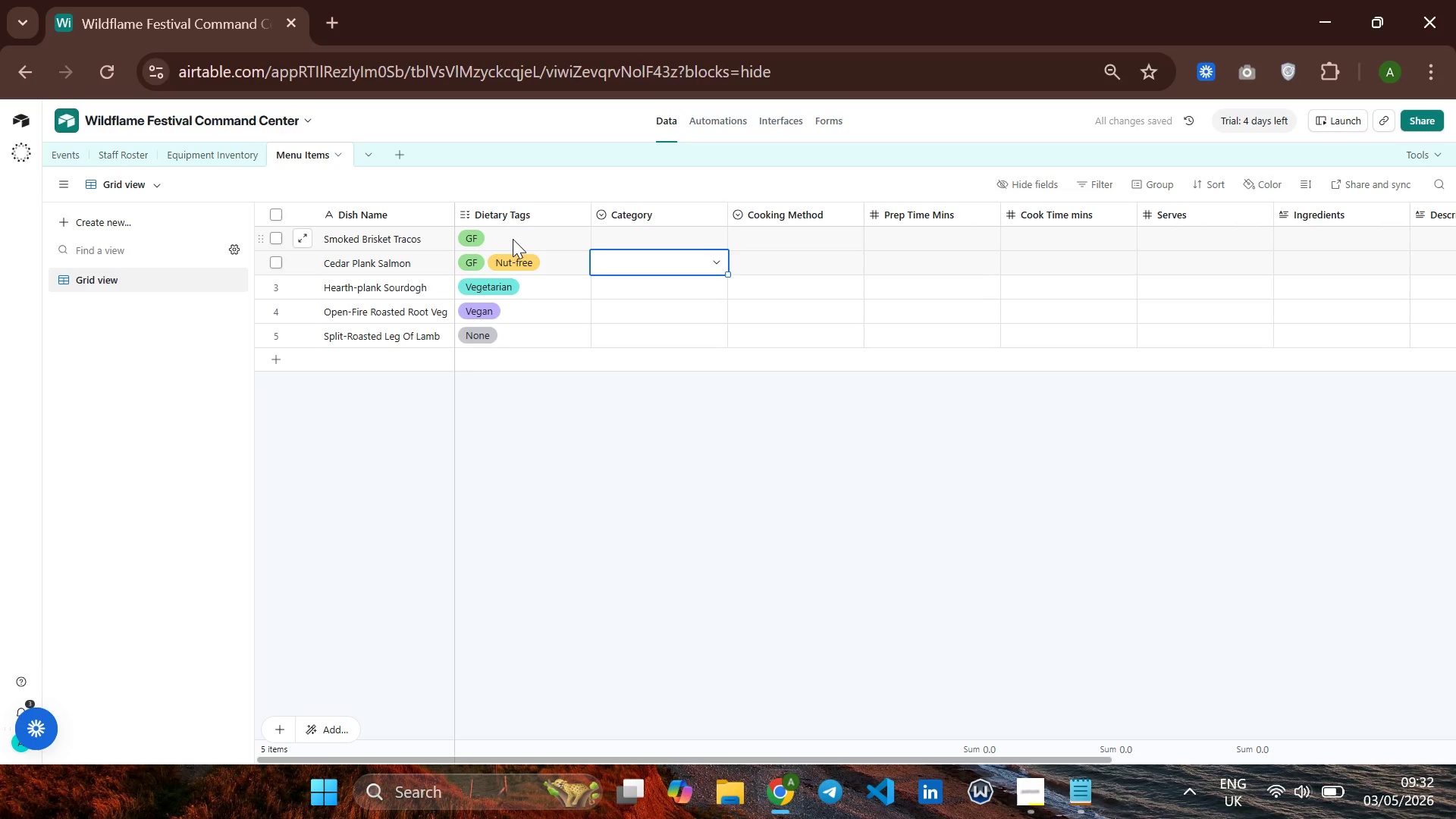 
key(ArrowUp)
 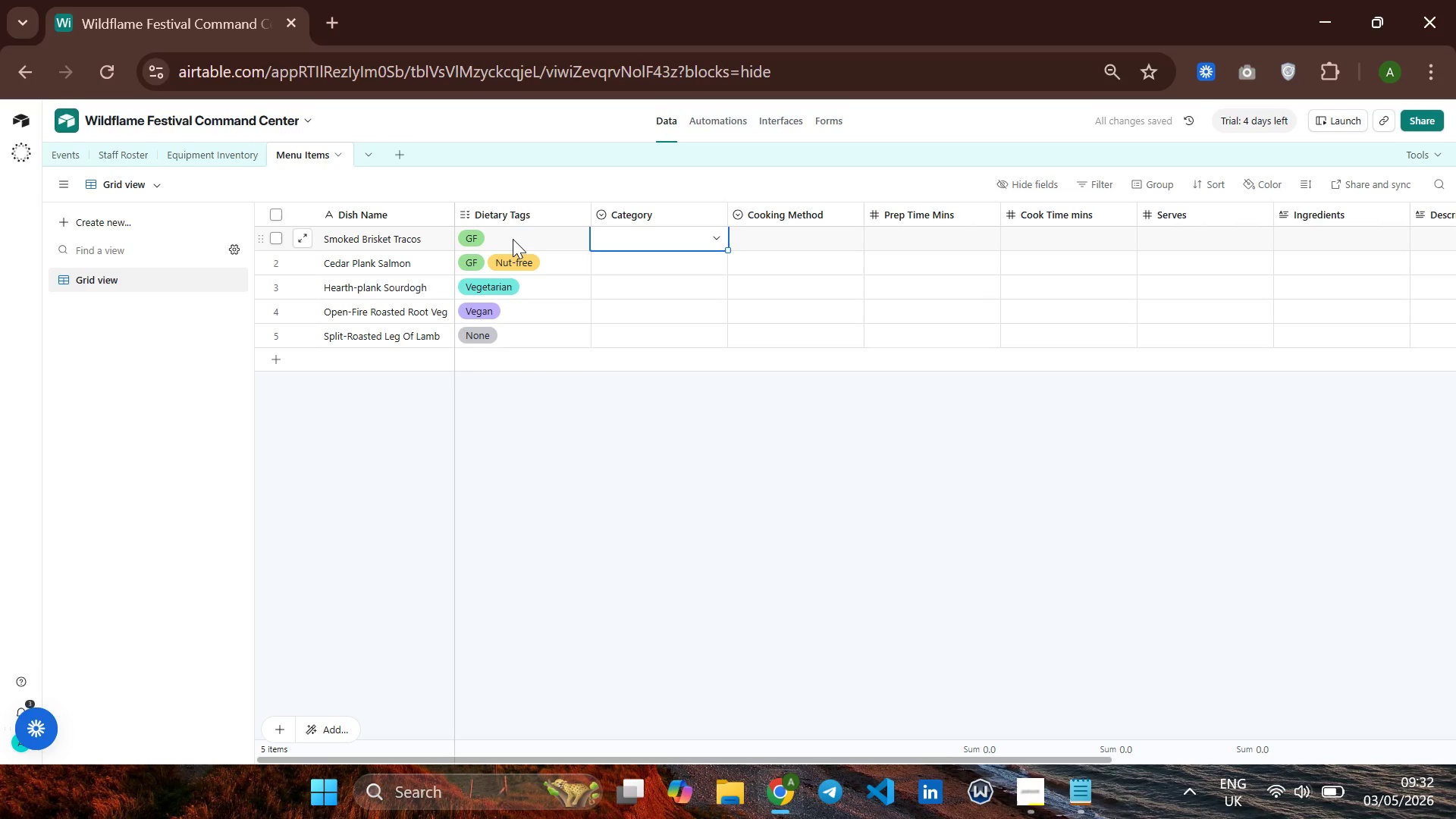 
key(ArrowUp)
 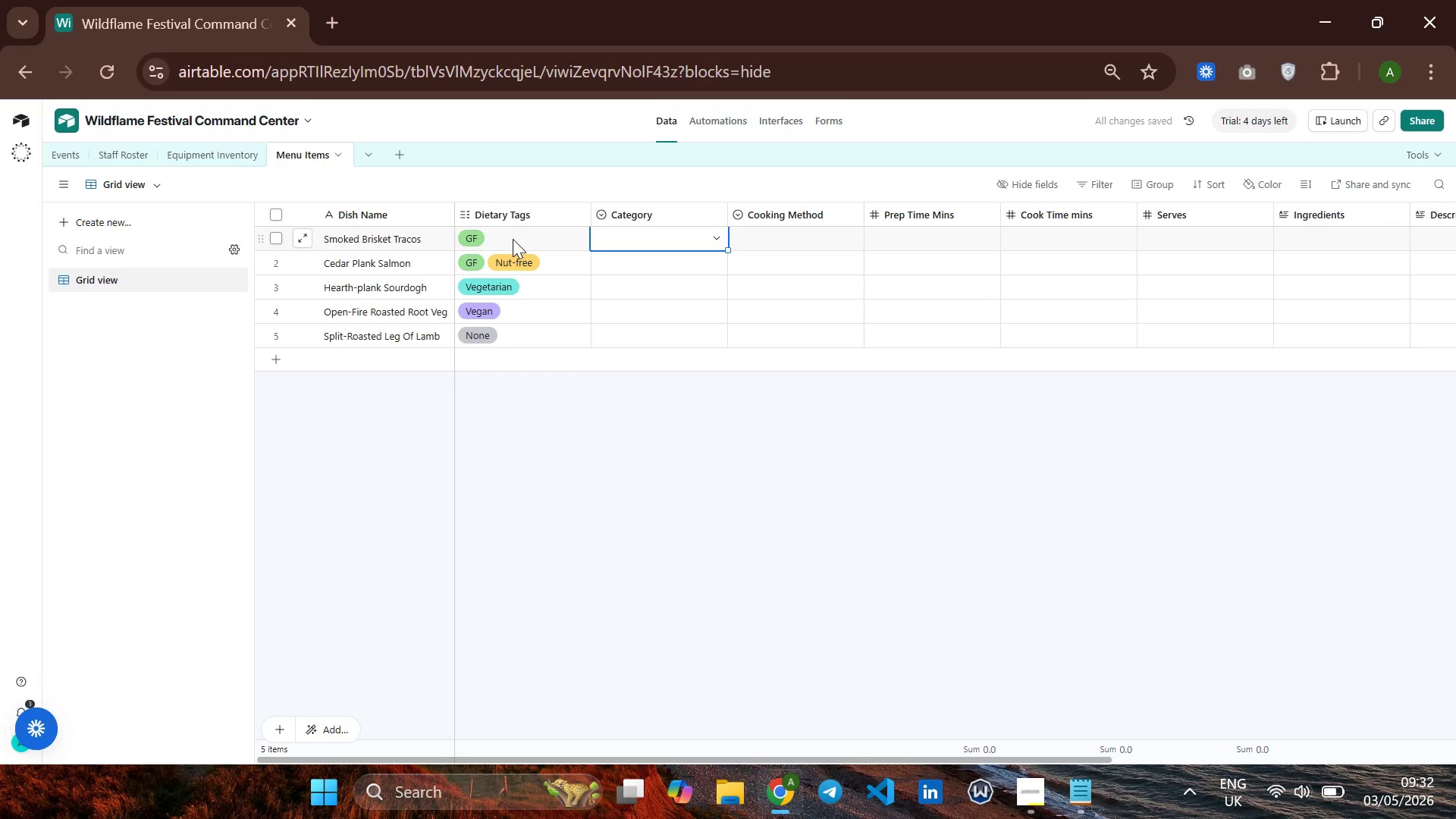 
key(S)
 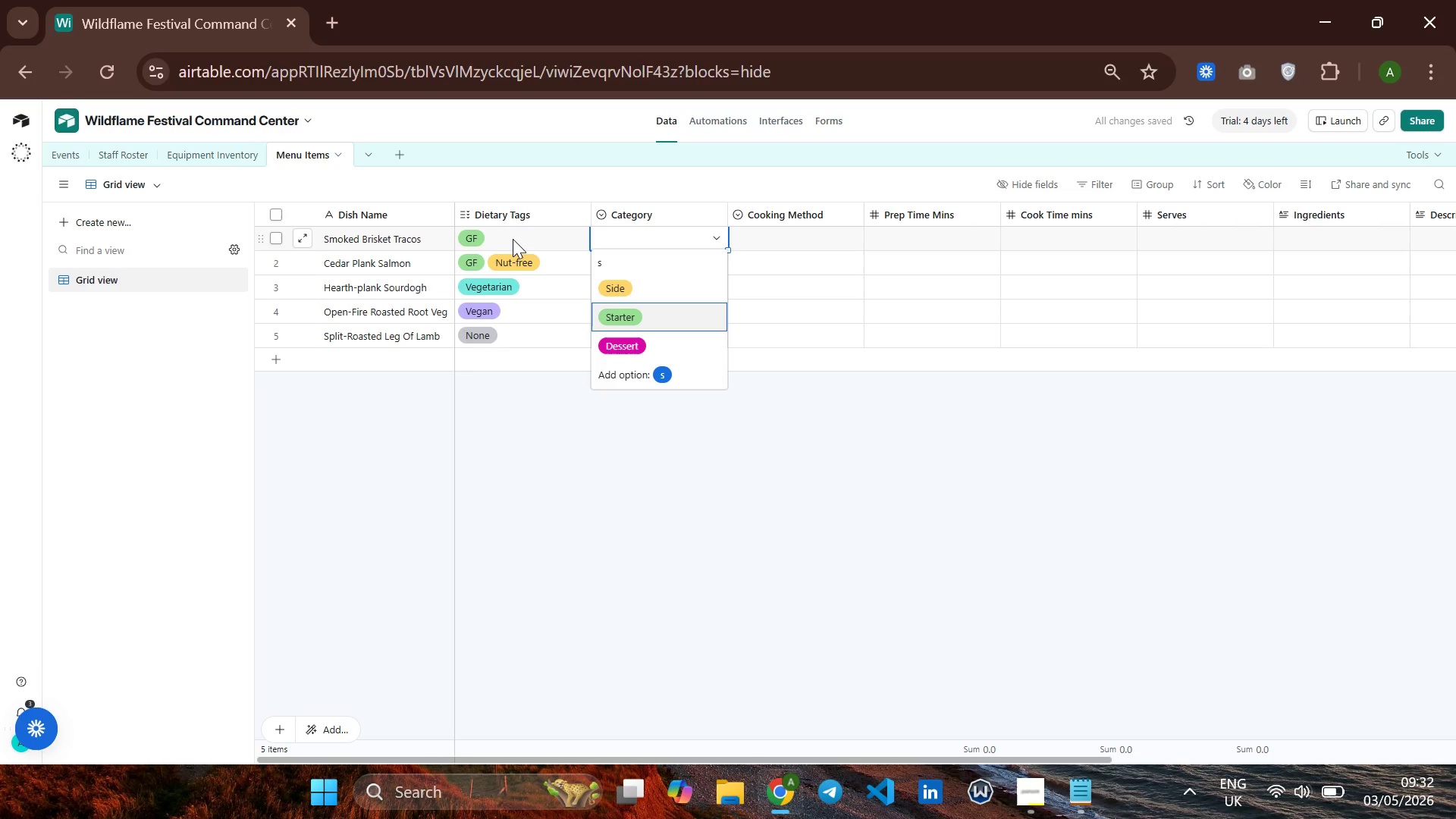 
key(ArrowDown)
 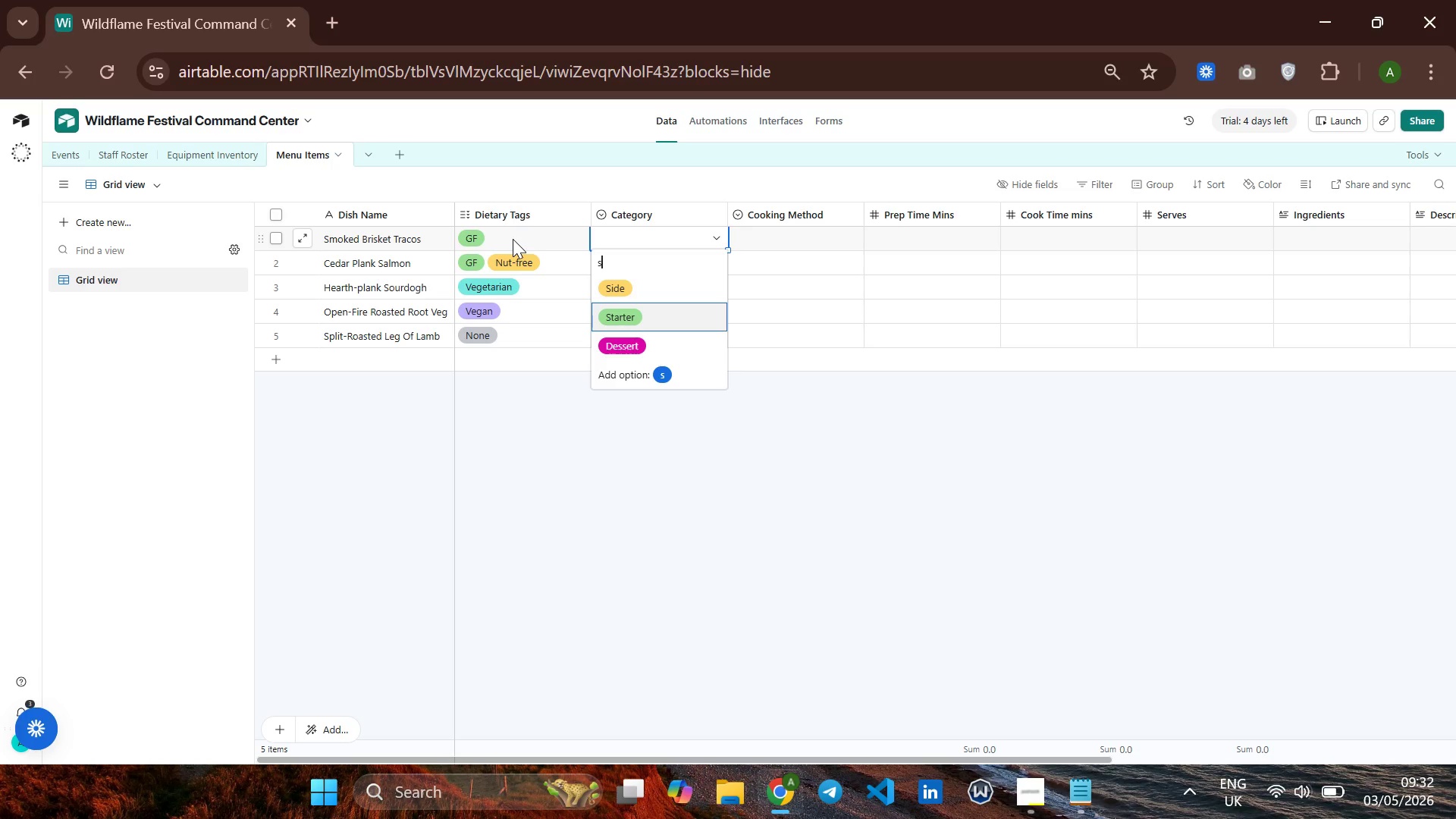 
wait(6.39)
 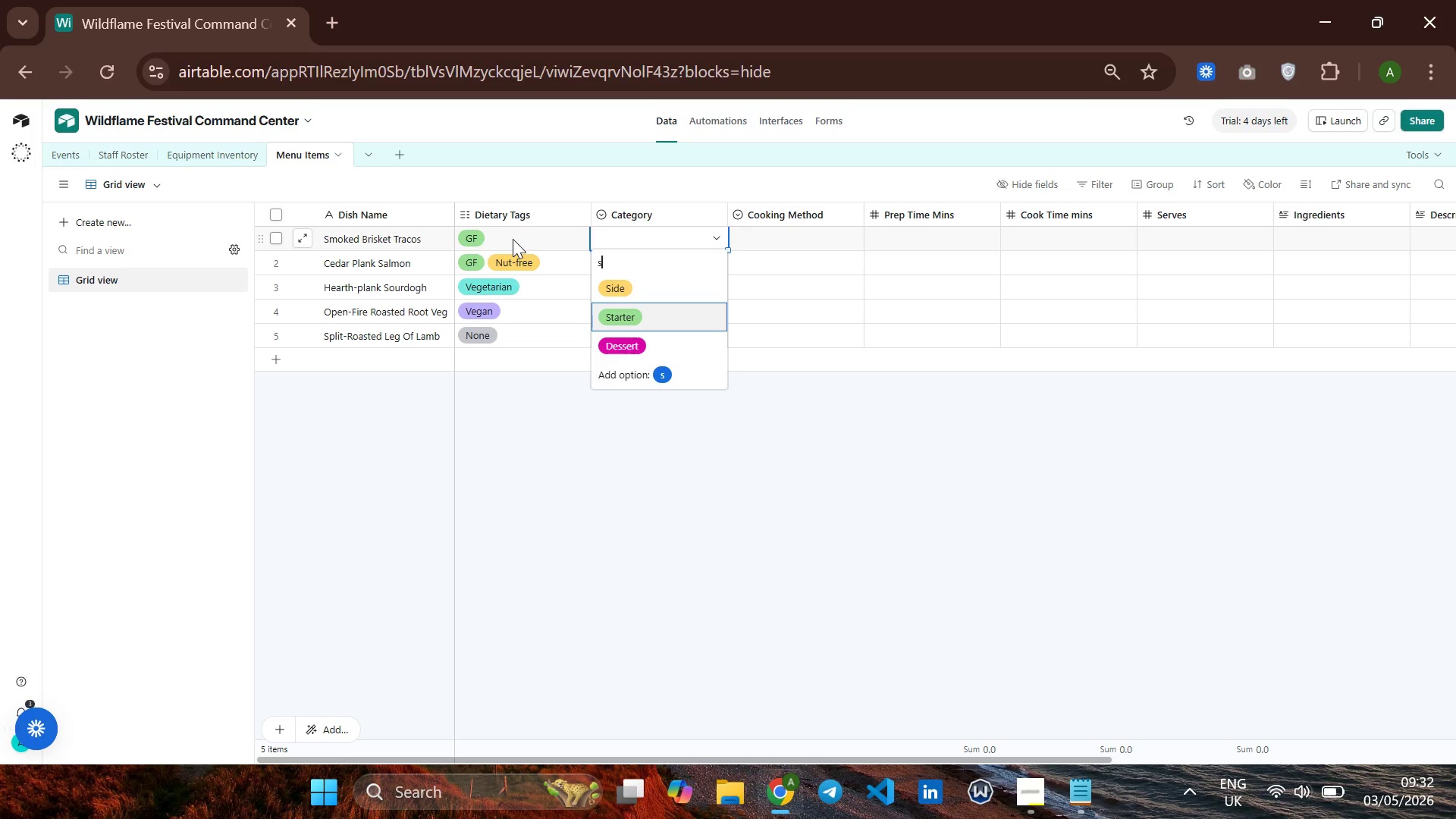 
key(M)
 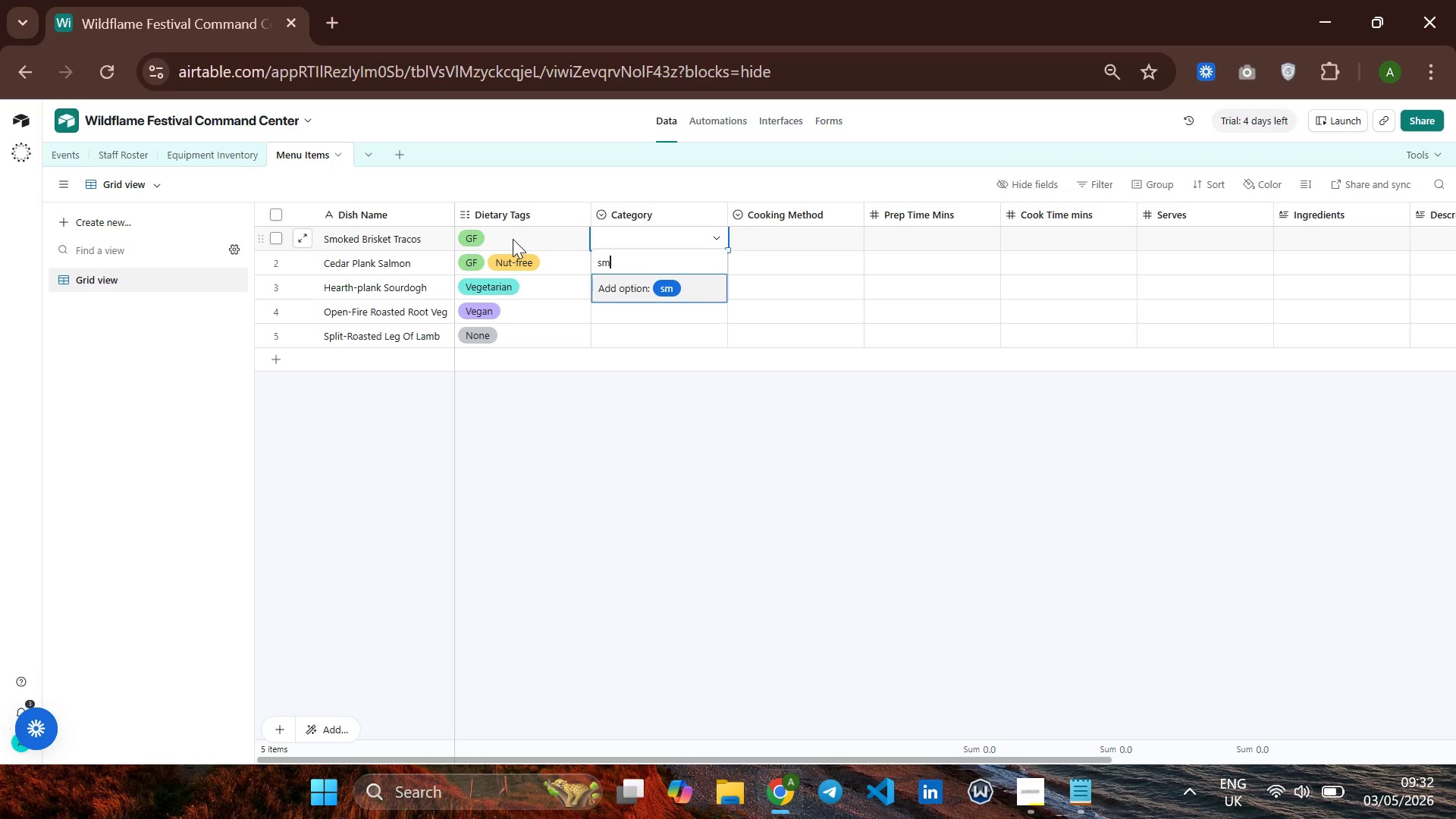 
key(Backspace)
 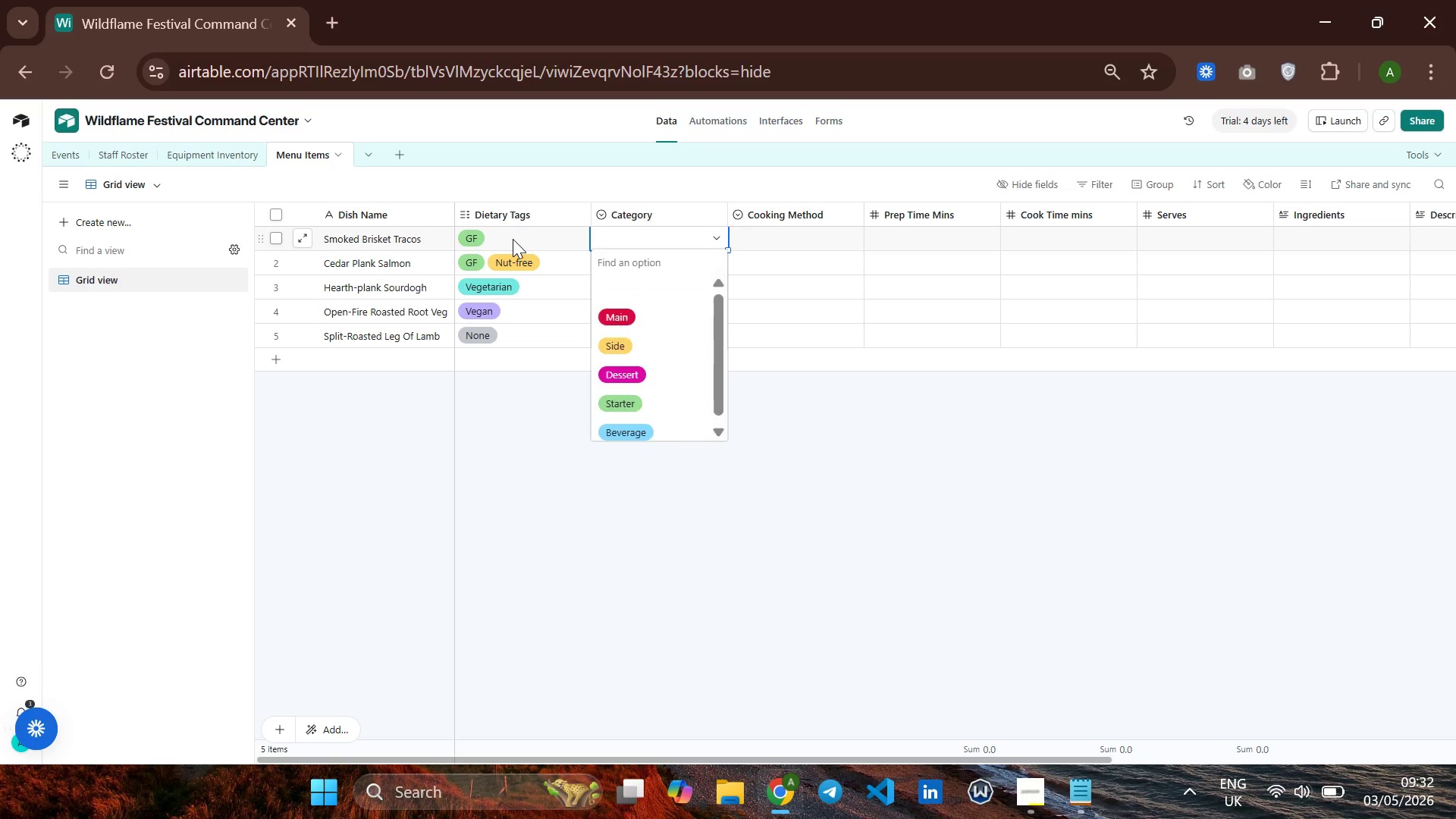 
key(Backspace)
 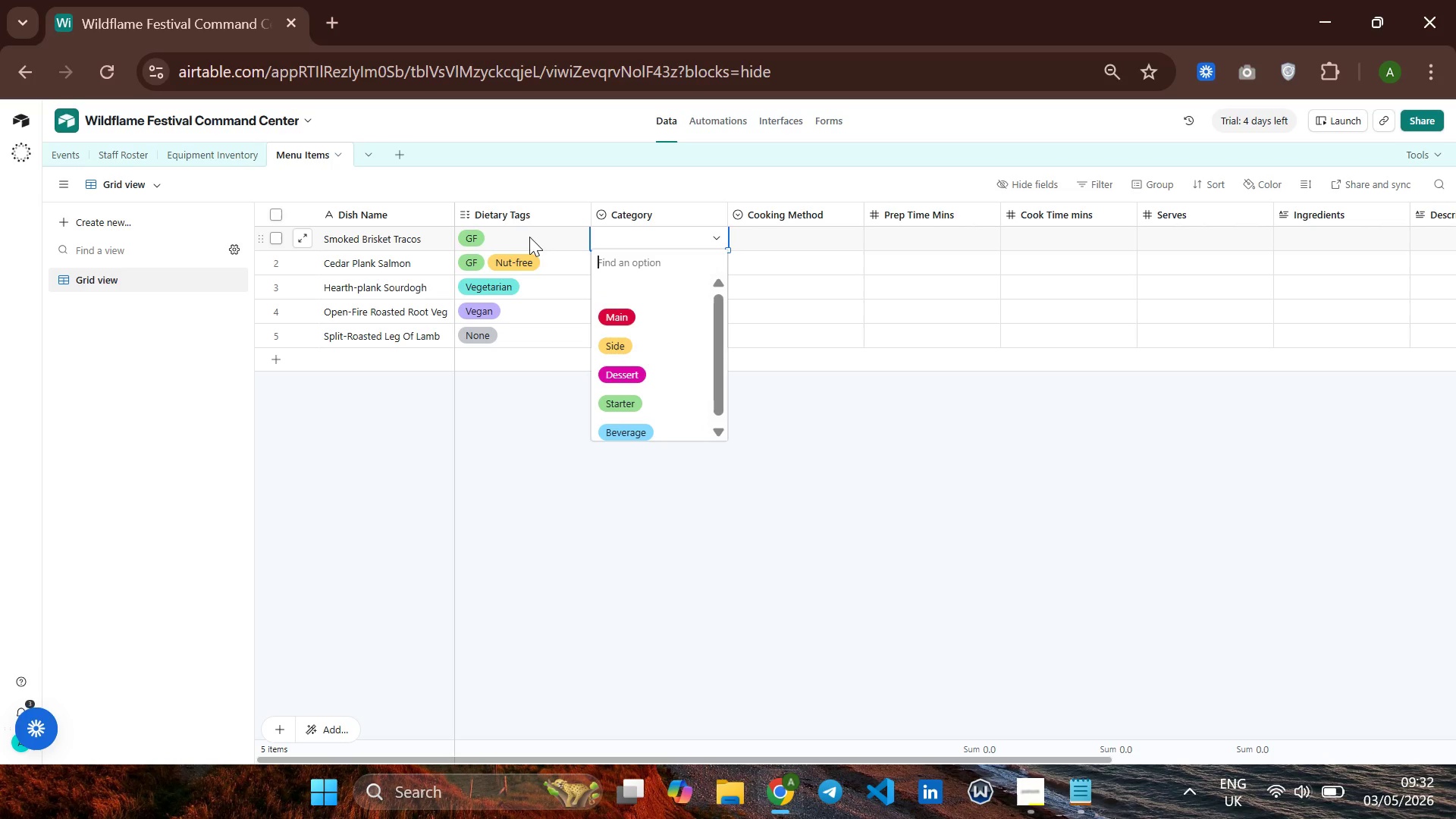 
left_click([792, 239])
 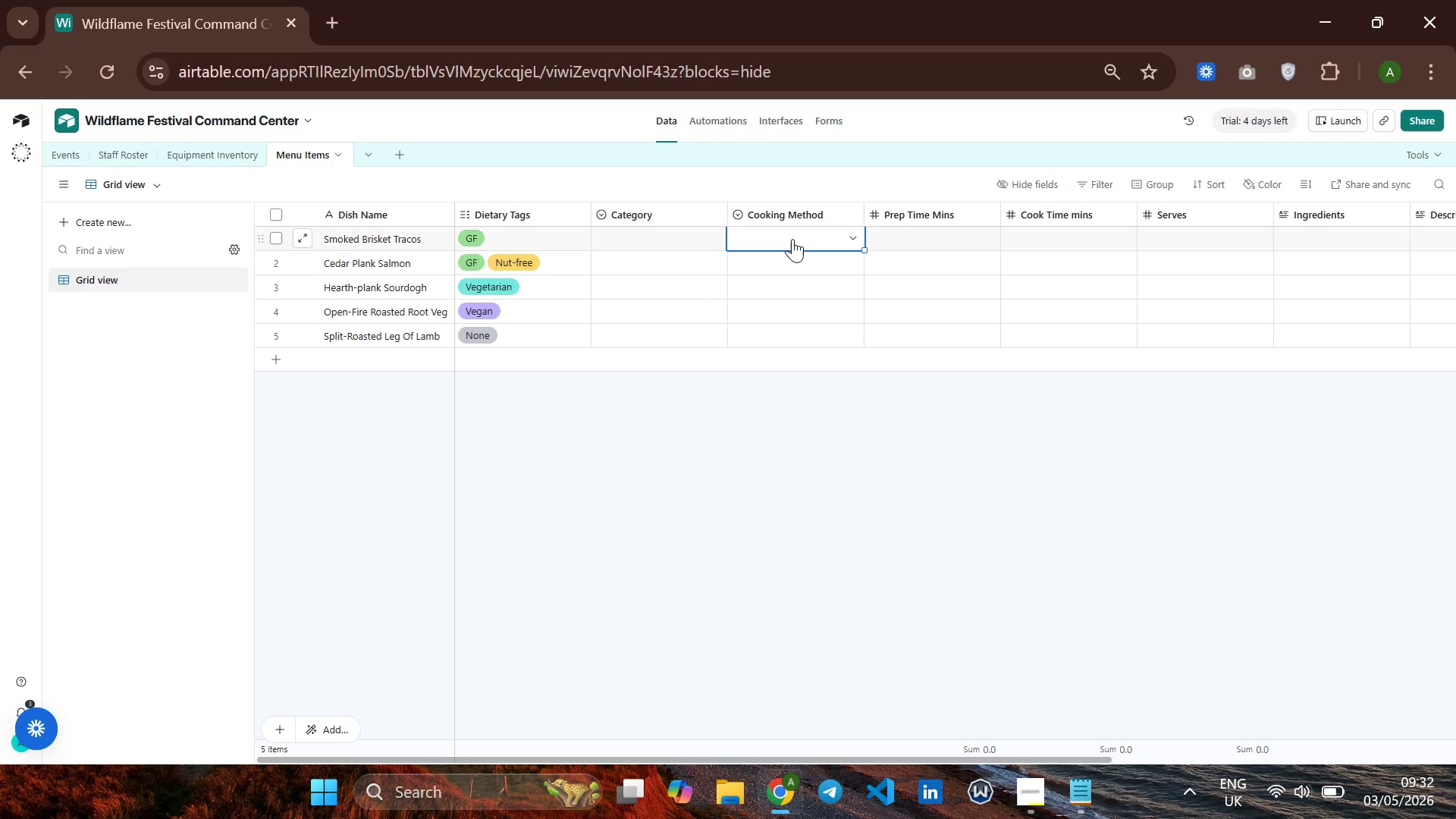 
wait(5.36)
 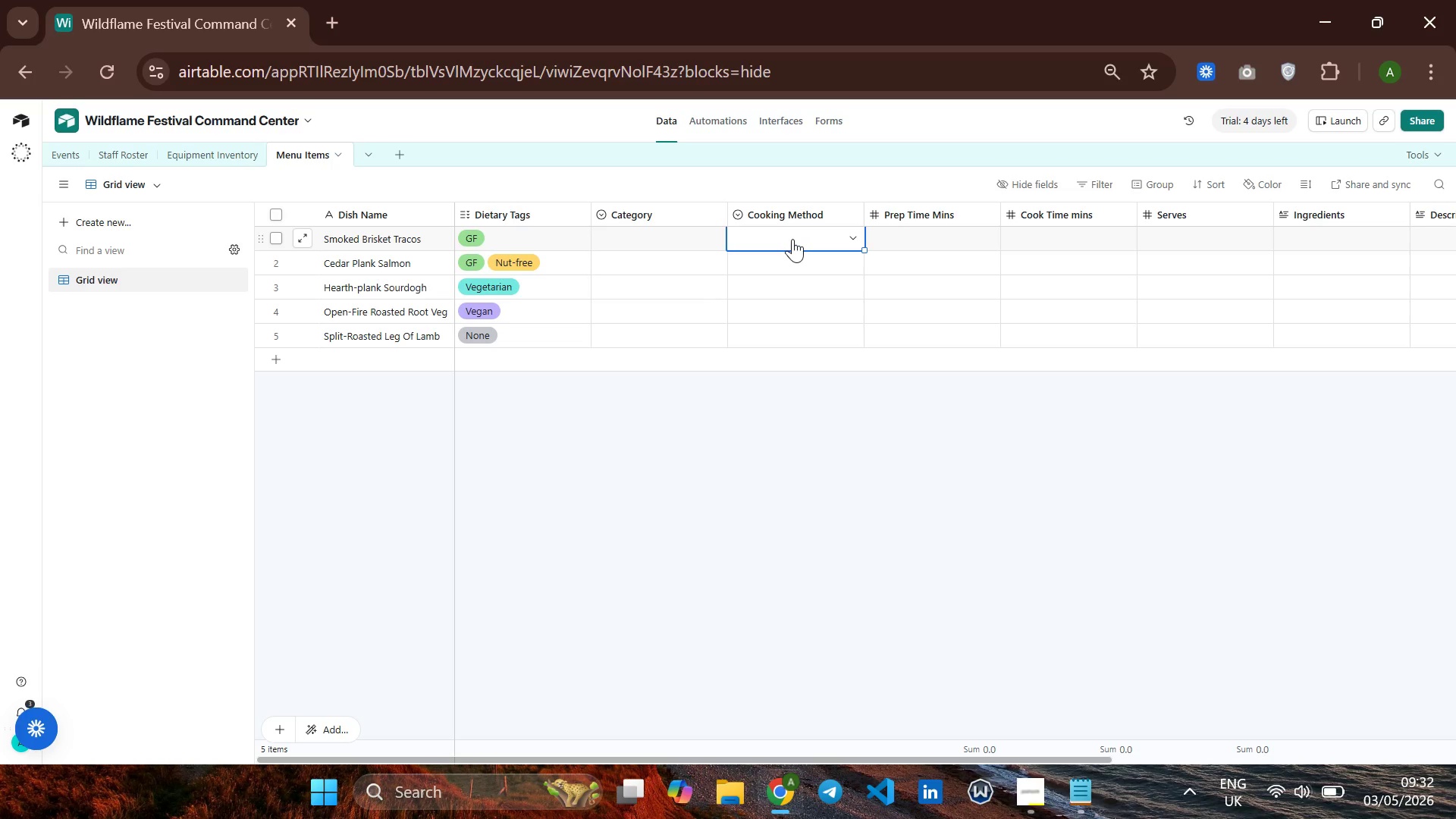 
type(m)
key(Backspace)
type(sm)
 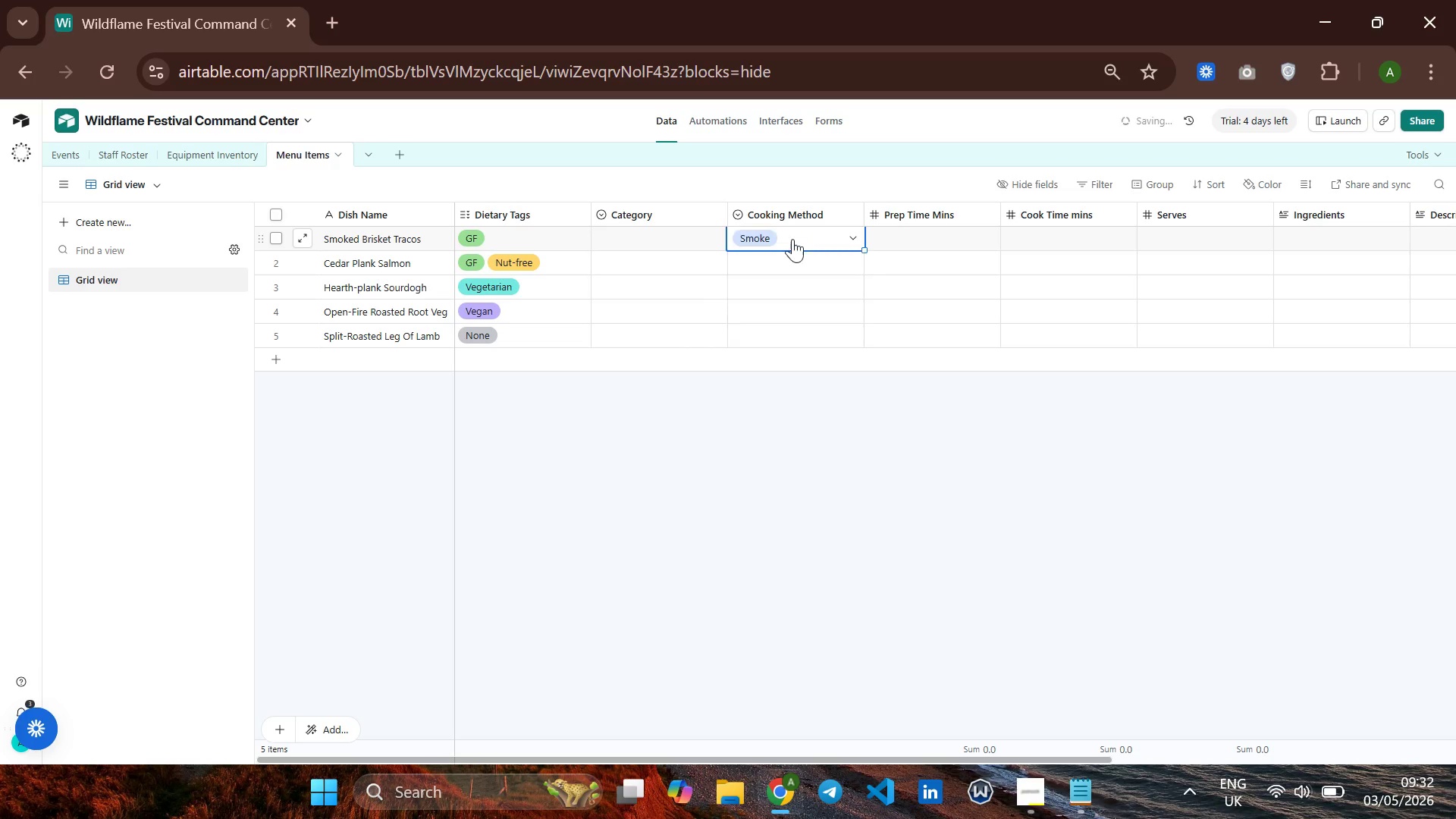 
key(Enter)
 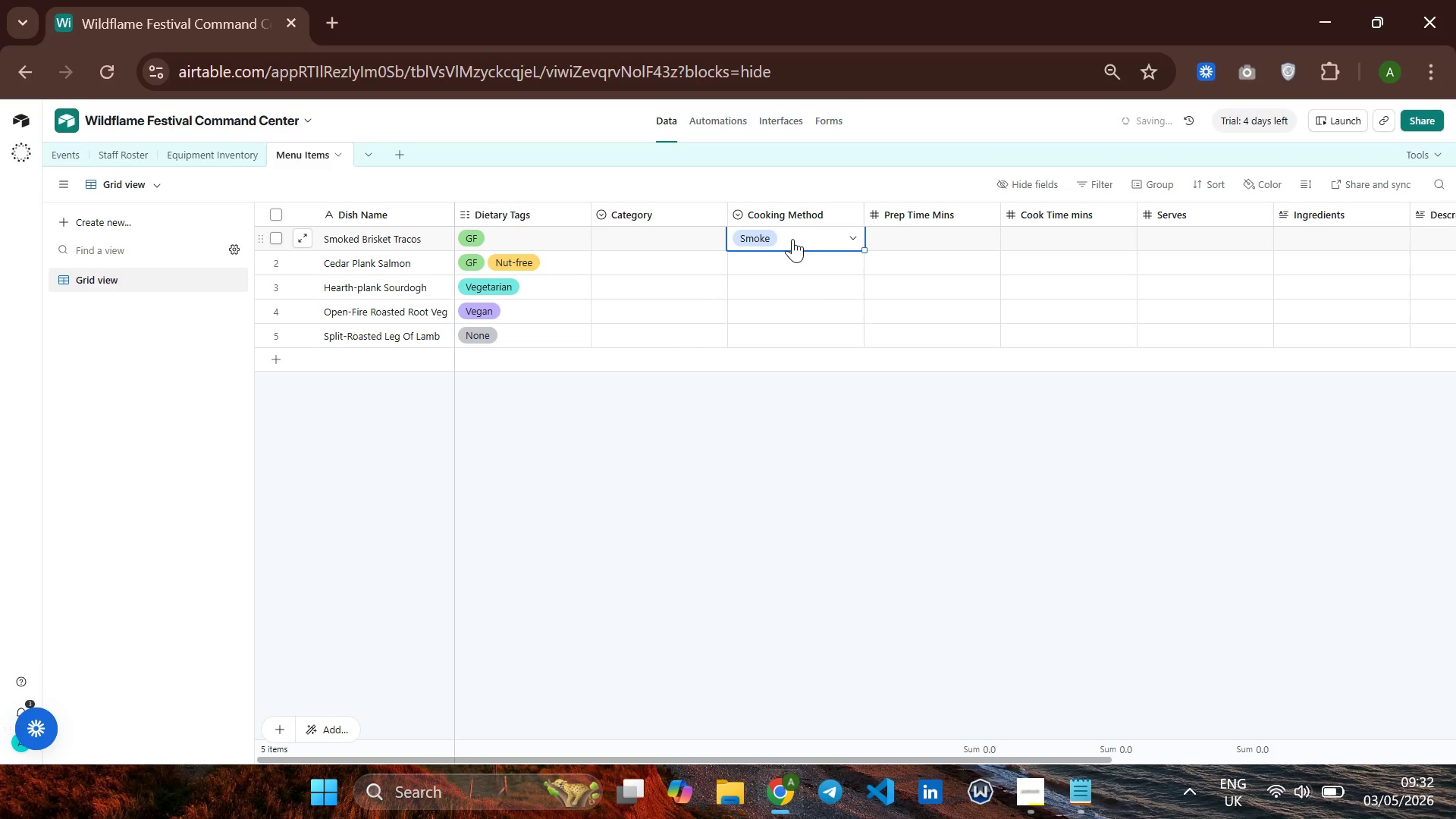 
key(ArrowDown)
 